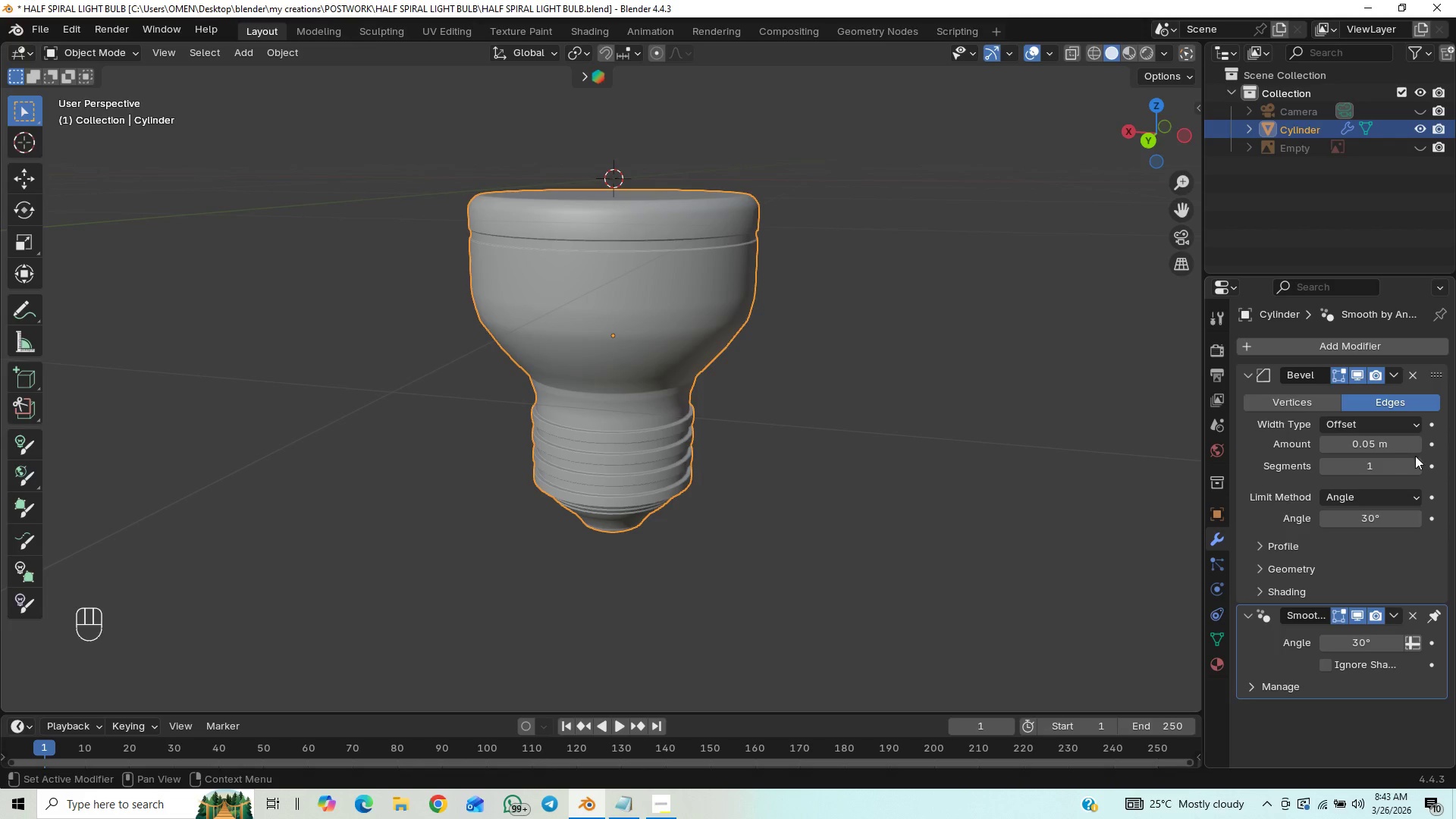 
left_click([1419, 463])
 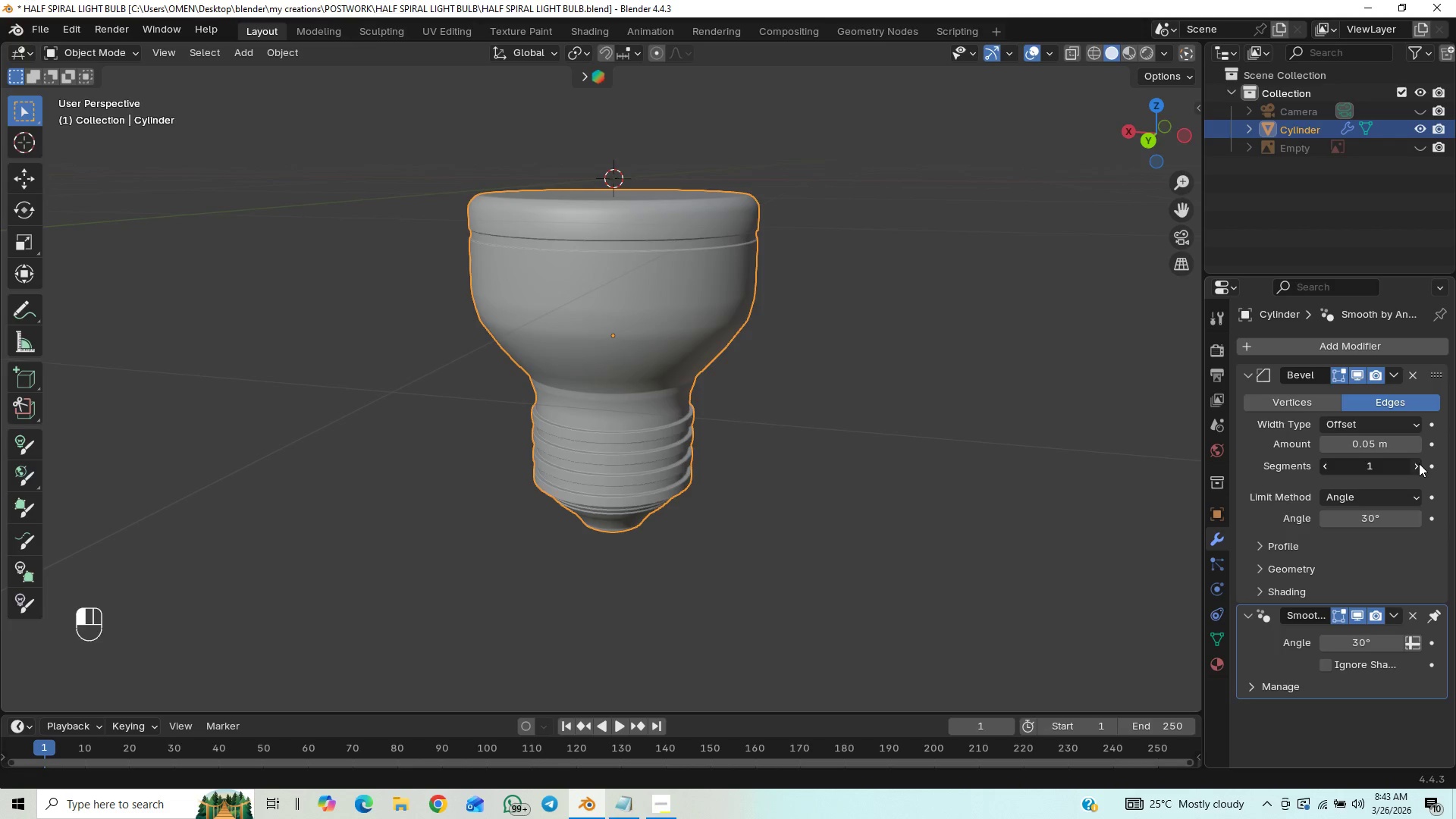 
left_click_drag(start_coordinate=[1419, 463], to_coordinate=[254, 466])
 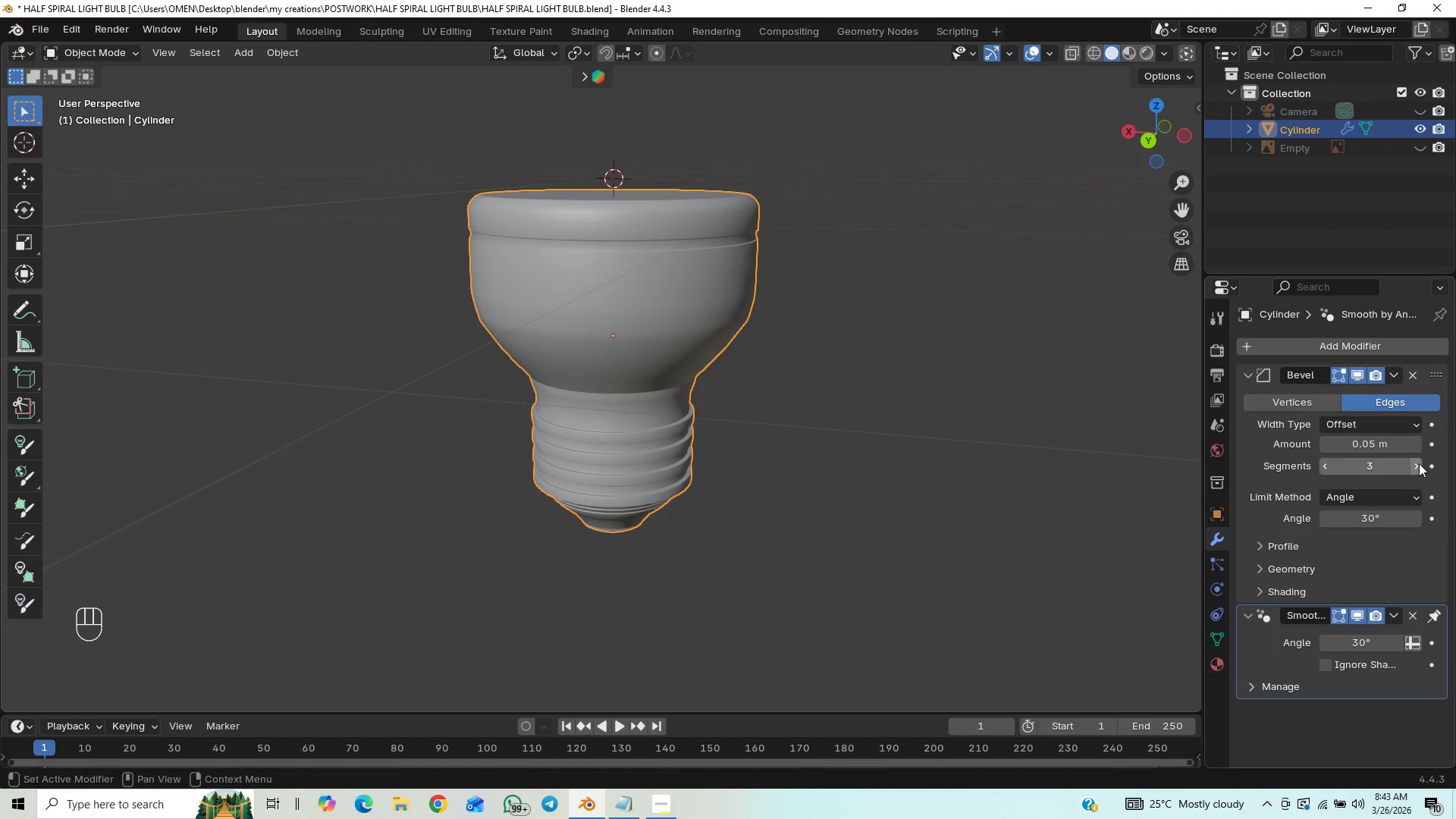 
left_click([1419, 463])
 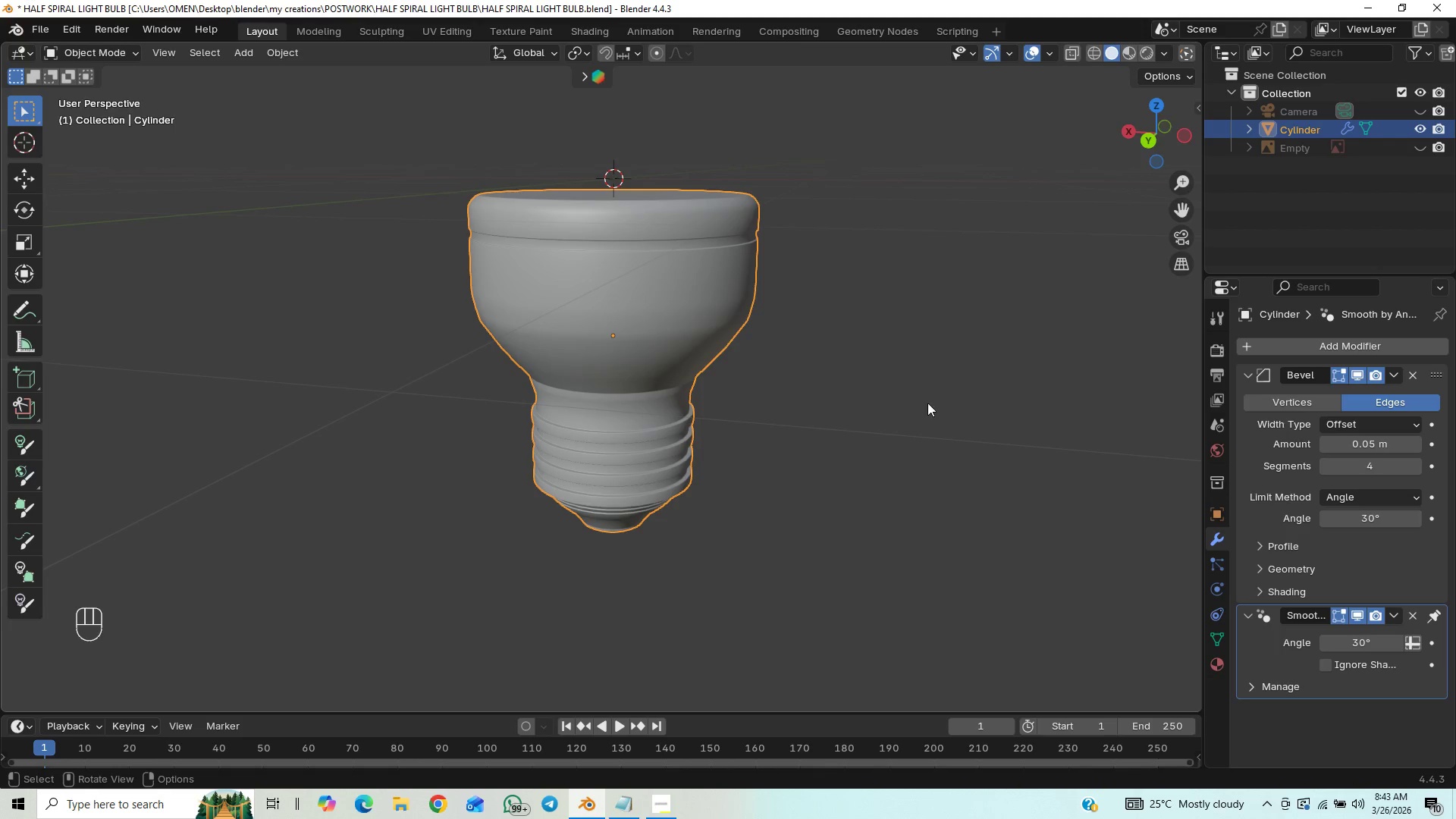 
scroll: coordinate [905, 399], scroll_direction: up, amount: 1.0
 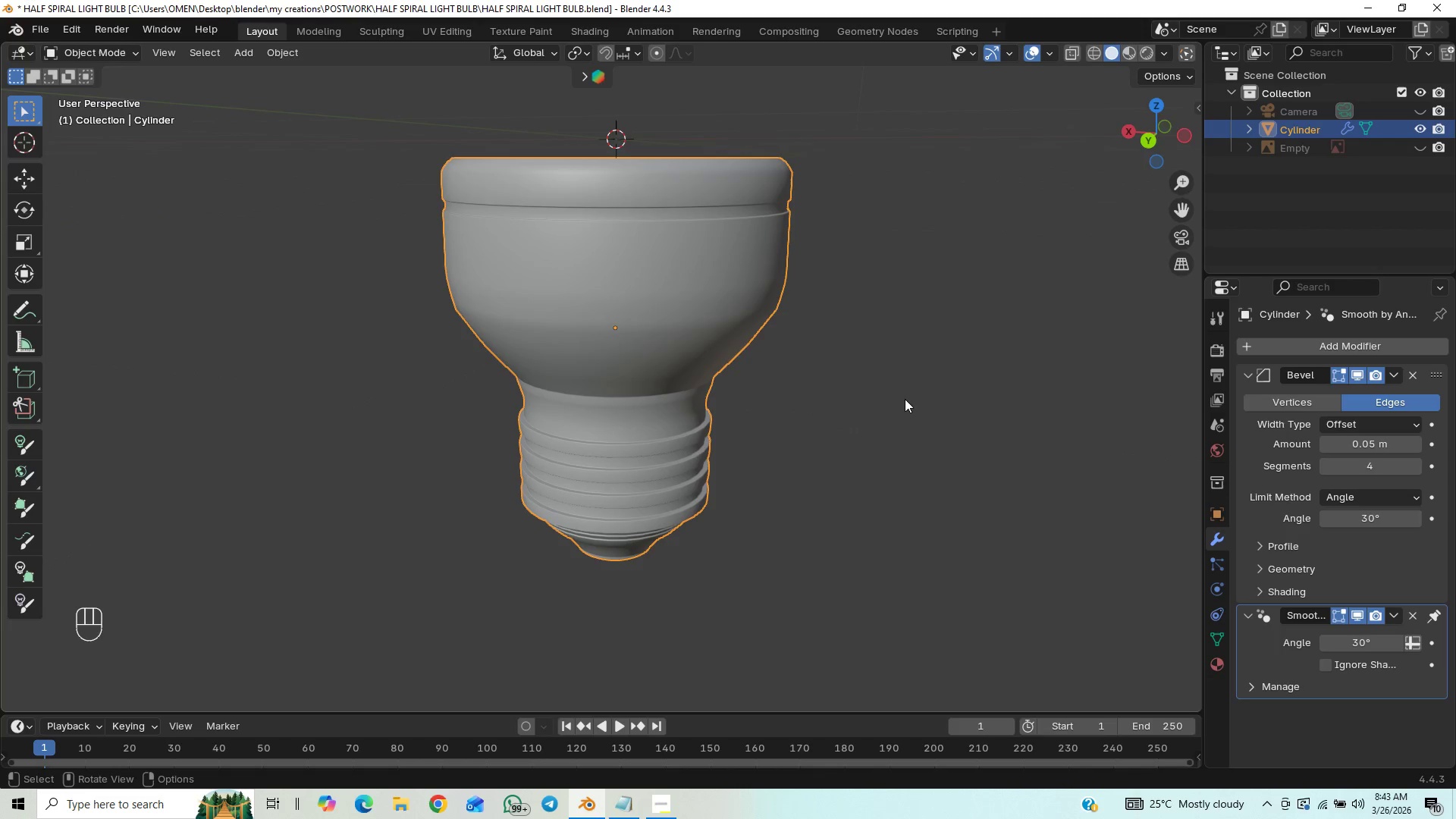 
key(Control+2)
 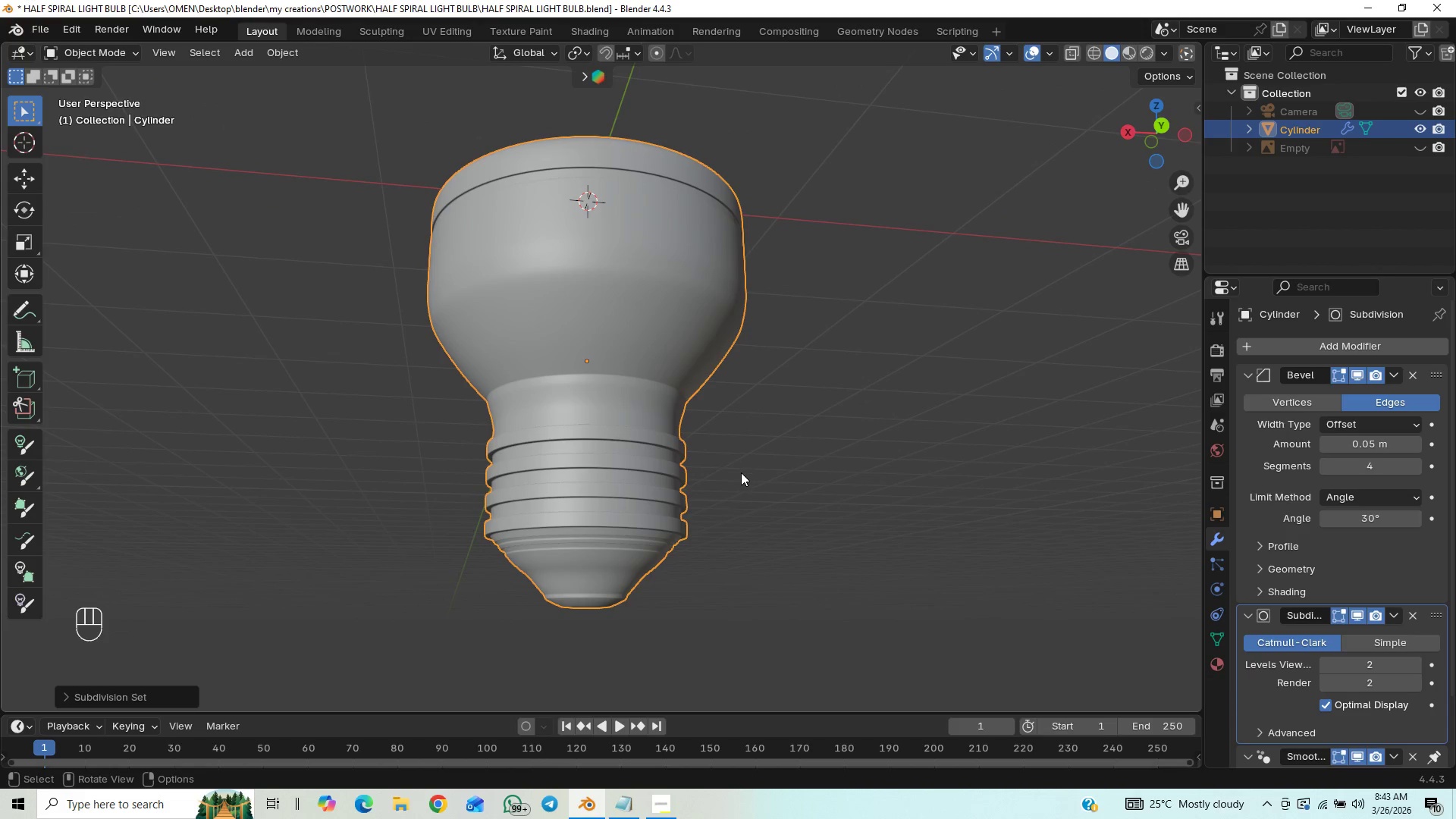 
wait(8.33)
 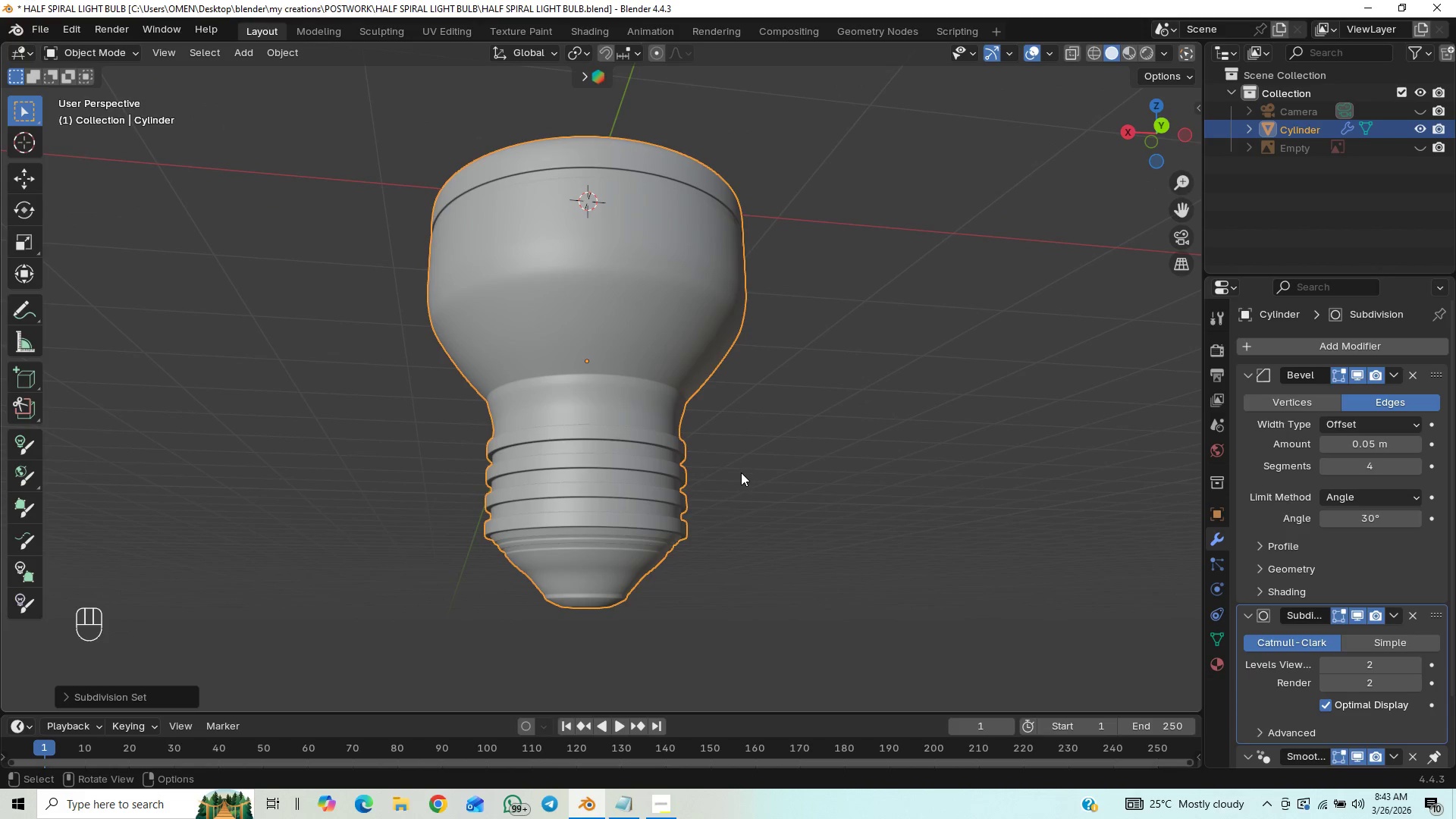 
hold_key(key=ShiftLeft, duration=1.51)
 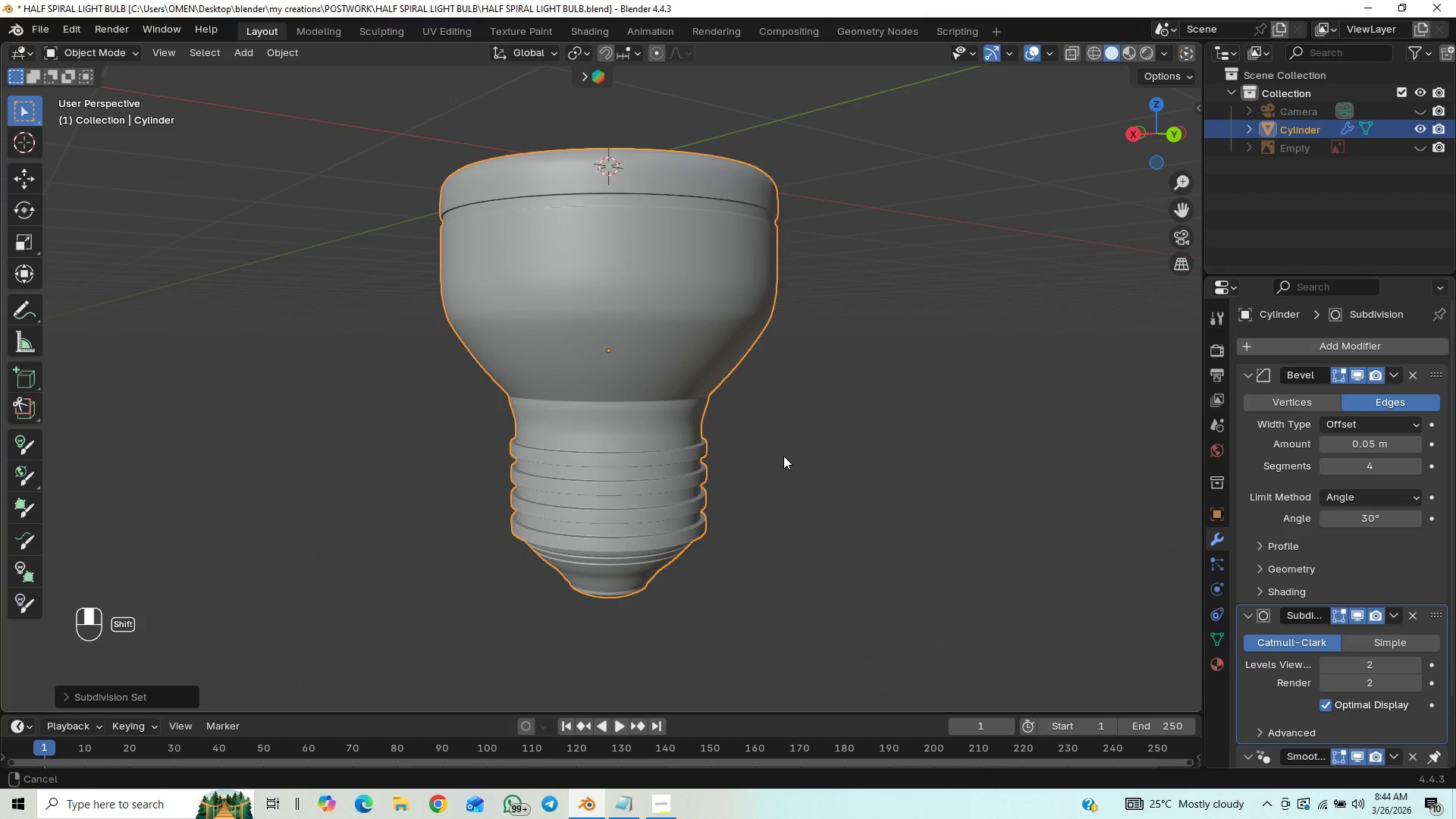 
key(Shift+ShiftLeft)
 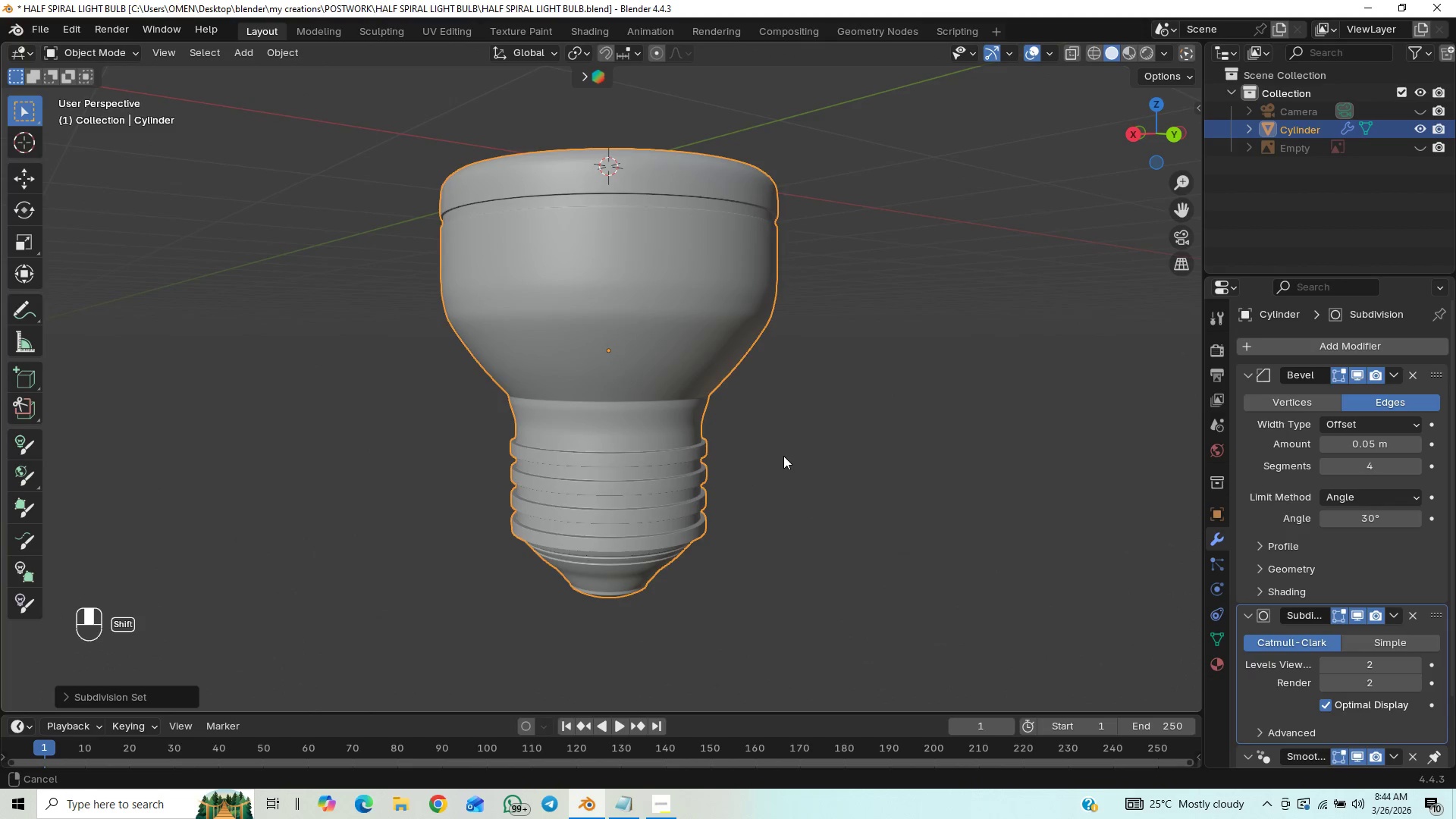 
key(Shift+ShiftLeft)
 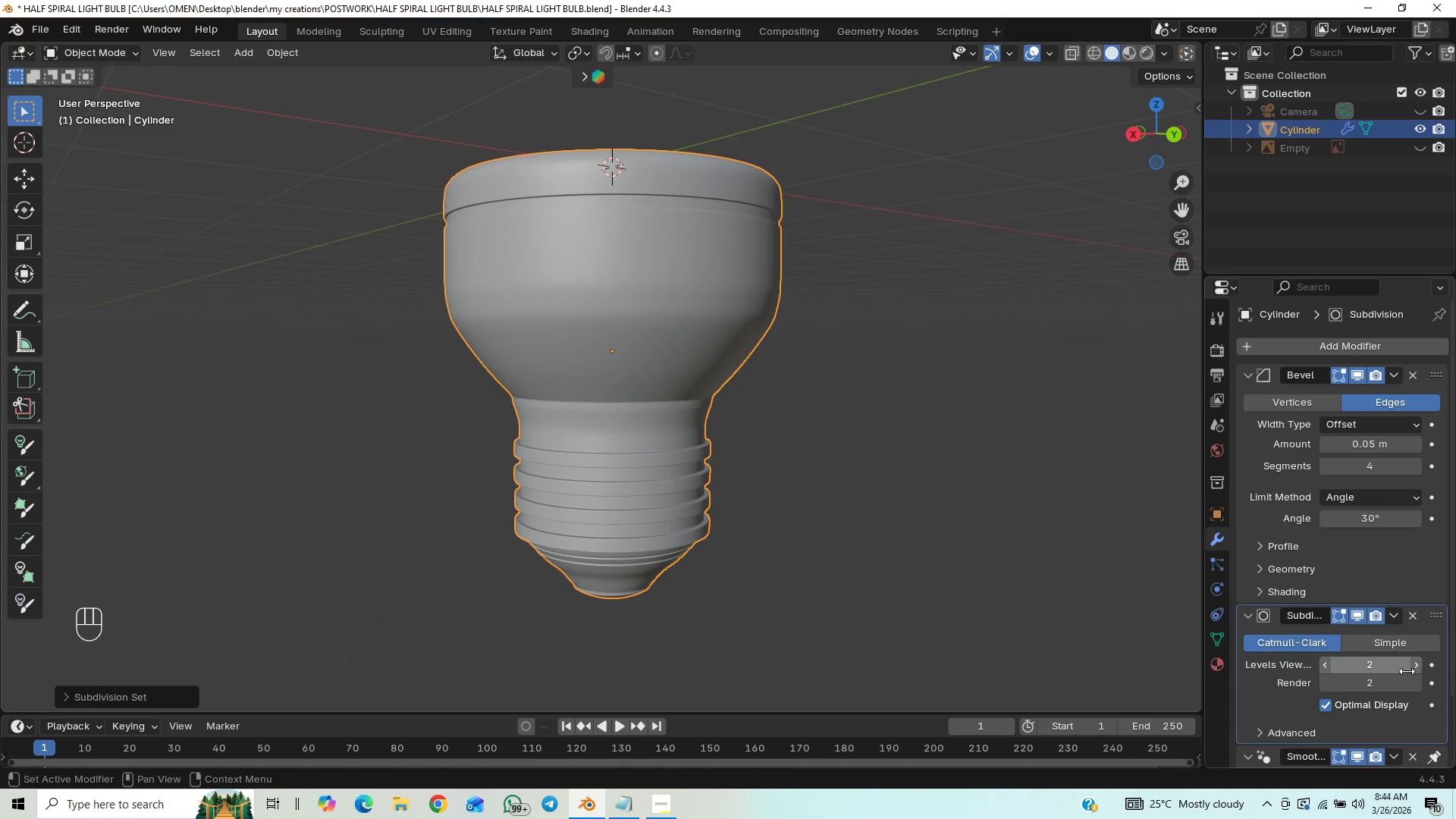 
left_click([1419, 672])
 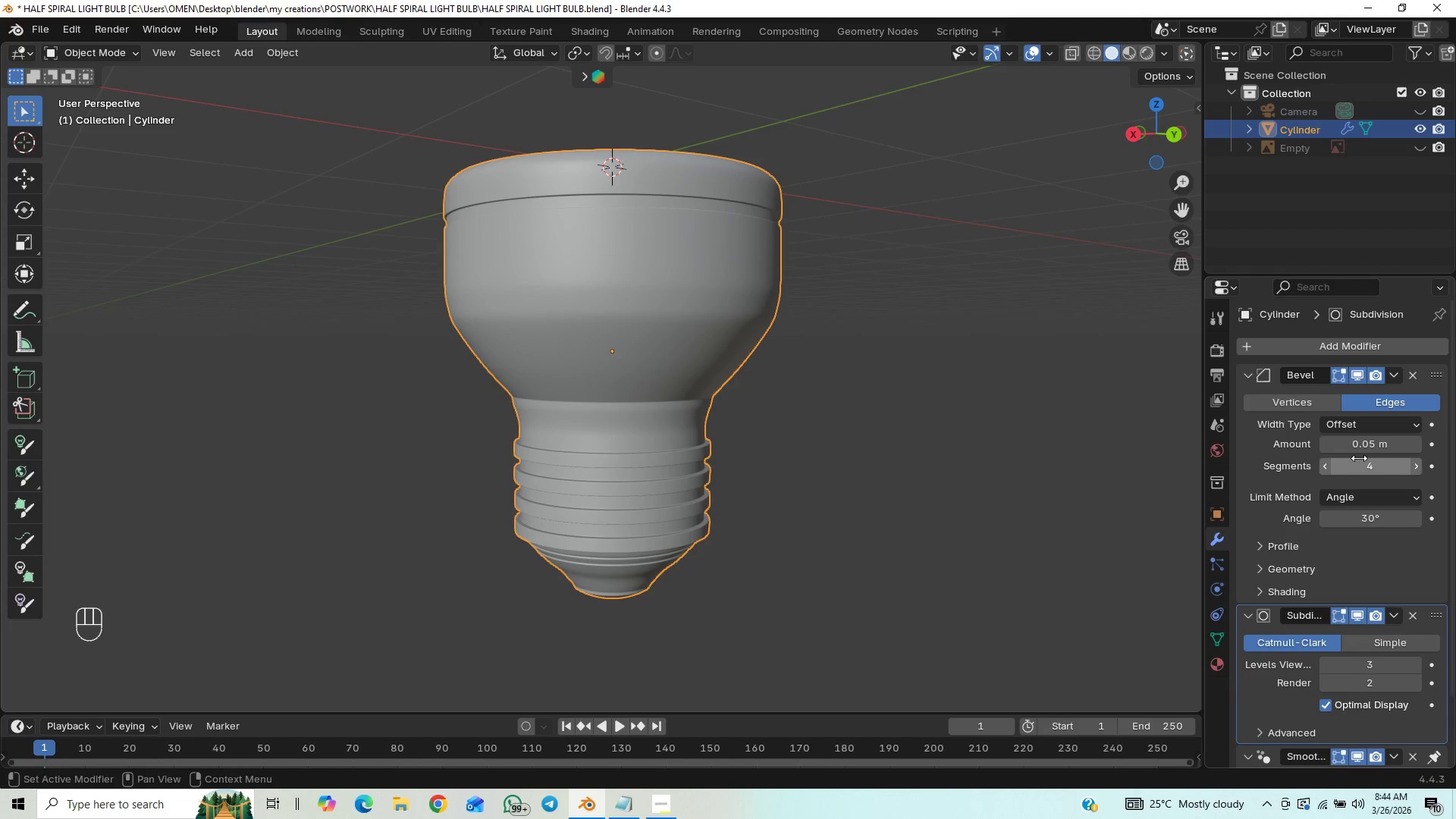 
wait(6.66)
 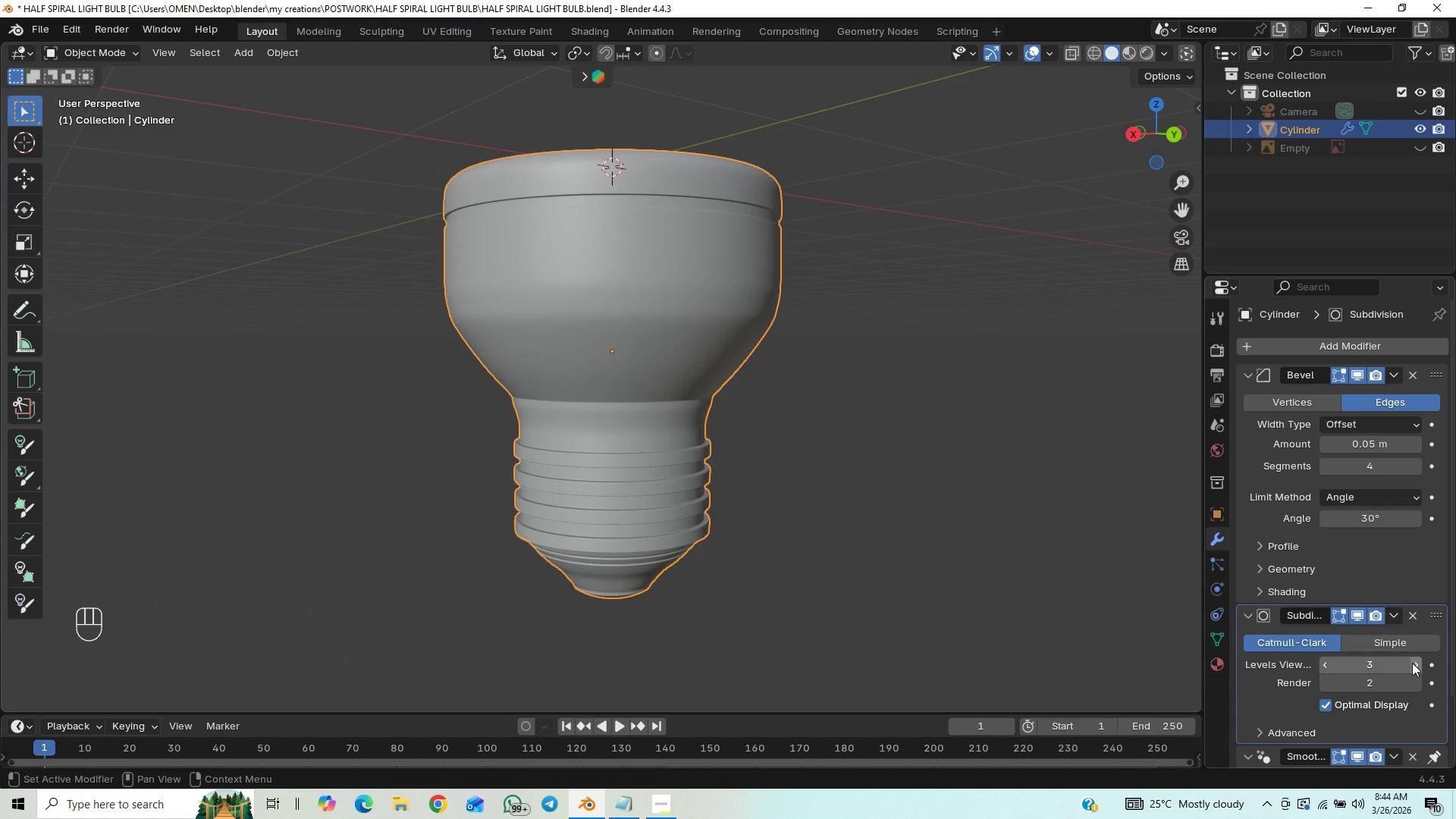 
double_click([1331, 441])
 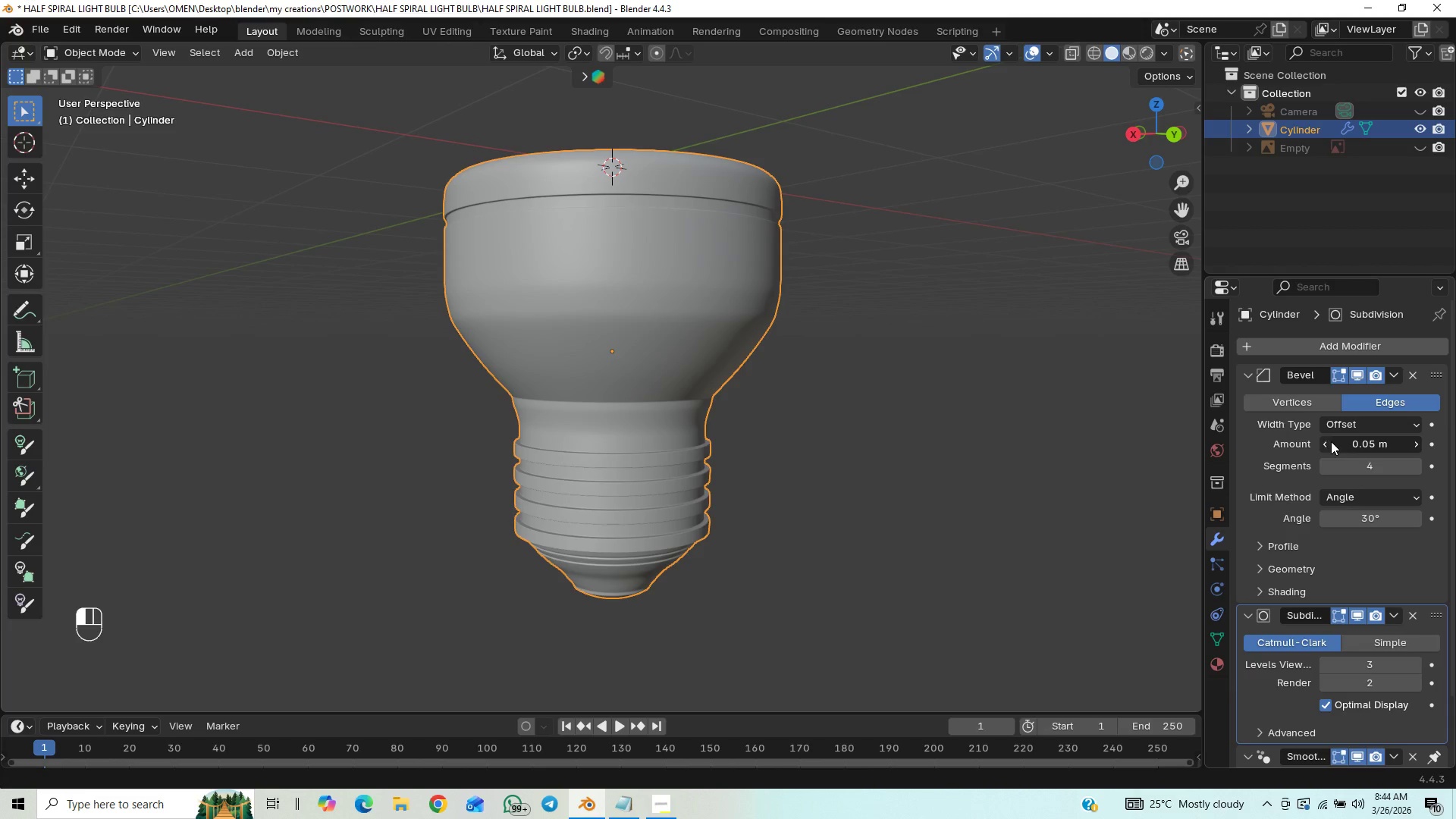 
triple_click([1331, 441])
 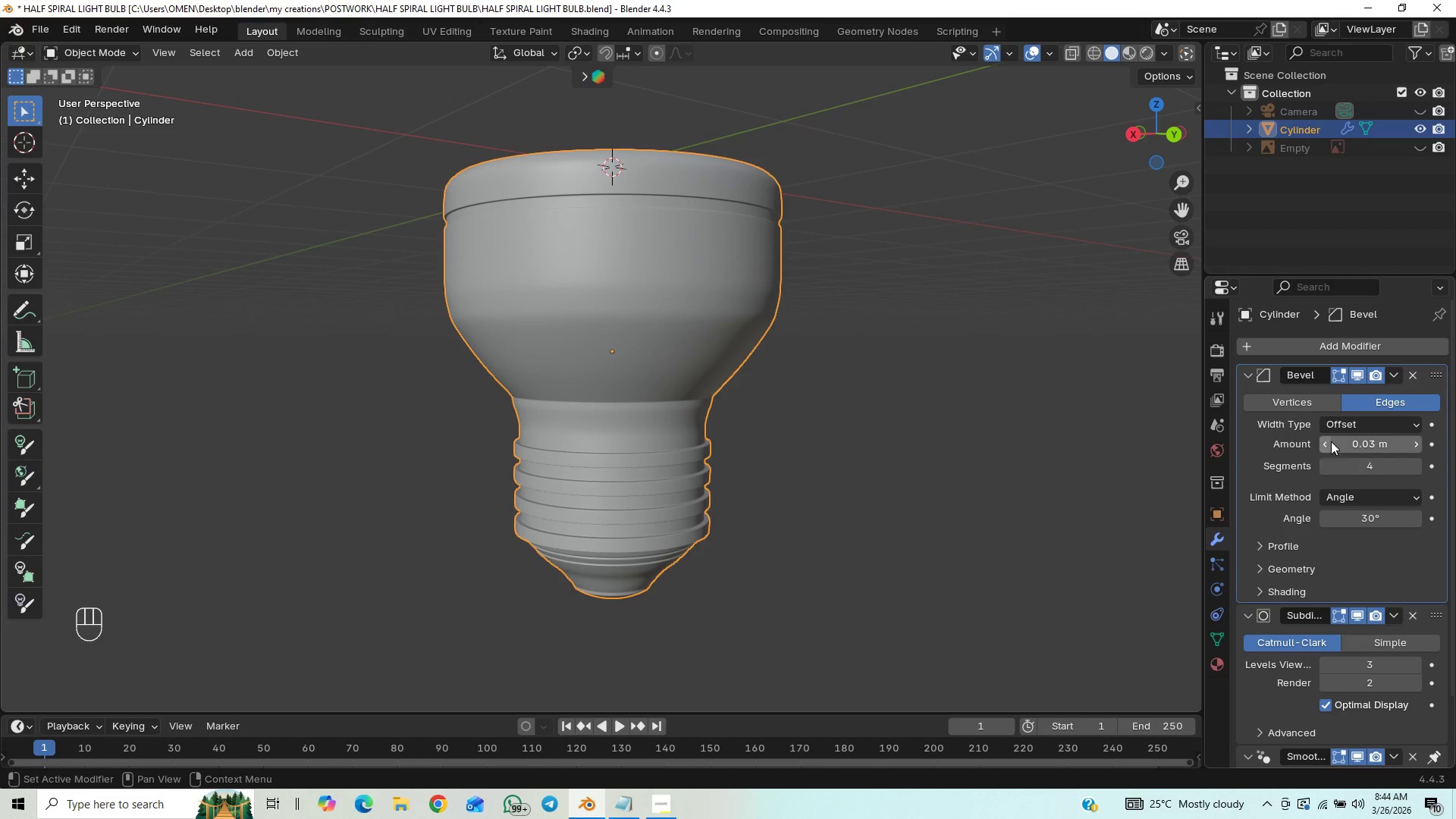 
double_click([1331, 441])
 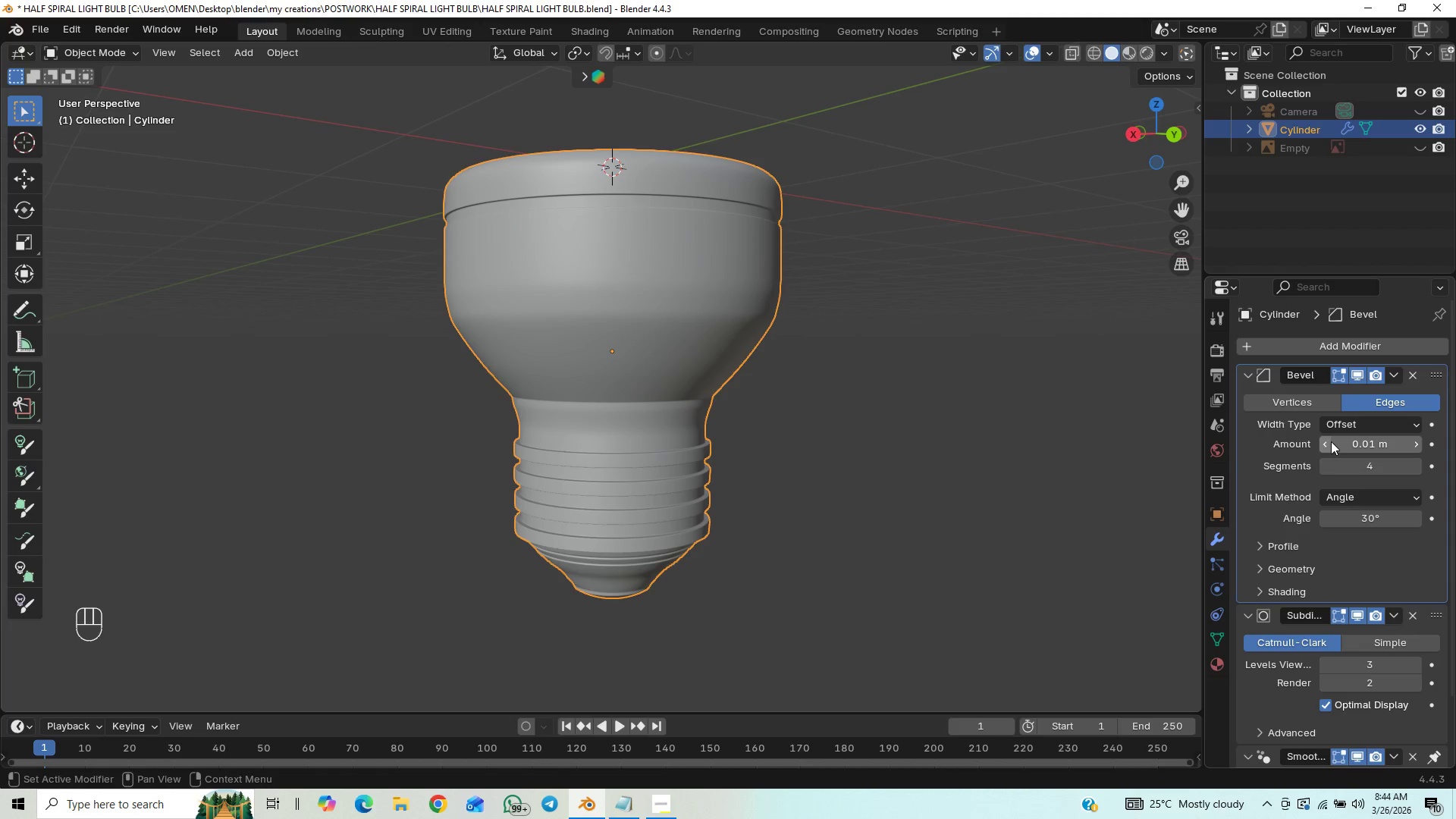 
left_click([1331, 441])
 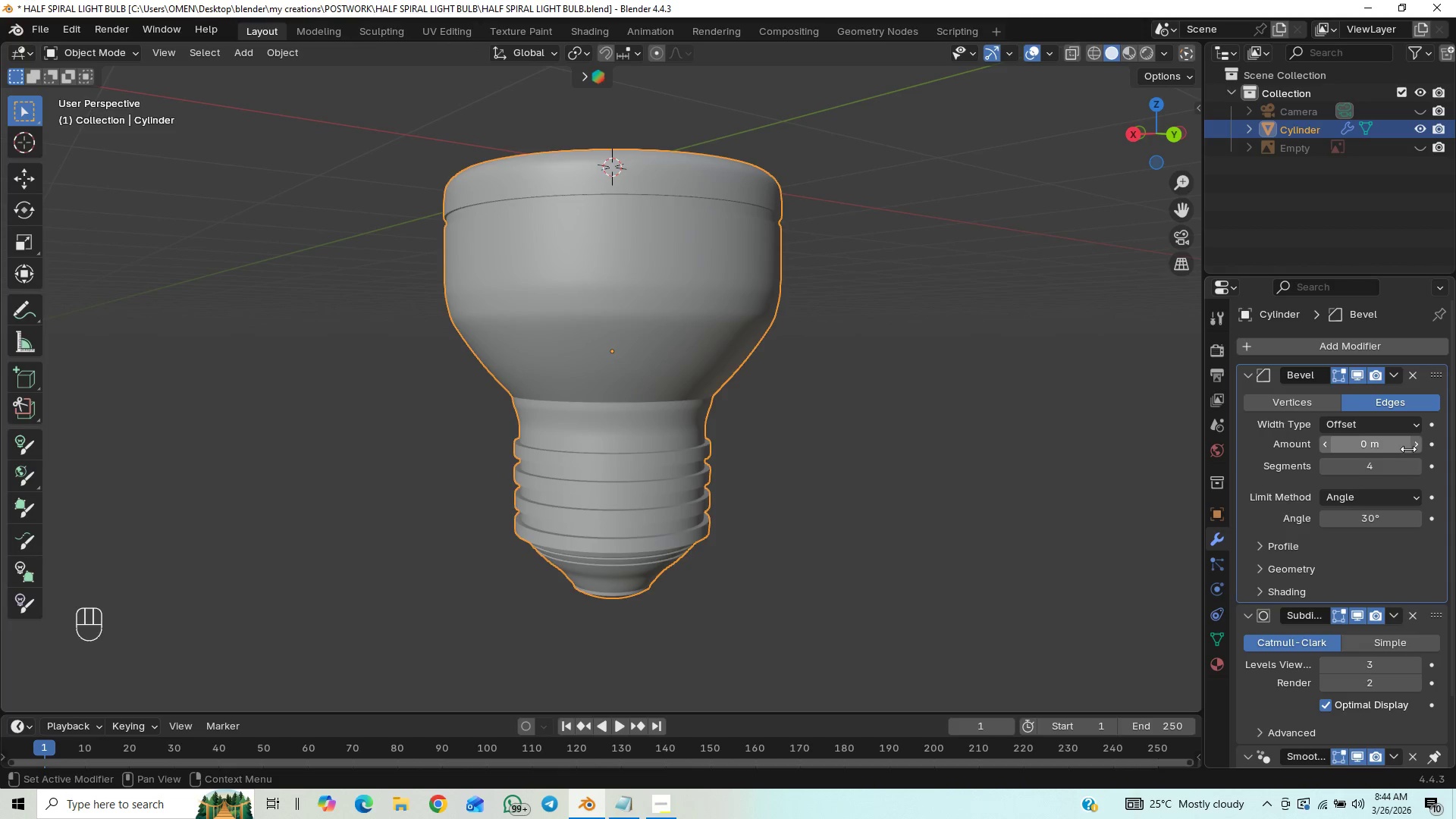 
left_click([1410, 447])
 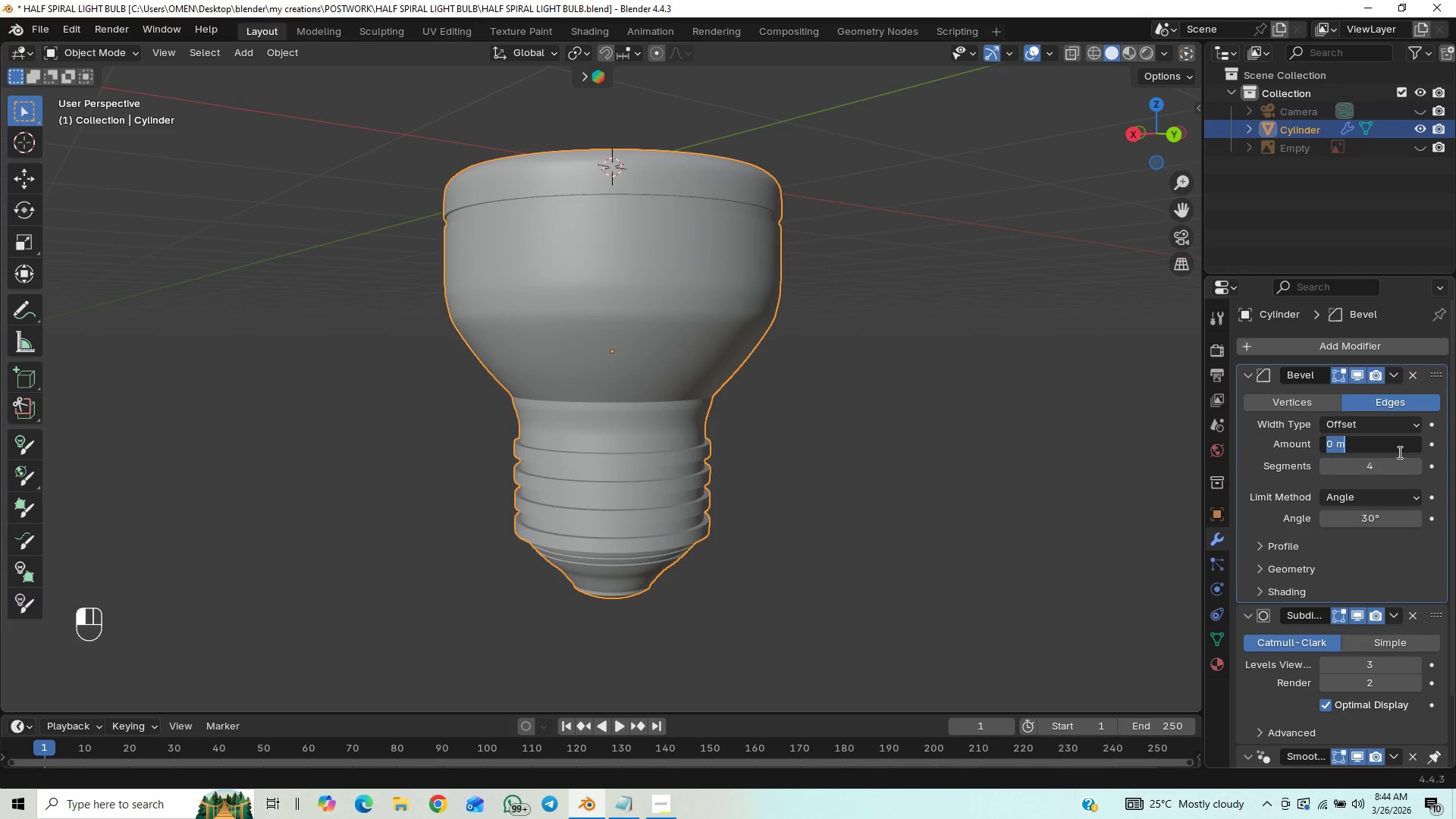 
left_click([1257, 470])
 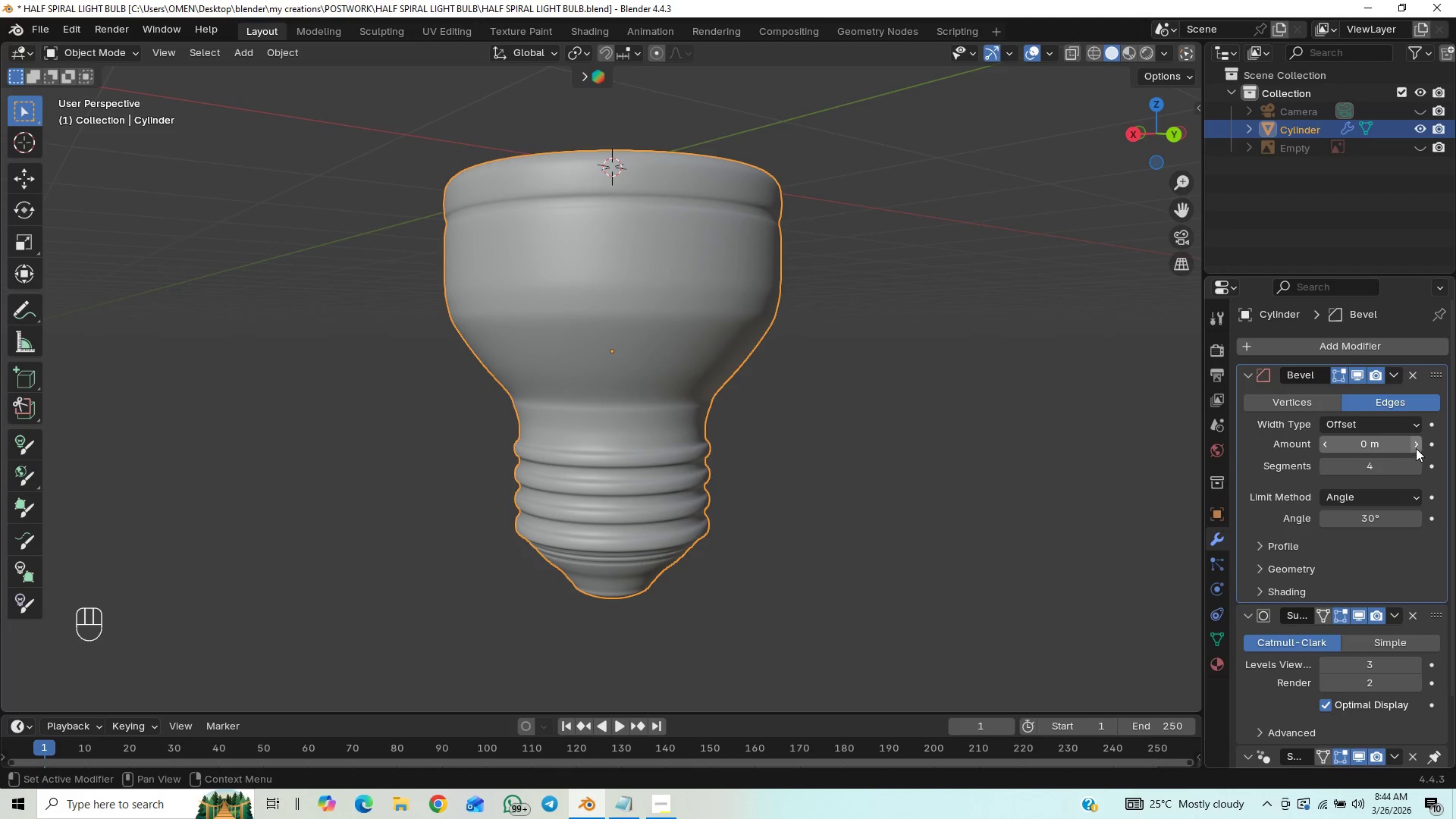 
left_click([1416, 447])
 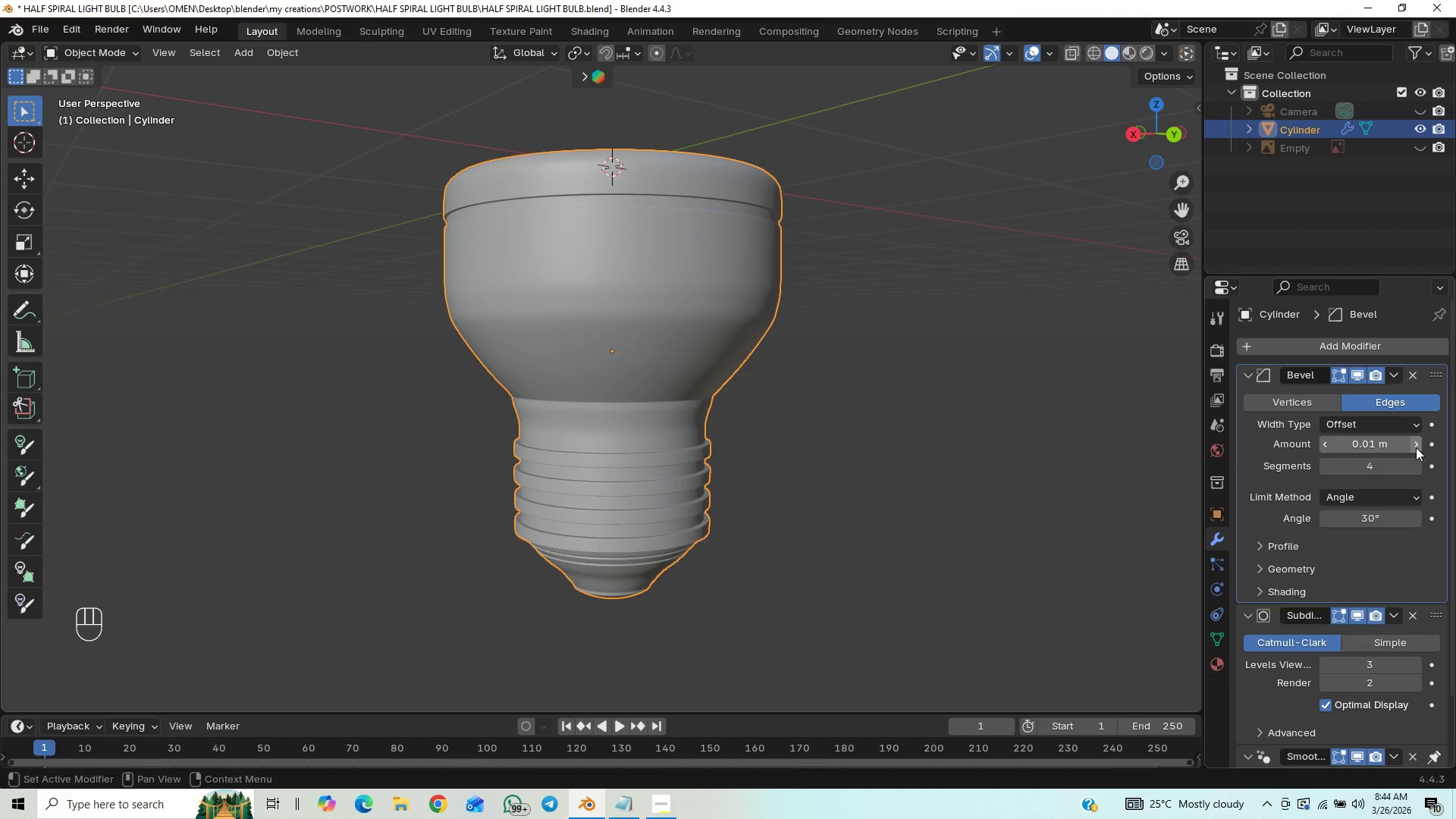 
left_click([1416, 447])
 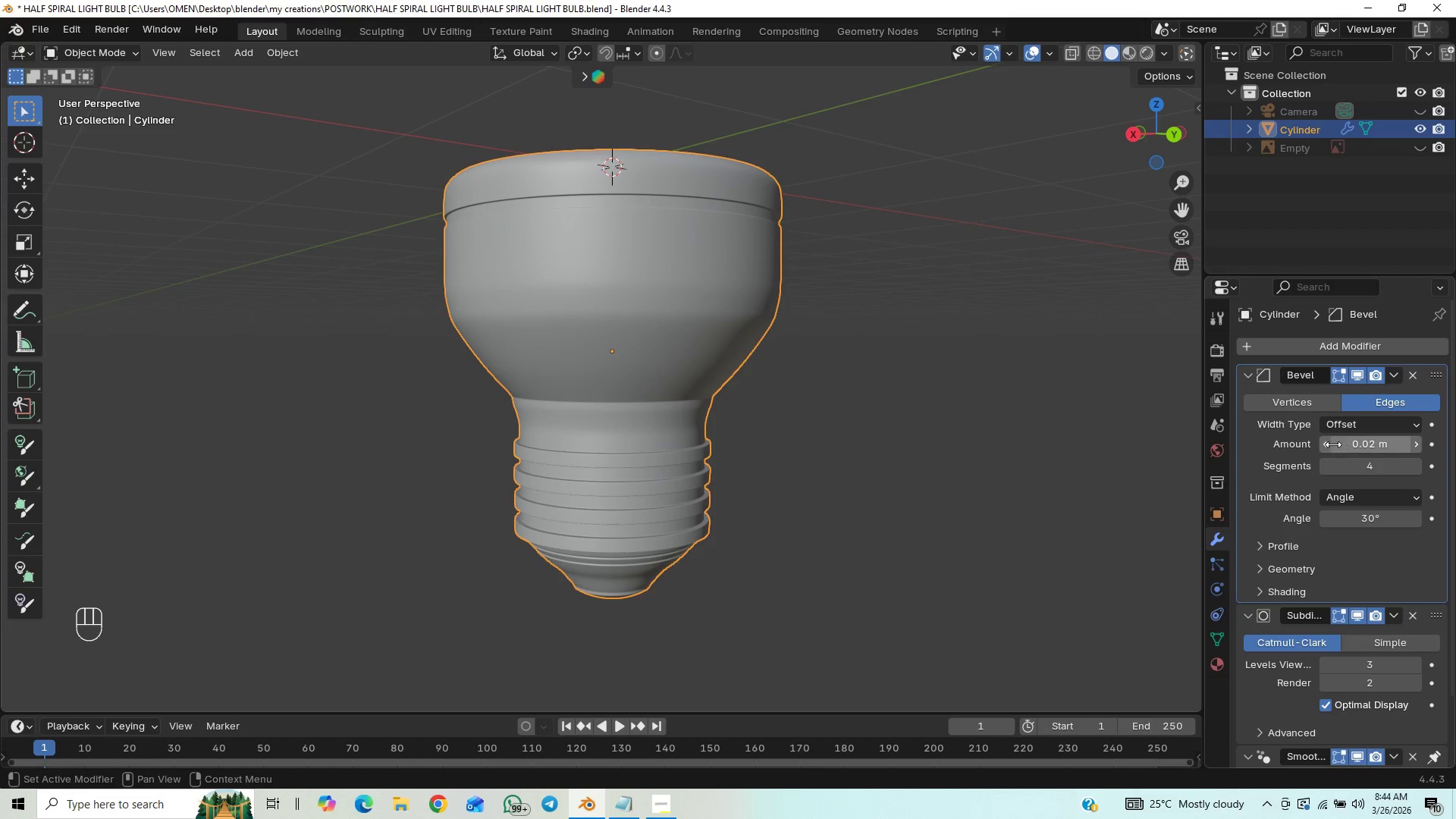 
left_click([1323, 442])
 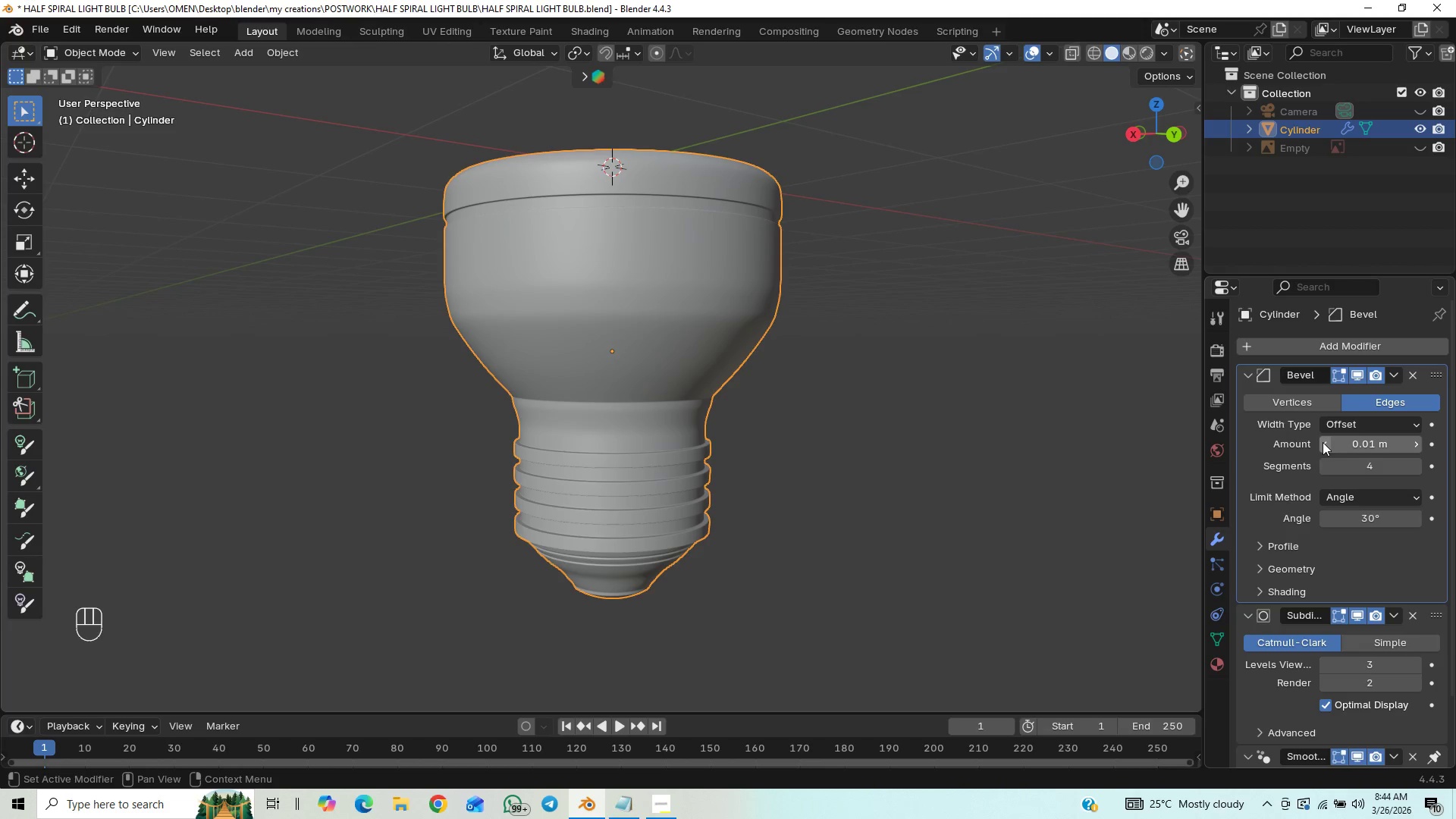 
left_click([1323, 442])
 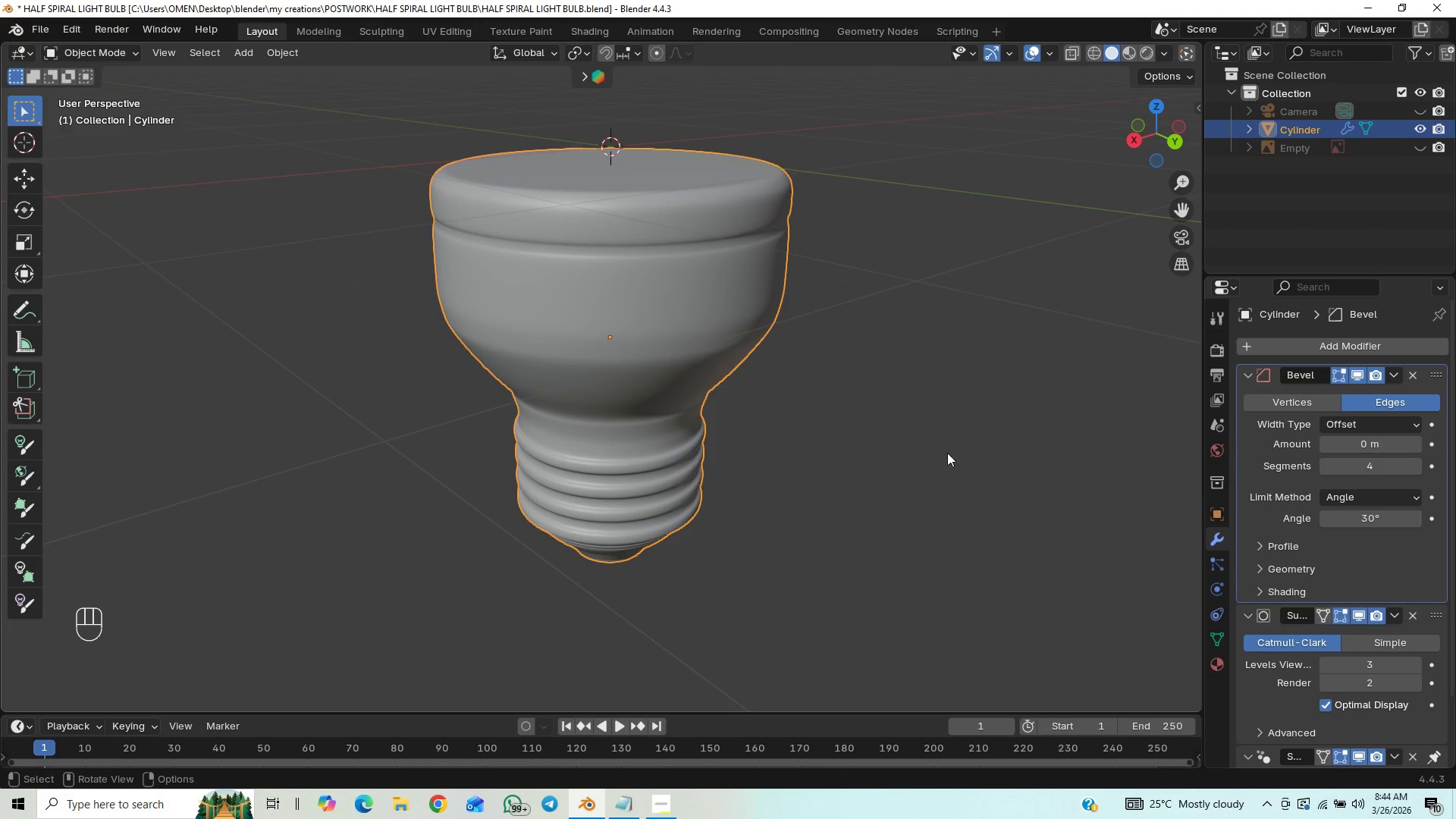 
wait(7.2)
 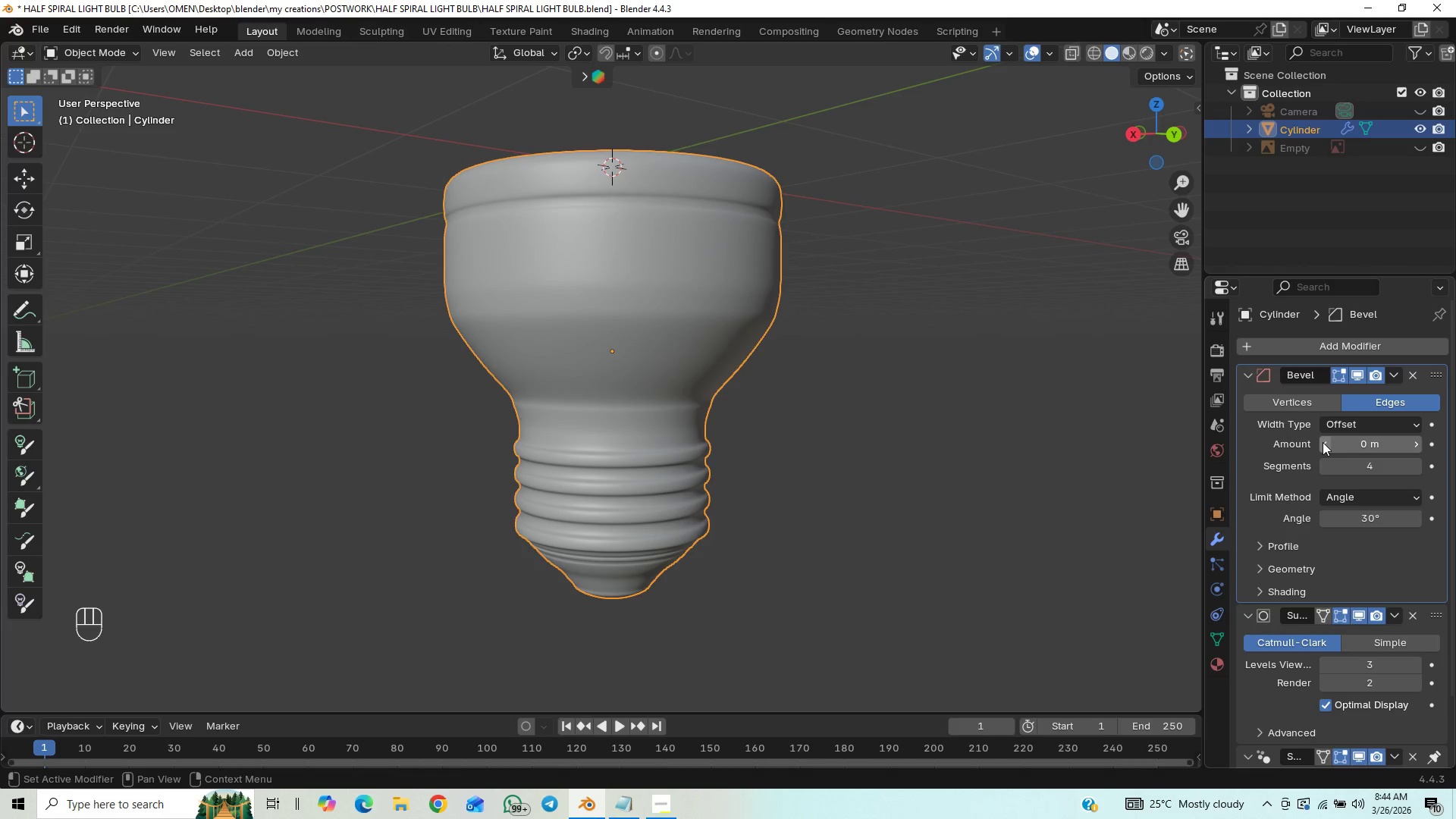 
left_click([1361, 372])
 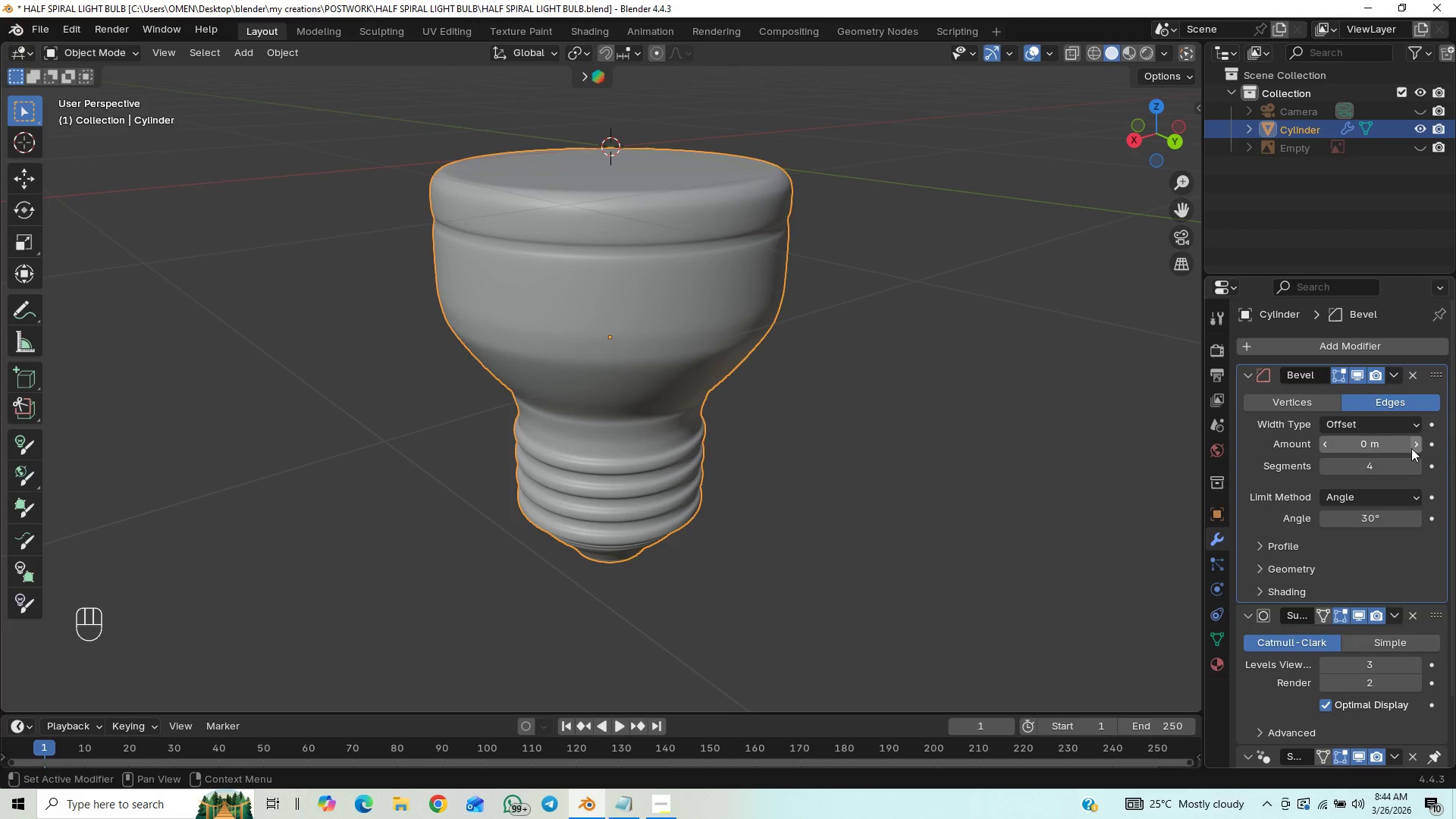 
left_click([1414, 445])
 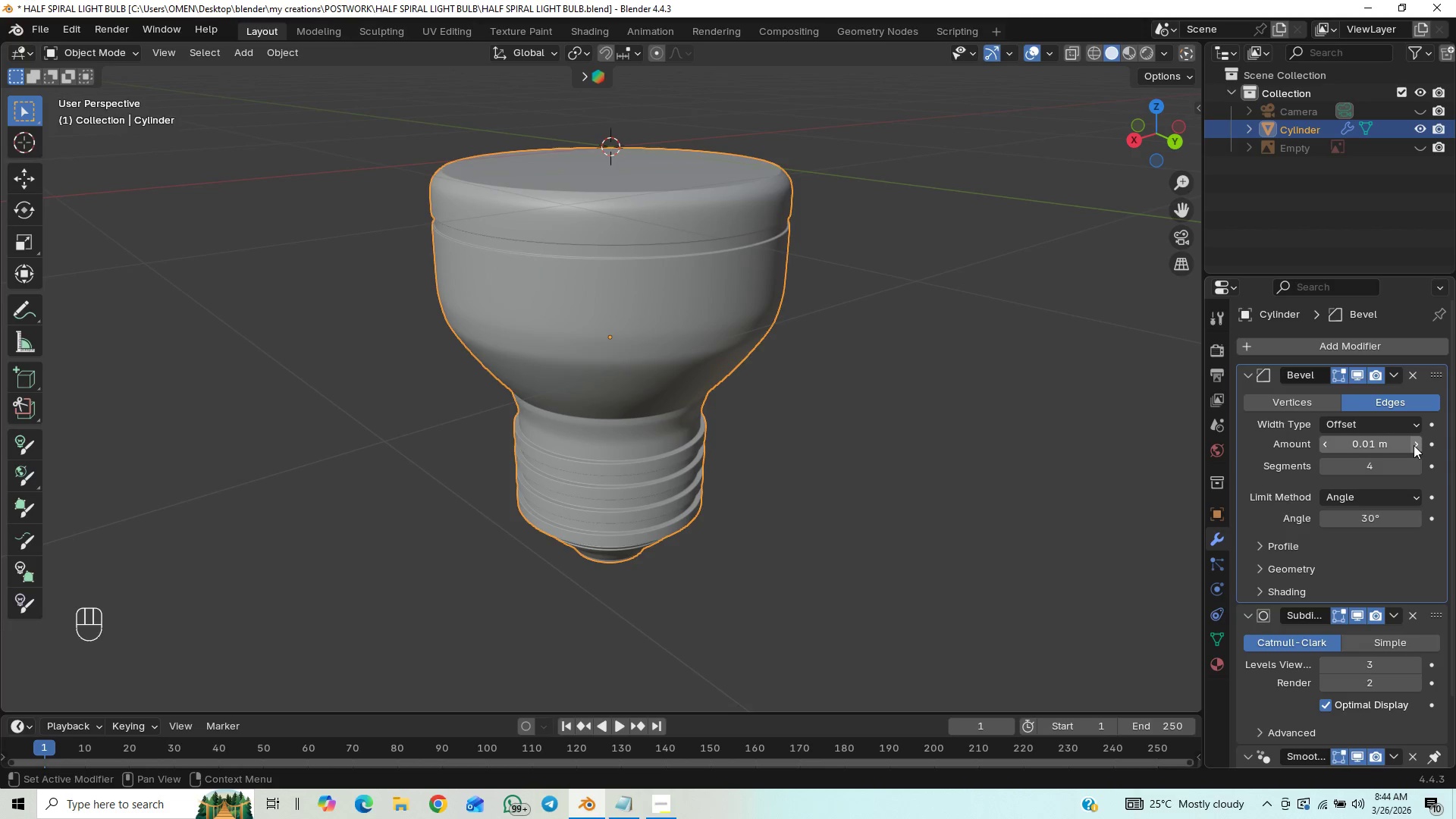 
left_click([1414, 445])
 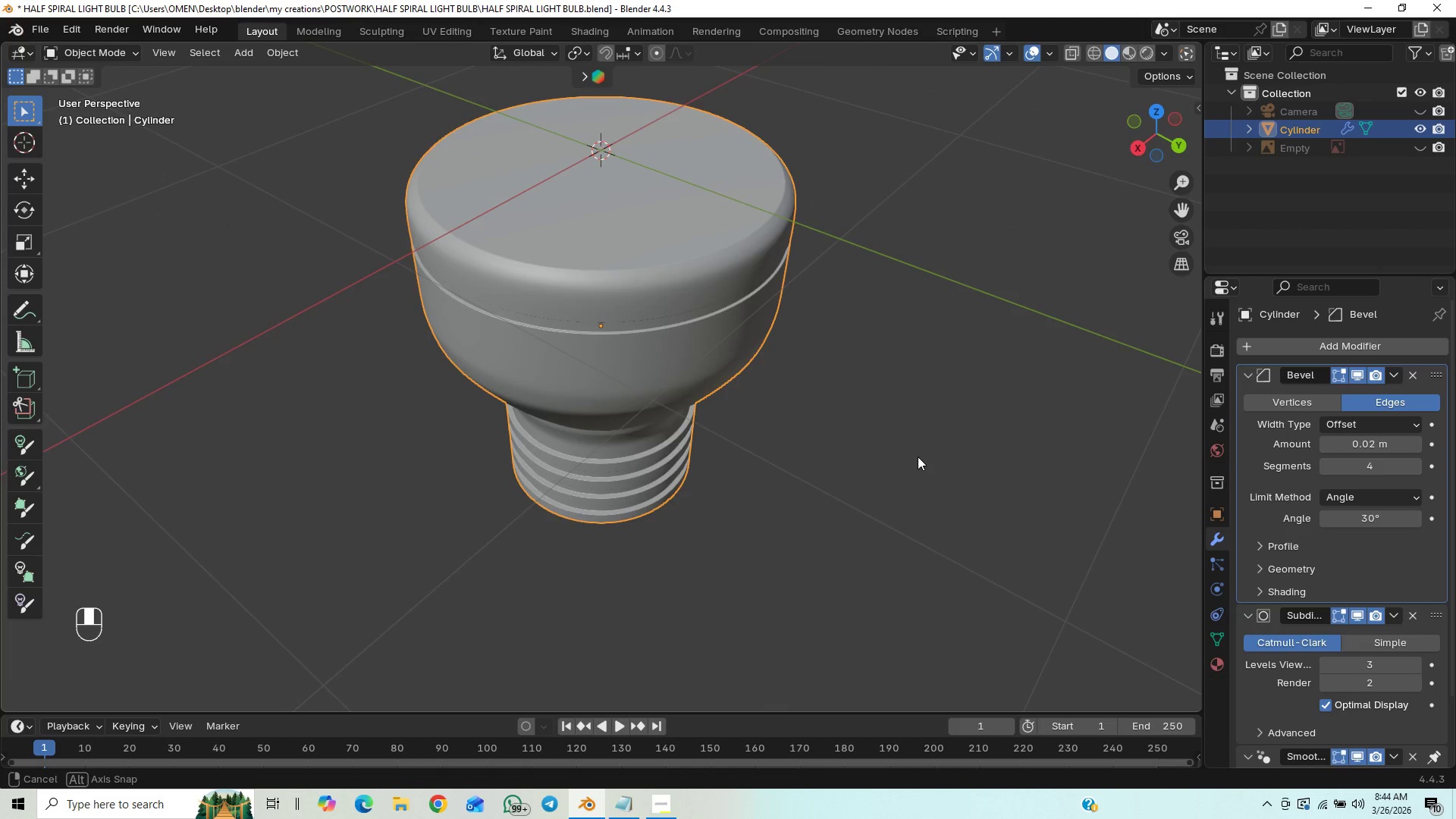 
scroll: coordinate [920, 441], scroll_direction: up, amount: 4.0
 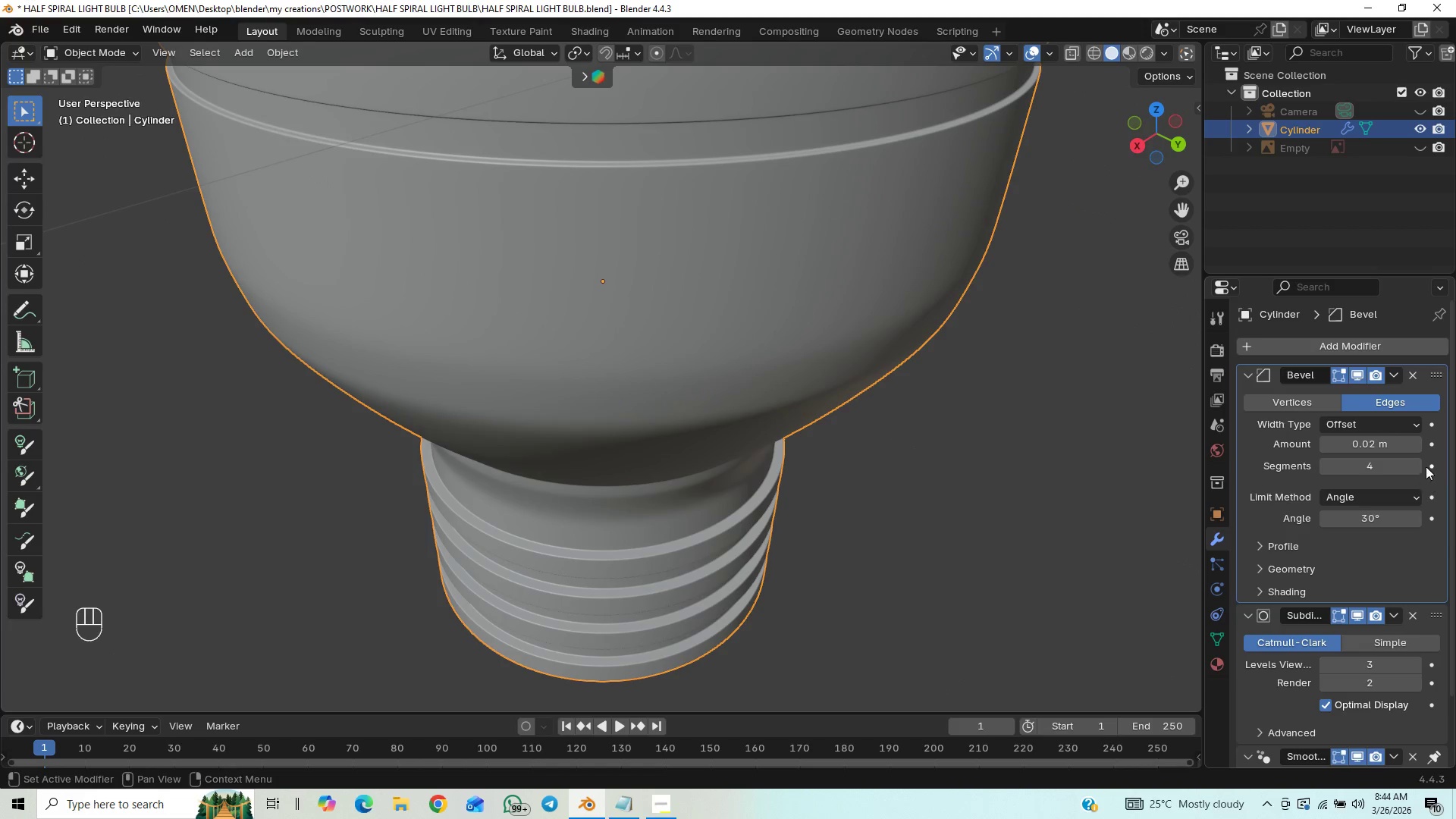 
left_click([1417, 446])
 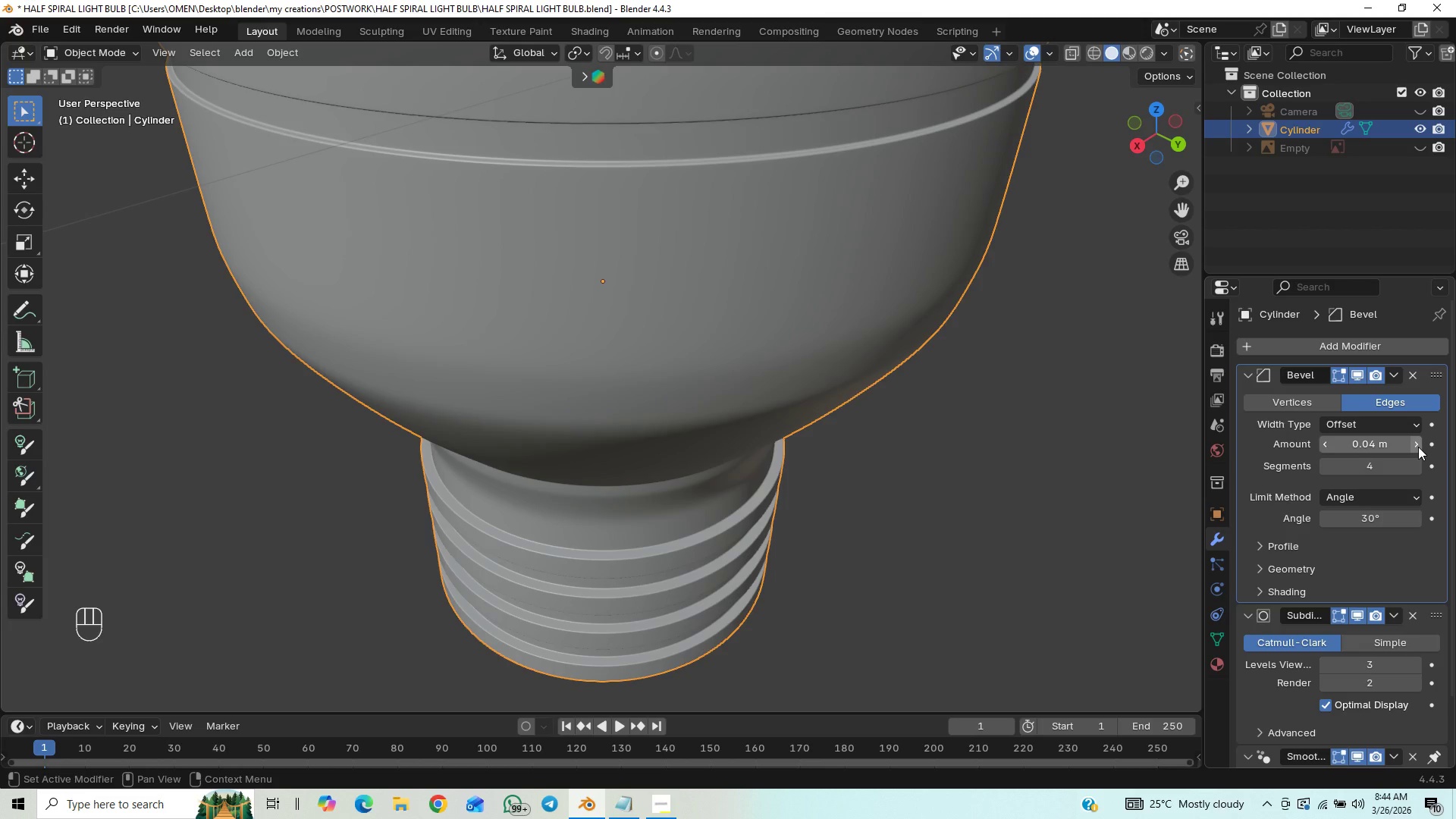 
left_click([1418, 447])
 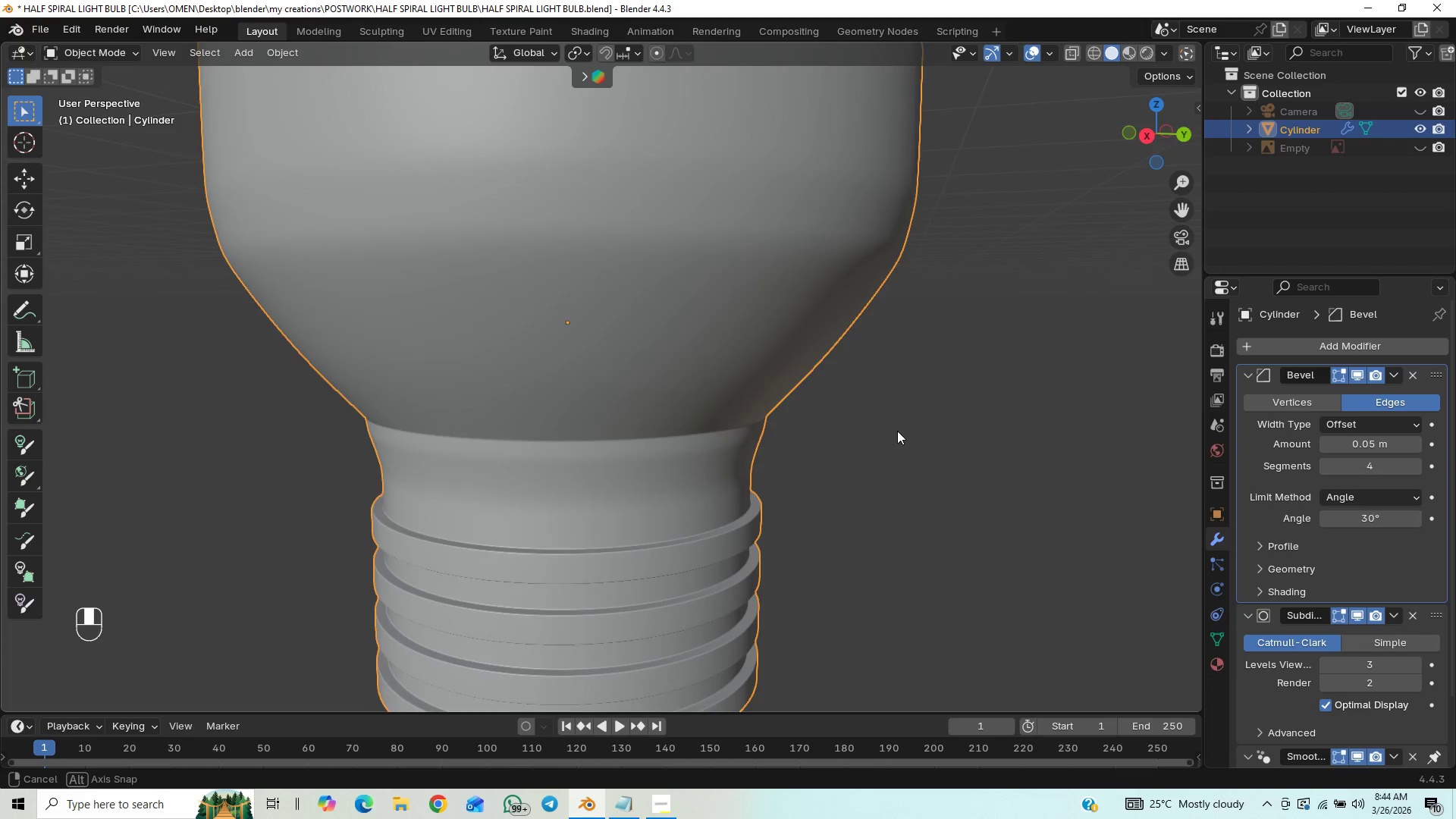 
scroll: coordinate [854, 474], scroll_direction: up, amount: 3.0
 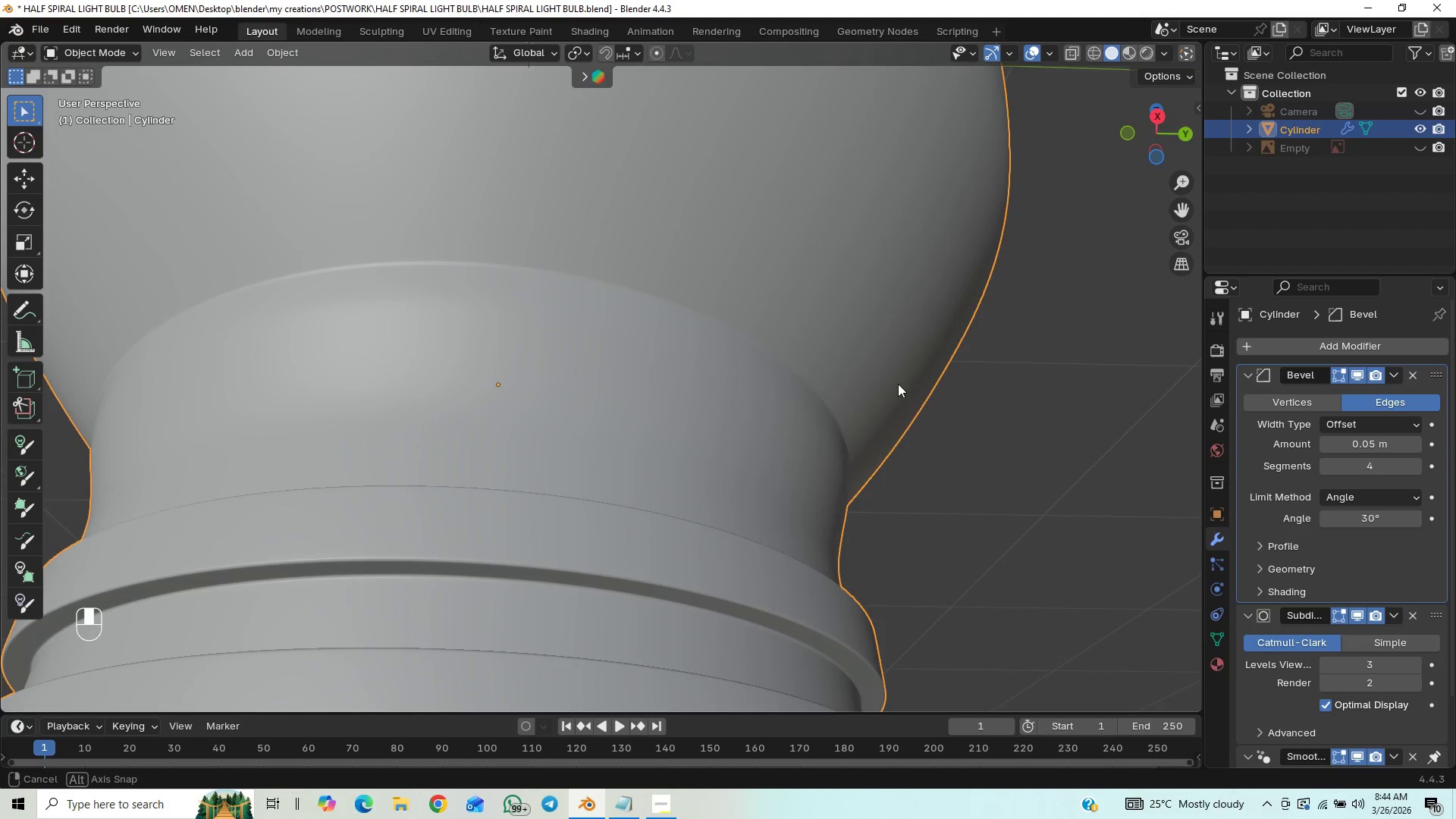 
scroll: coordinate [844, 414], scroll_direction: down, amount: 8.0
 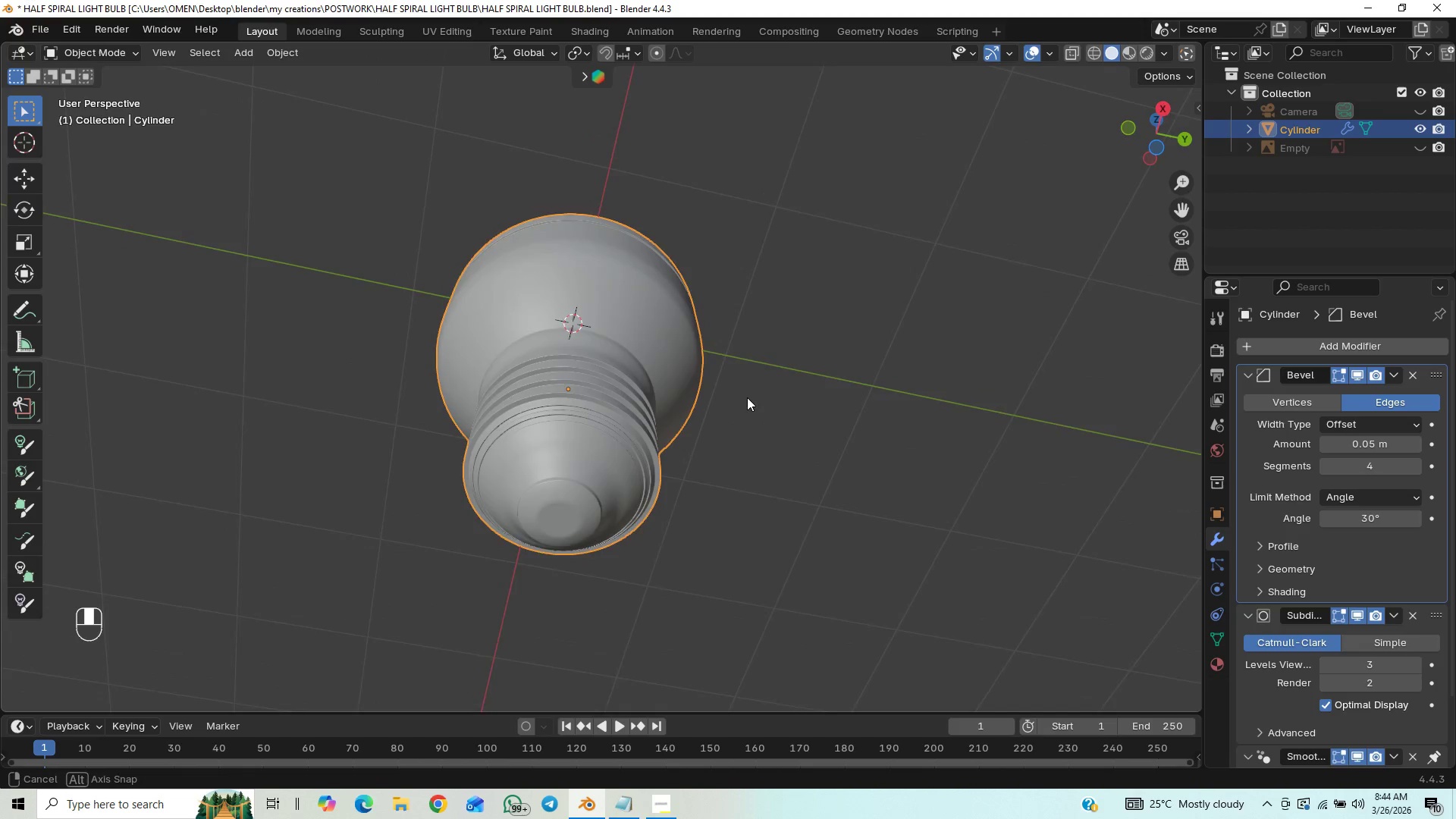 
scroll: coordinate [703, 475], scroll_direction: up, amount: 3.0
 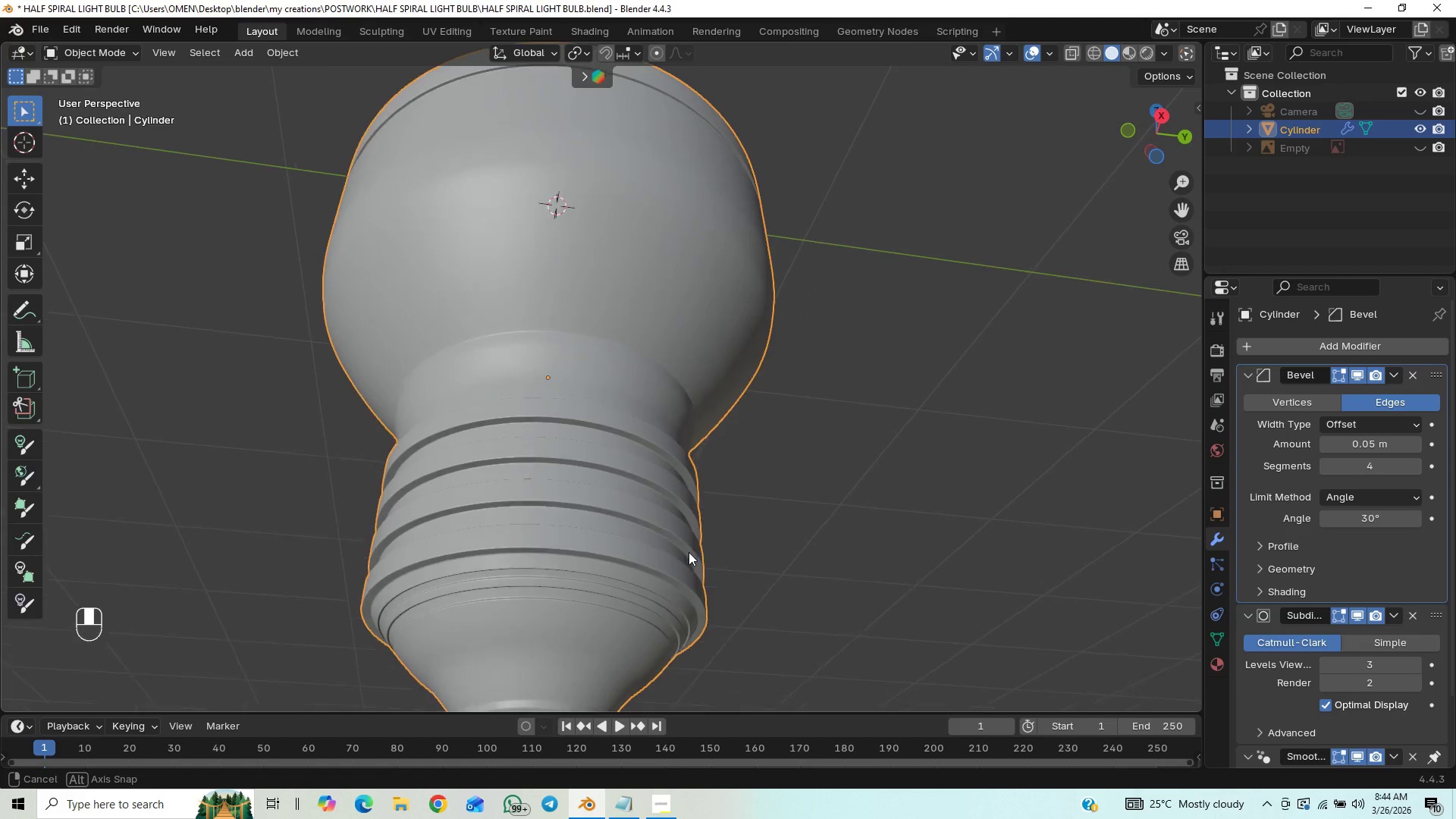 
scroll: coordinate [686, 553], scroll_direction: down, amount: 1.0
 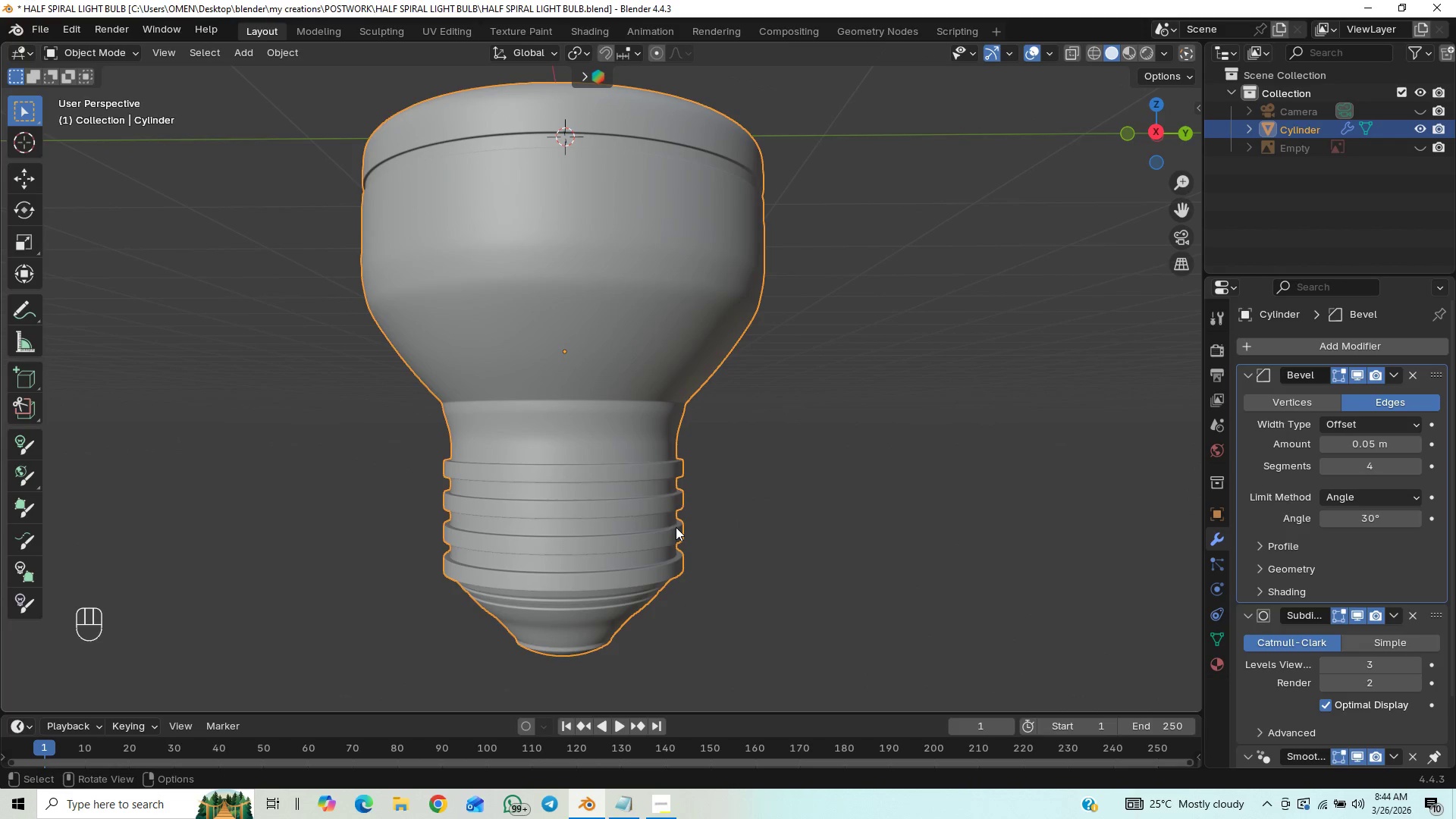 
scroll: coordinate [672, 522], scroll_direction: up, amount: 6.0
 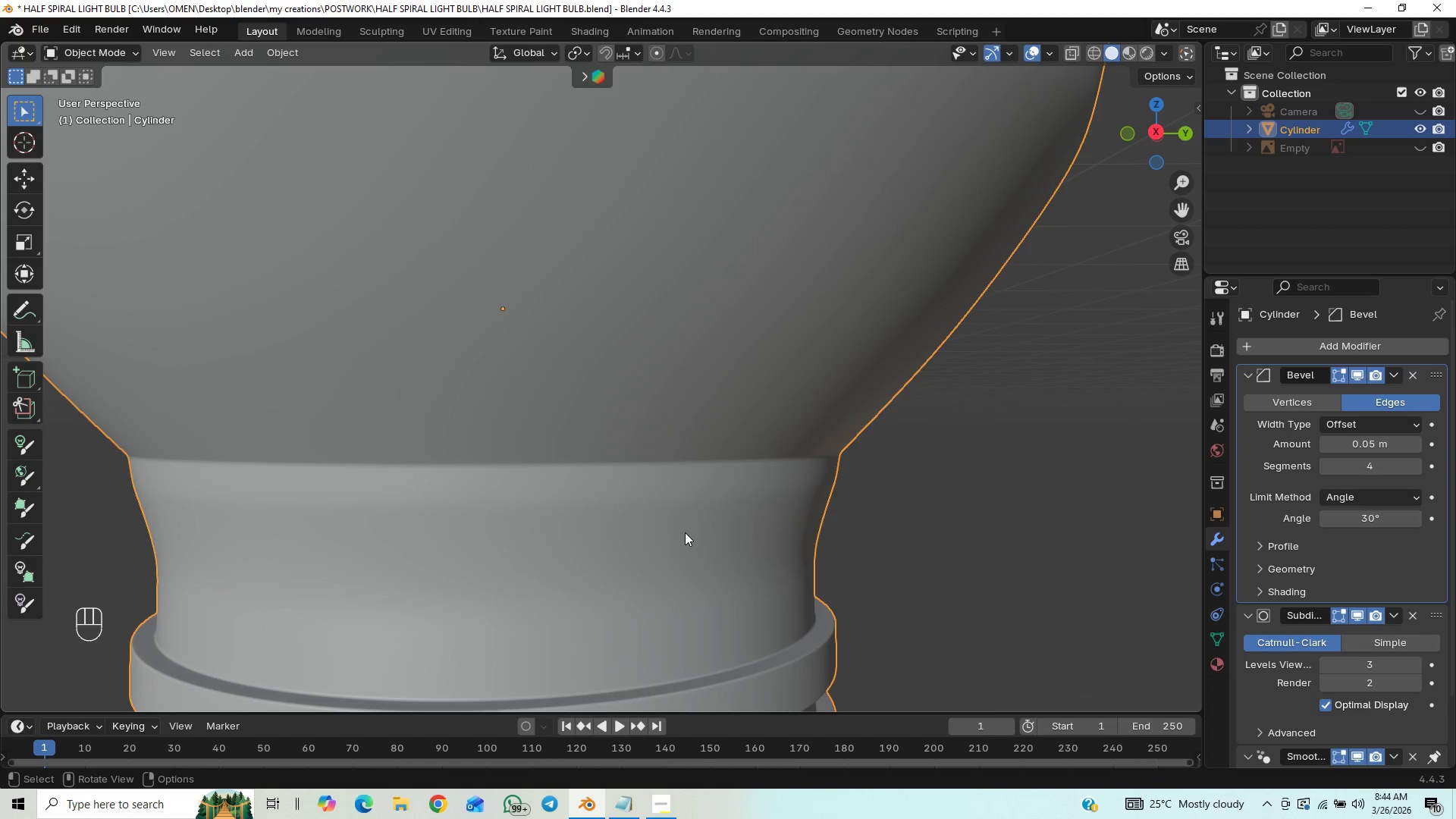 
scroll: coordinate [685, 532], scroll_direction: down, amount: 1.0
 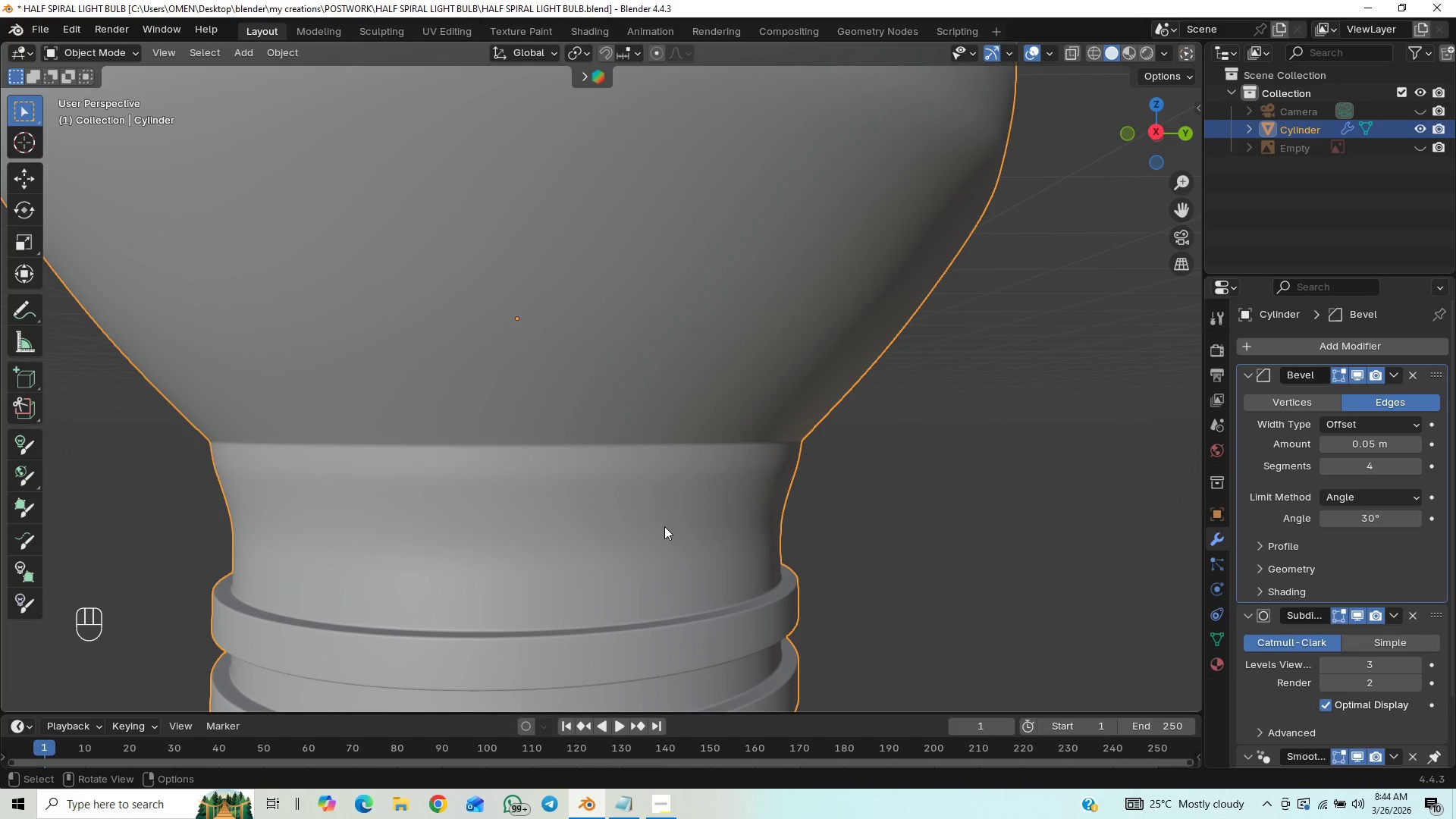 
scroll: coordinate [664, 526], scroll_direction: up, amount: 8.0
 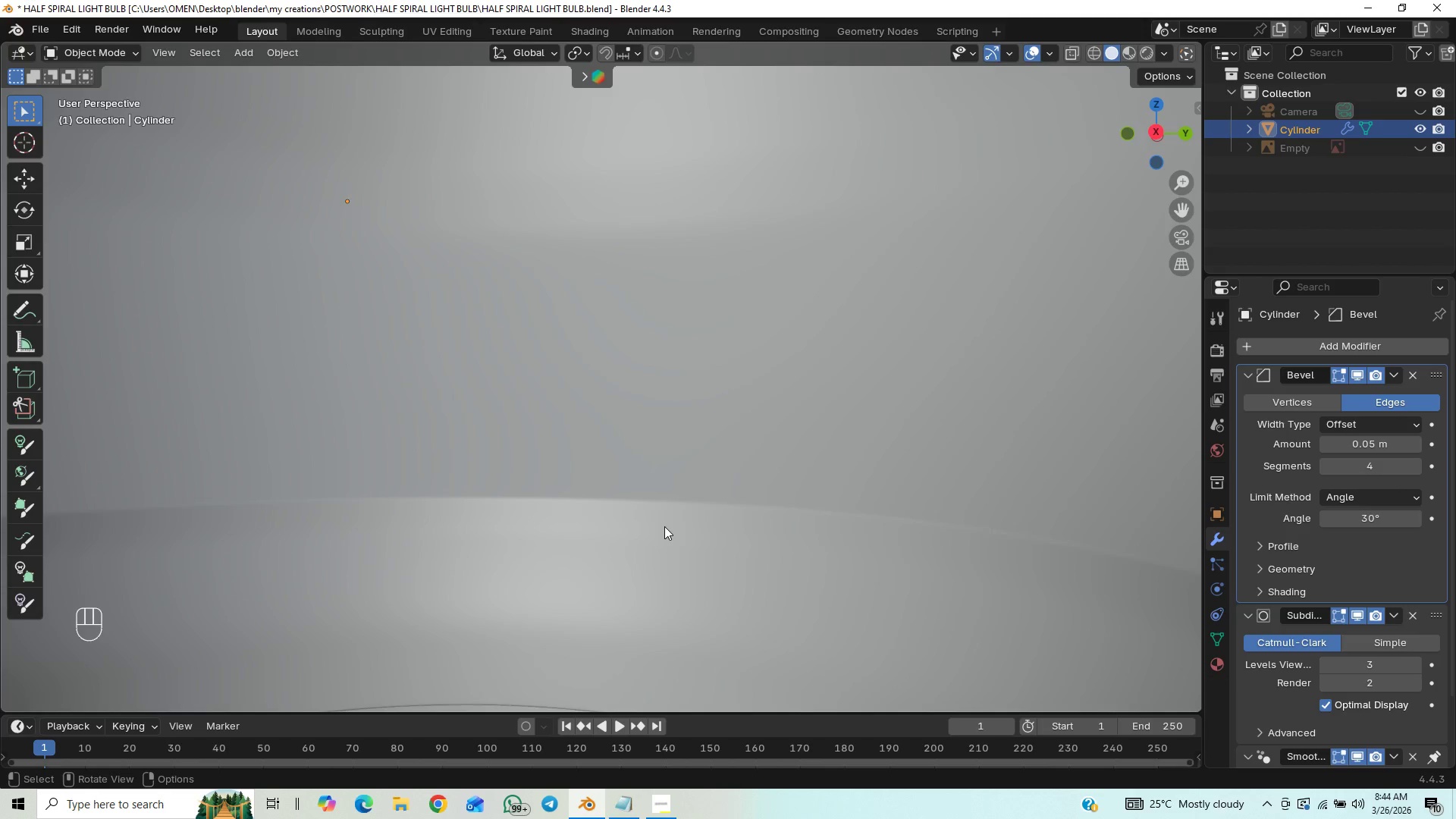 
scroll: coordinate [664, 526], scroll_direction: down, amount: 10.0
 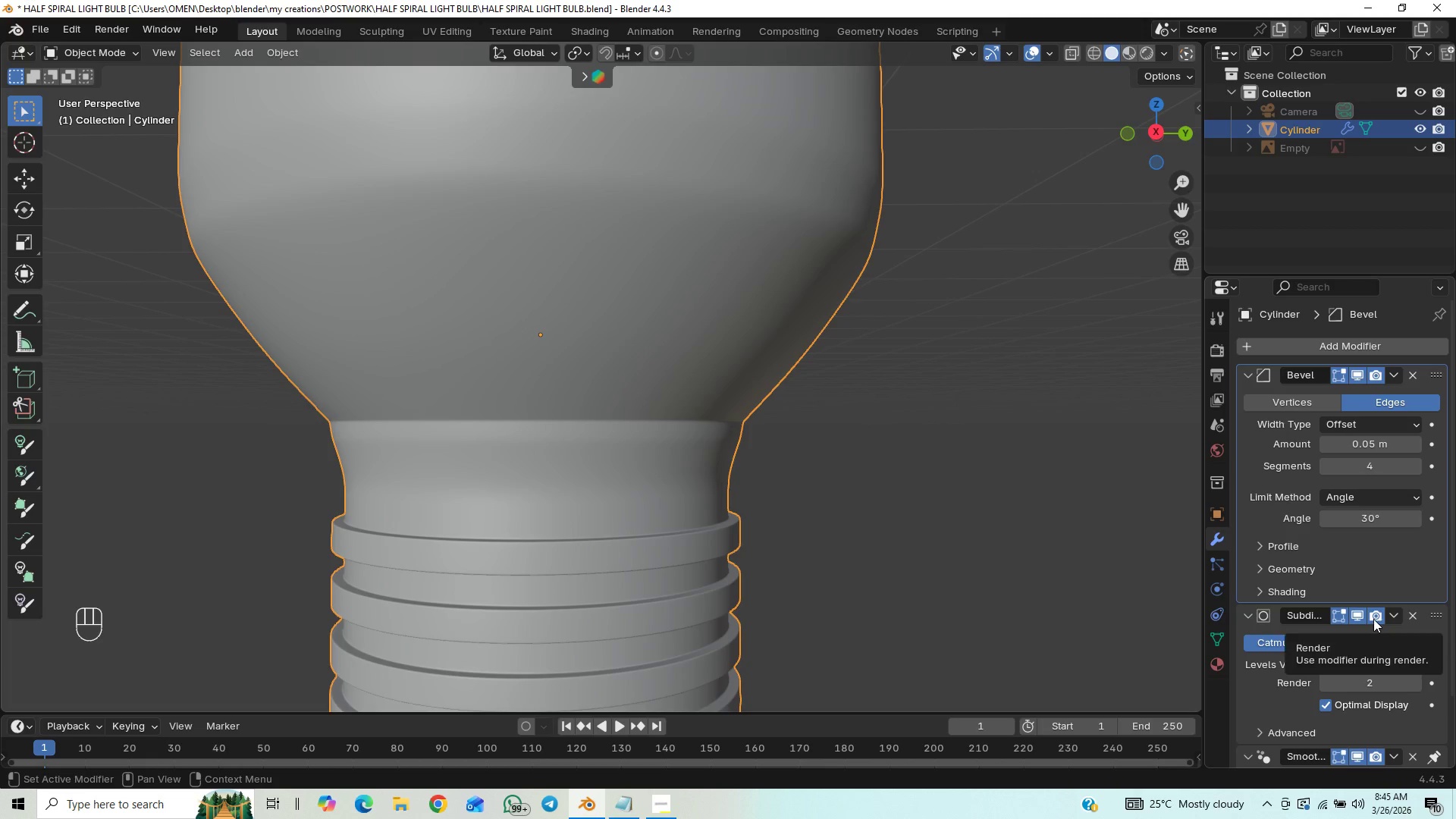 
left_click([1373, 619])
 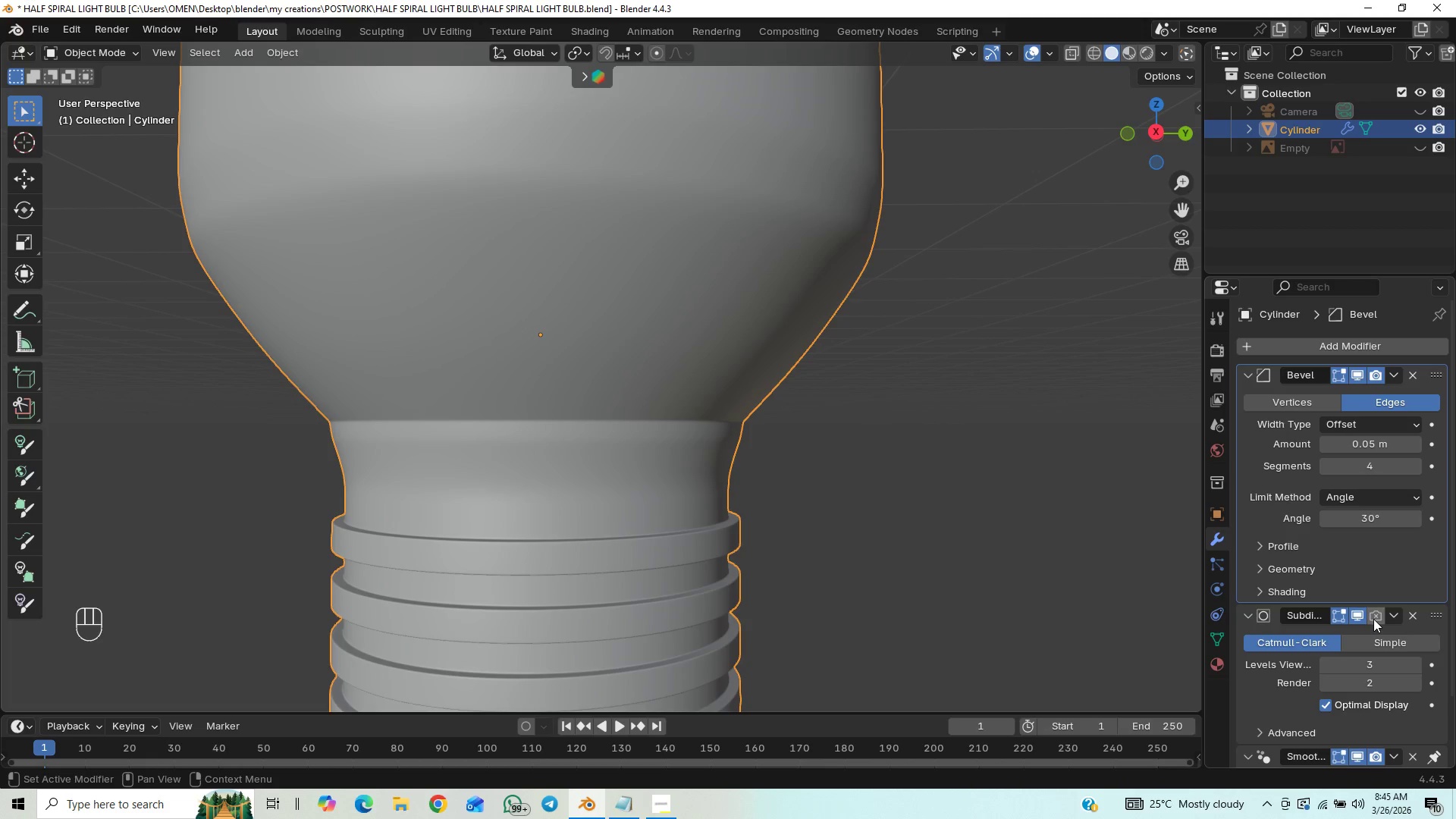 
left_click([1373, 619])
 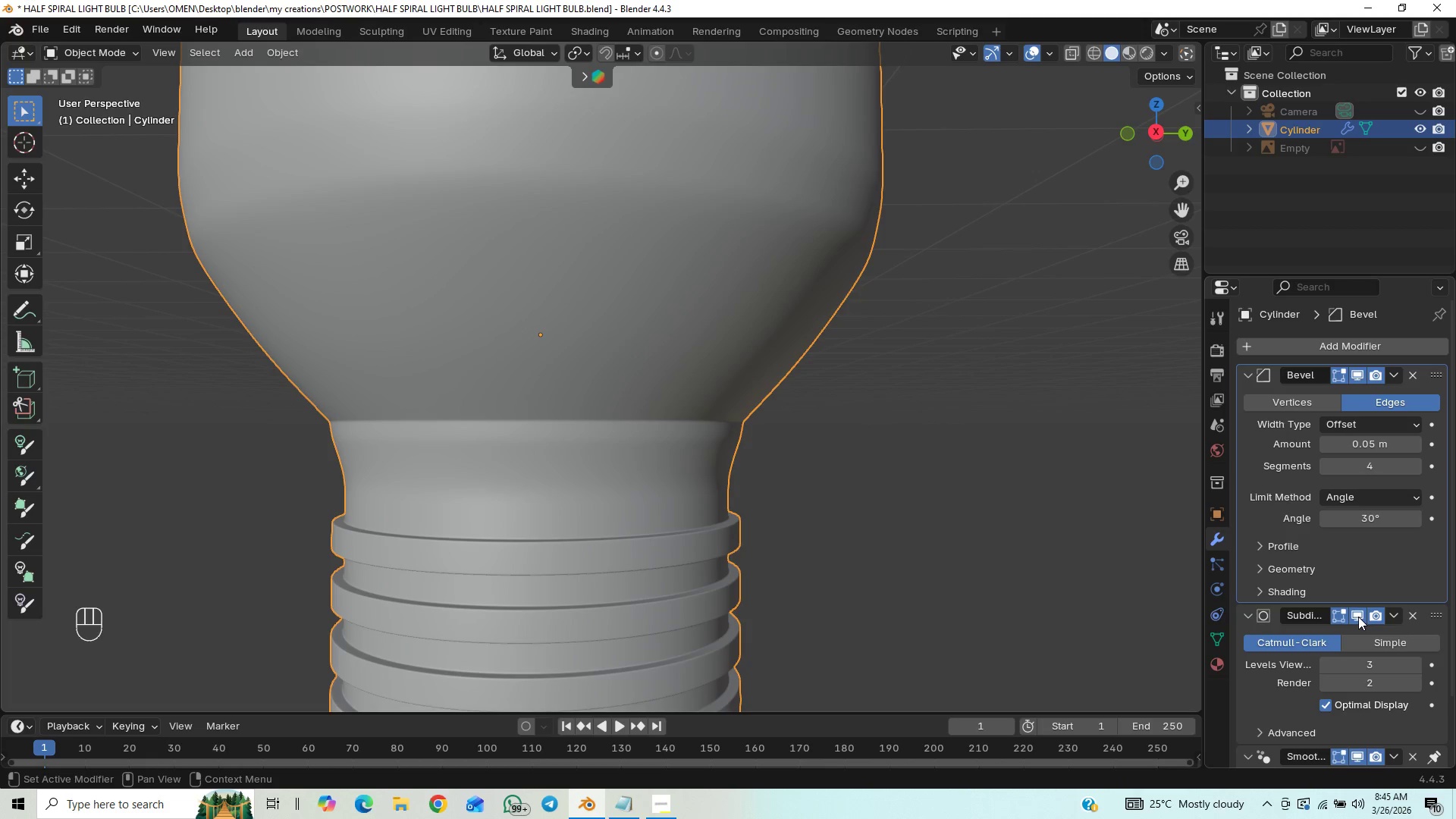 
left_click([1358, 617])
 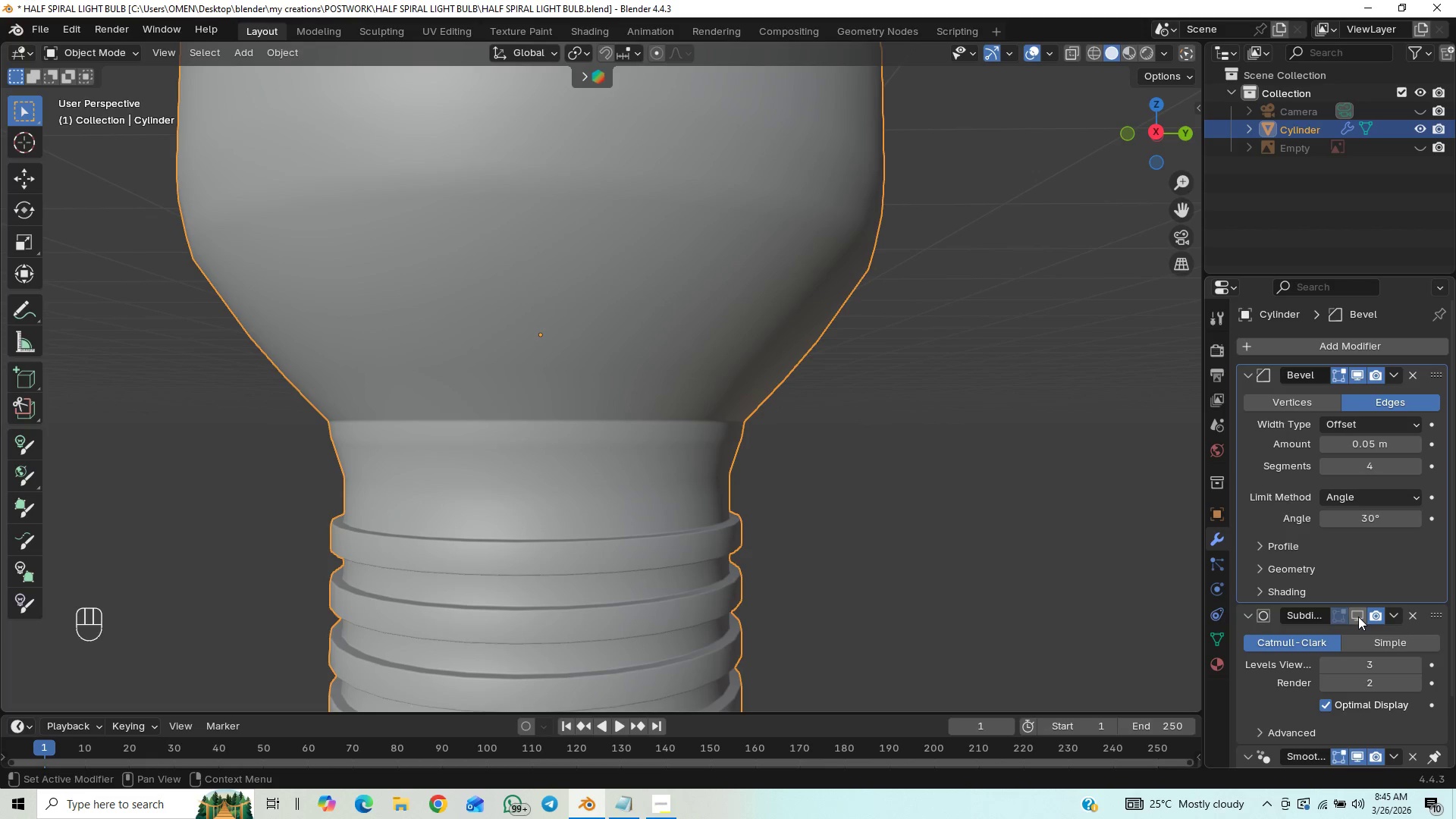 
left_click([1358, 617])
 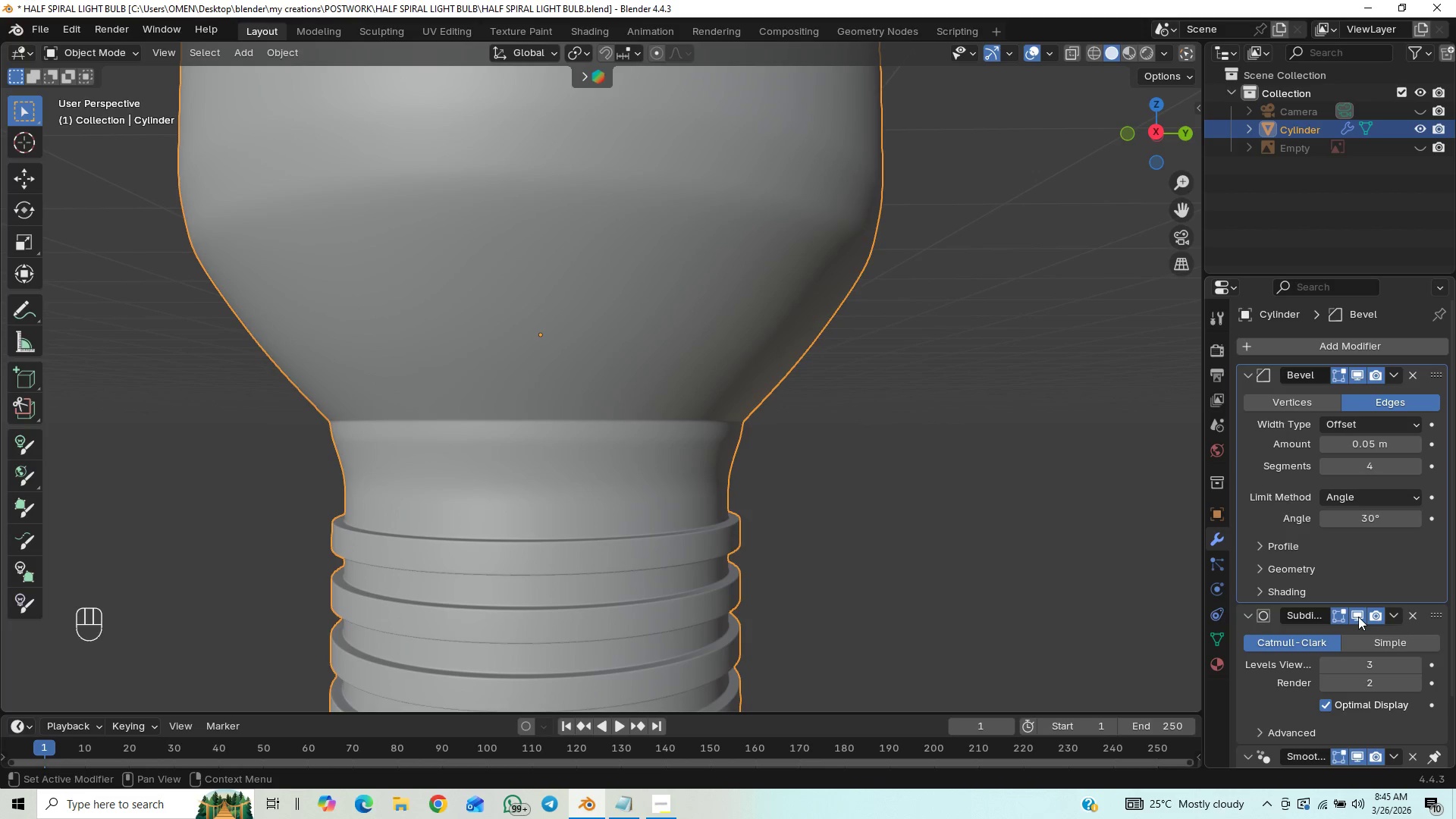 
left_click([1358, 617])
 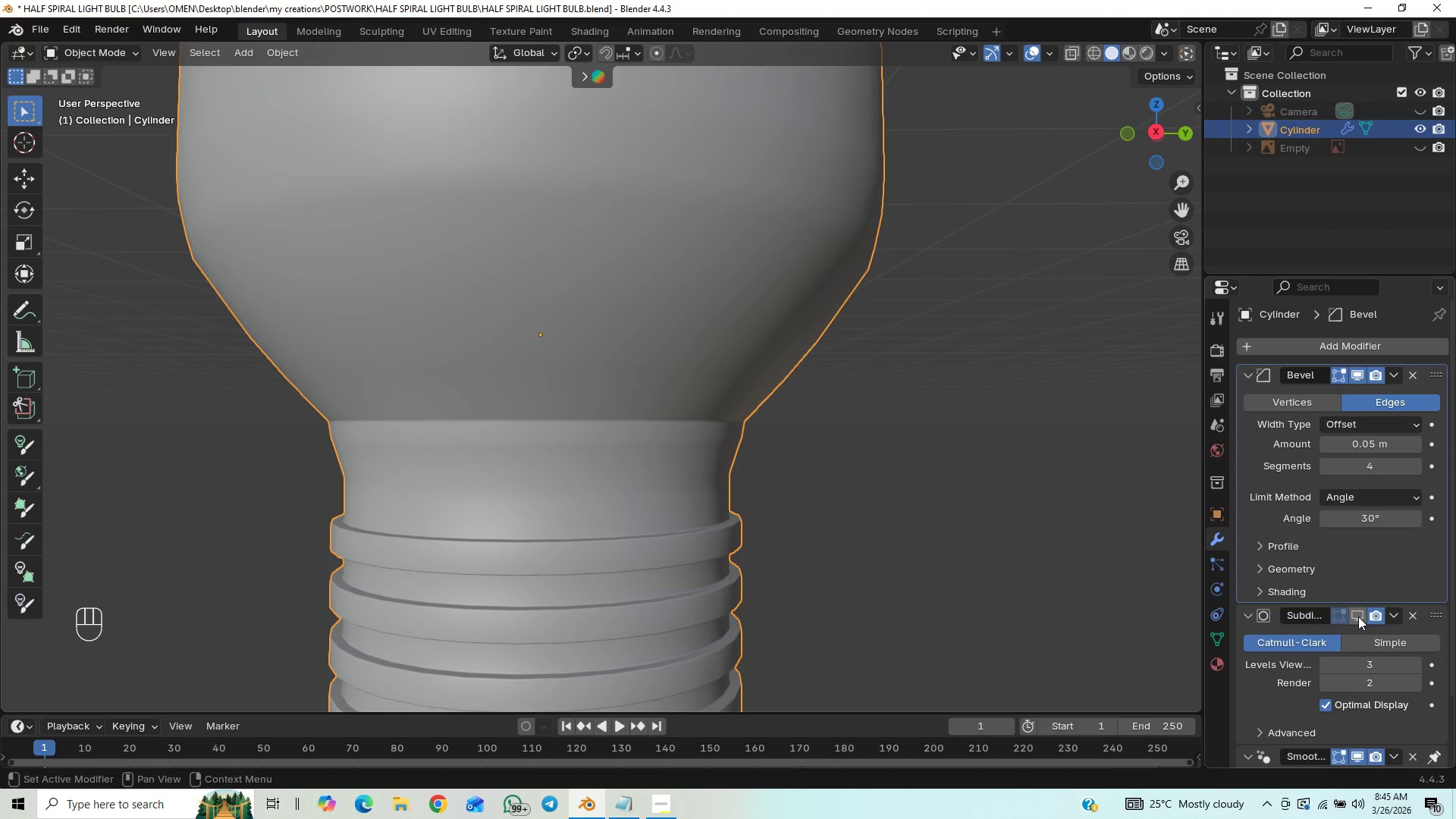 
left_click([1358, 617])
 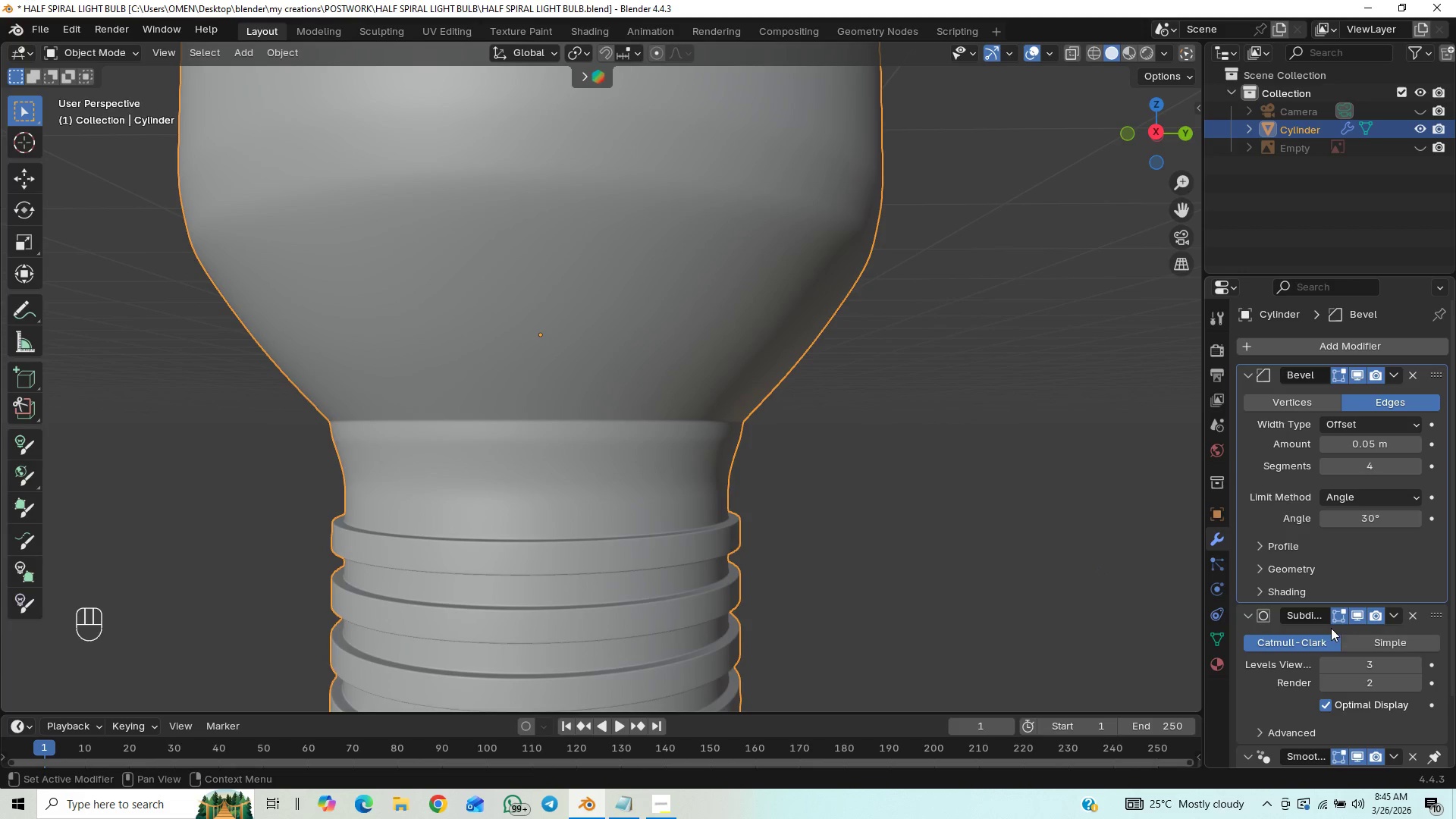 
left_click([1352, 611])
 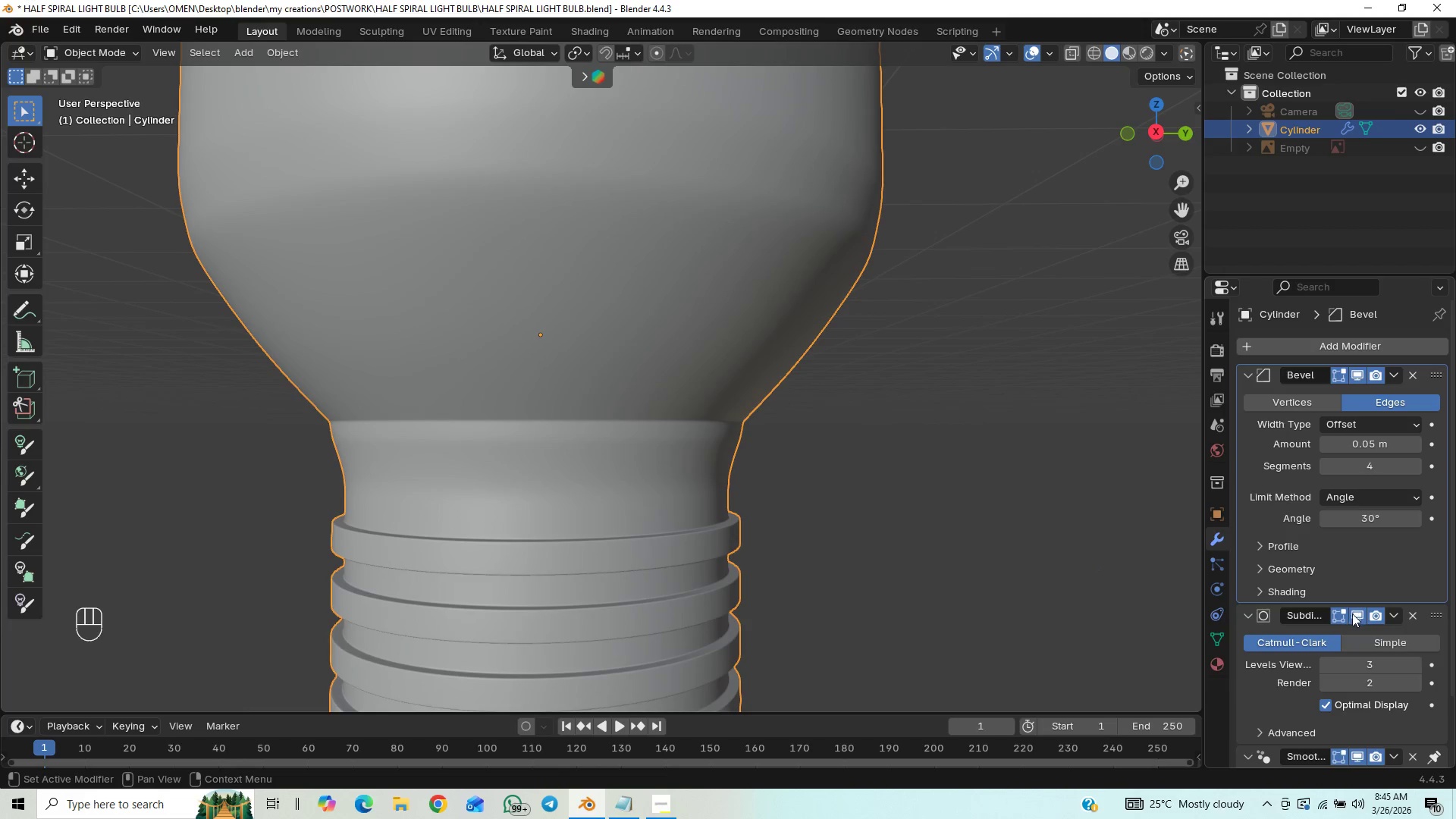 
scroll: coordinate [820, 529], scroll_direction: down, amount: 3.0
 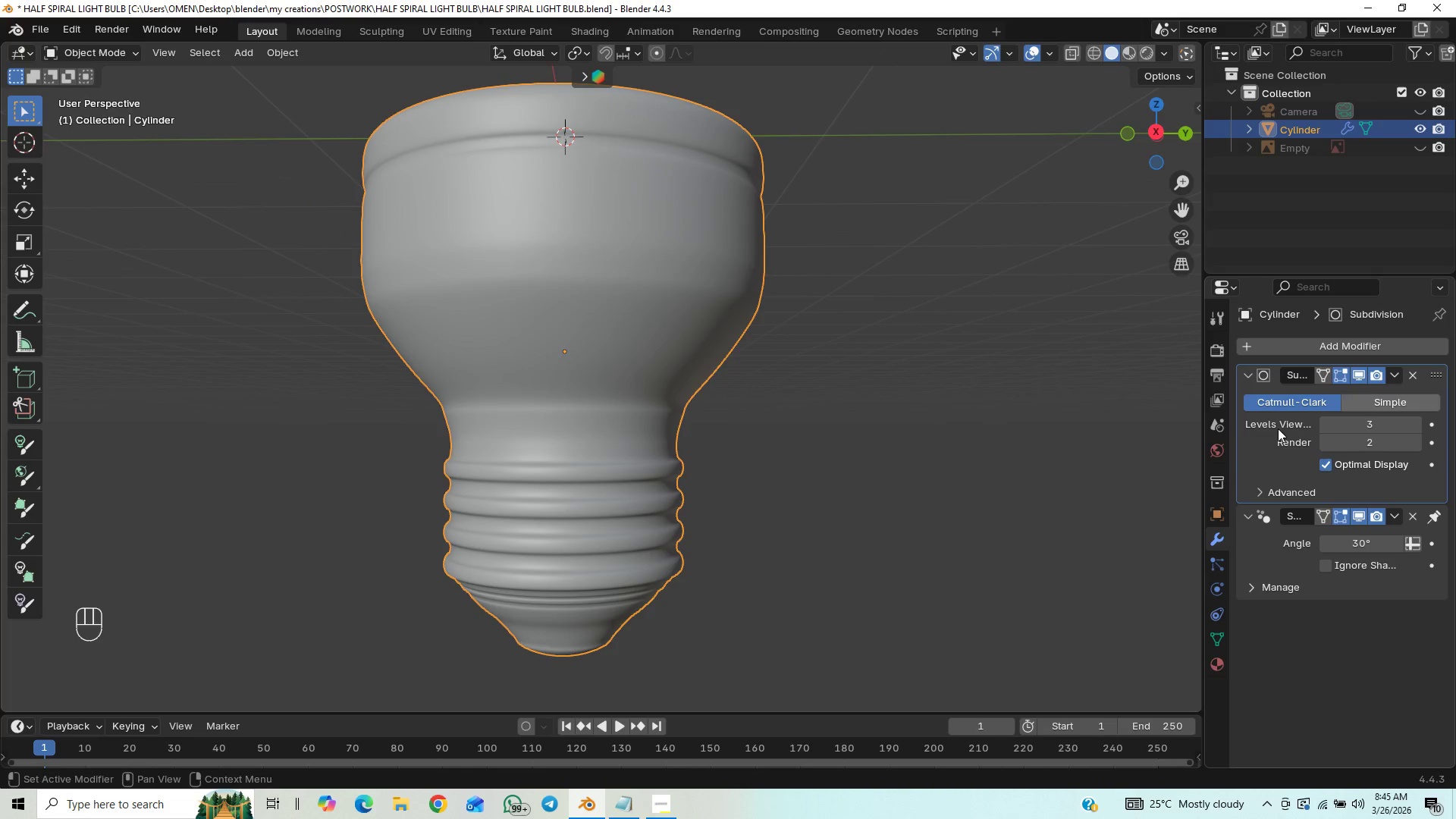 
double_click([755, 513])
 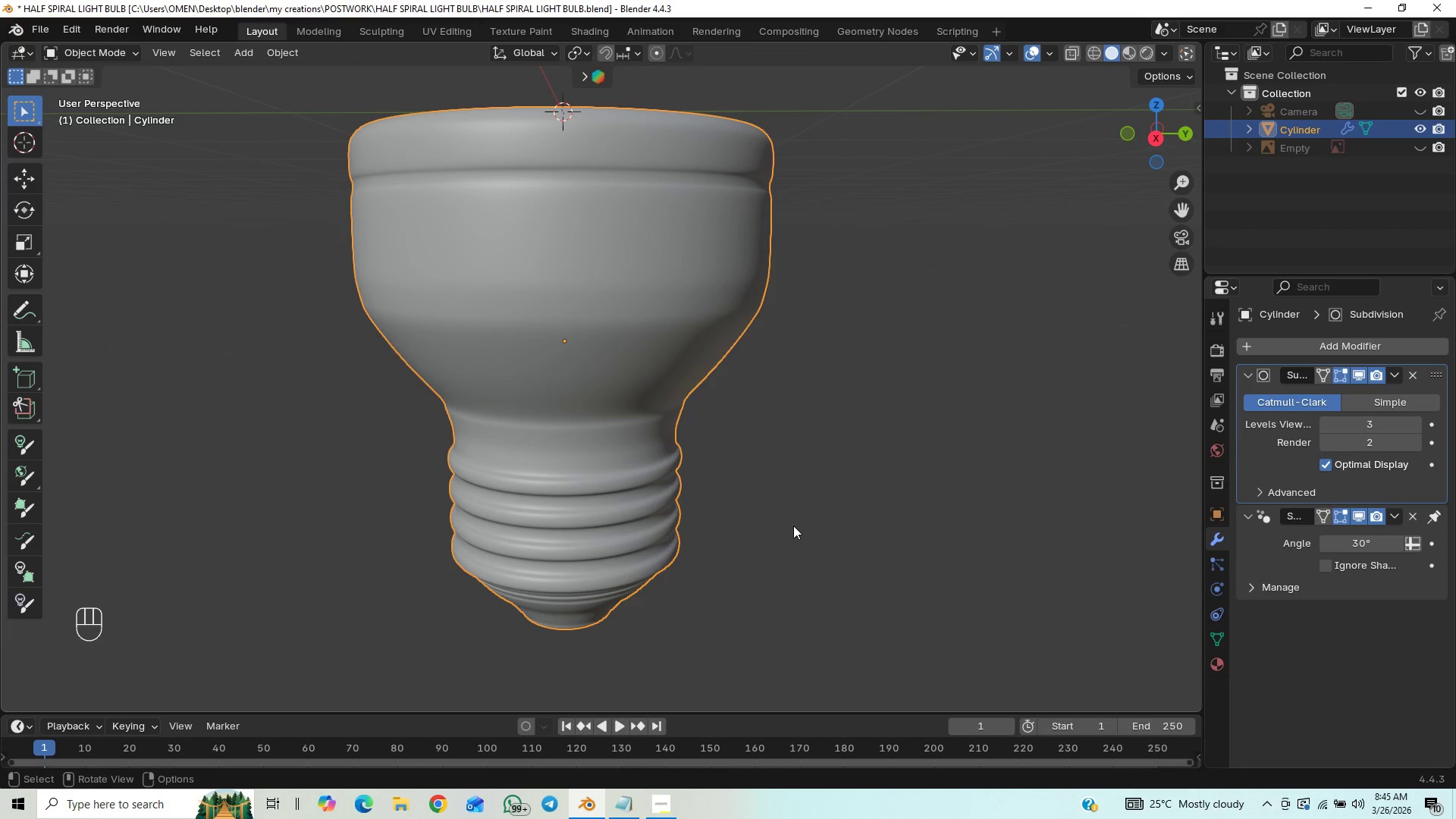 
key(Control+S)
 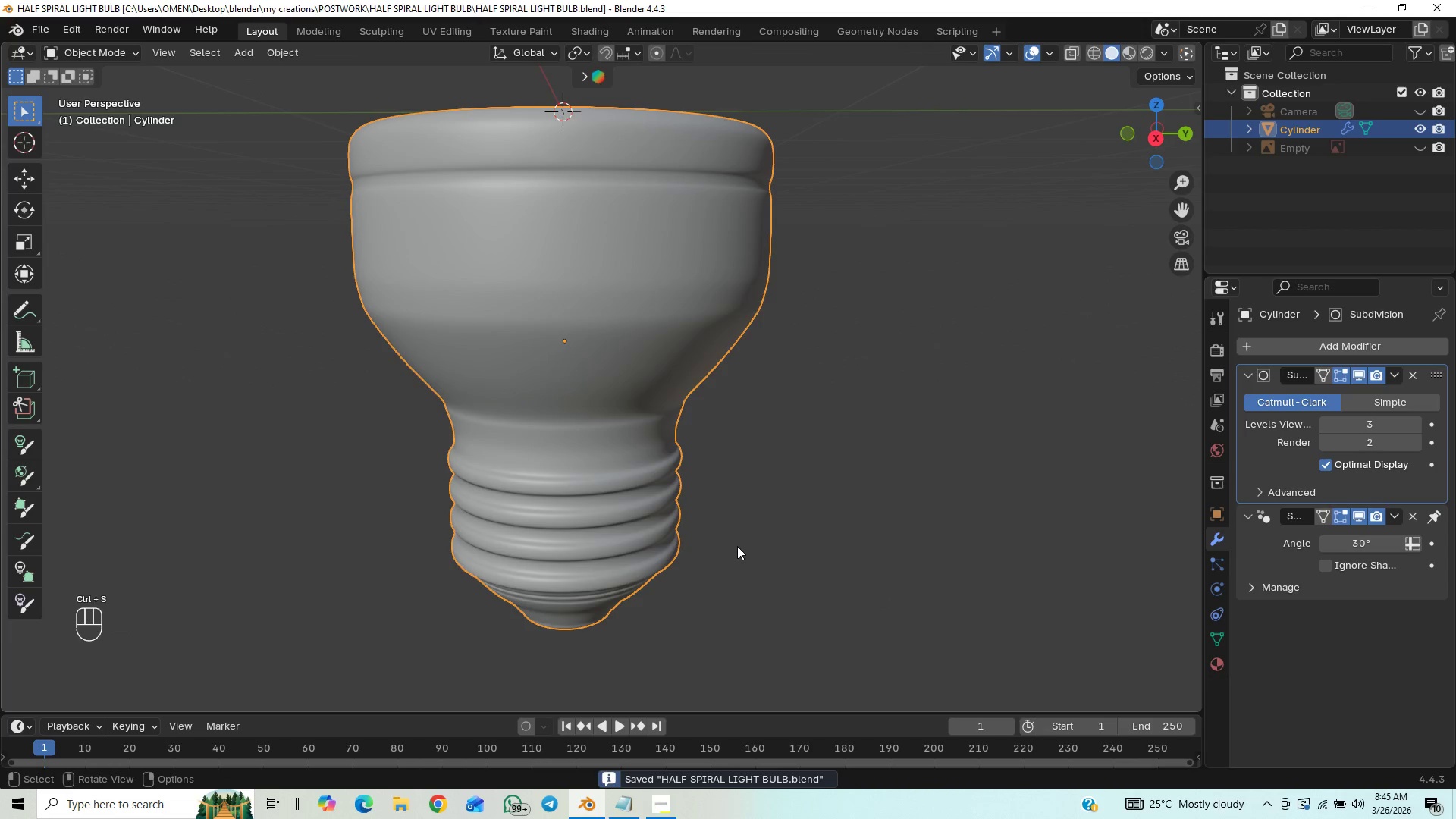 
scroll: coordinate [736, 544], scroll_direction: down, amount: 1.0
 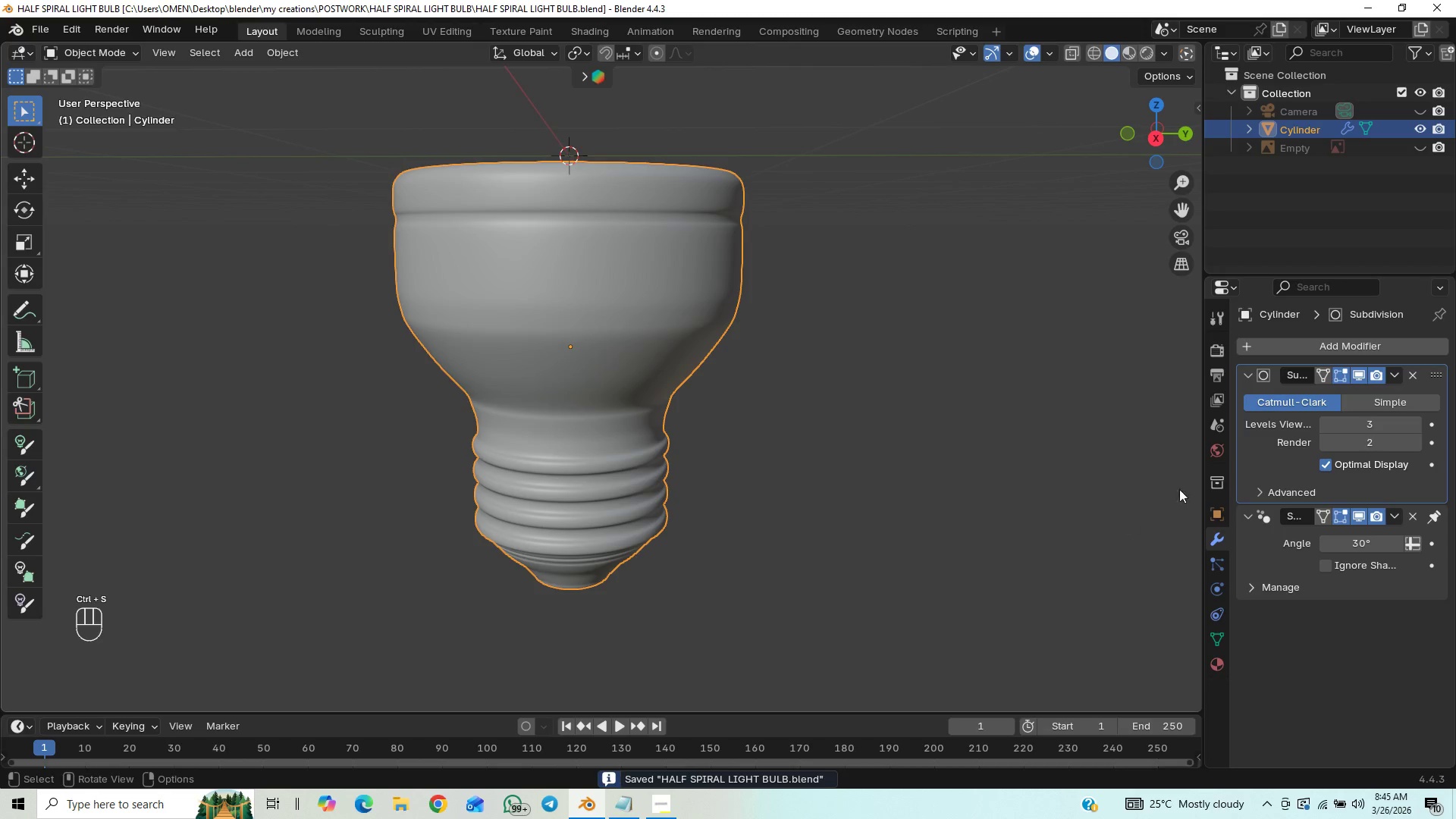 
left_click([1418, 447])
 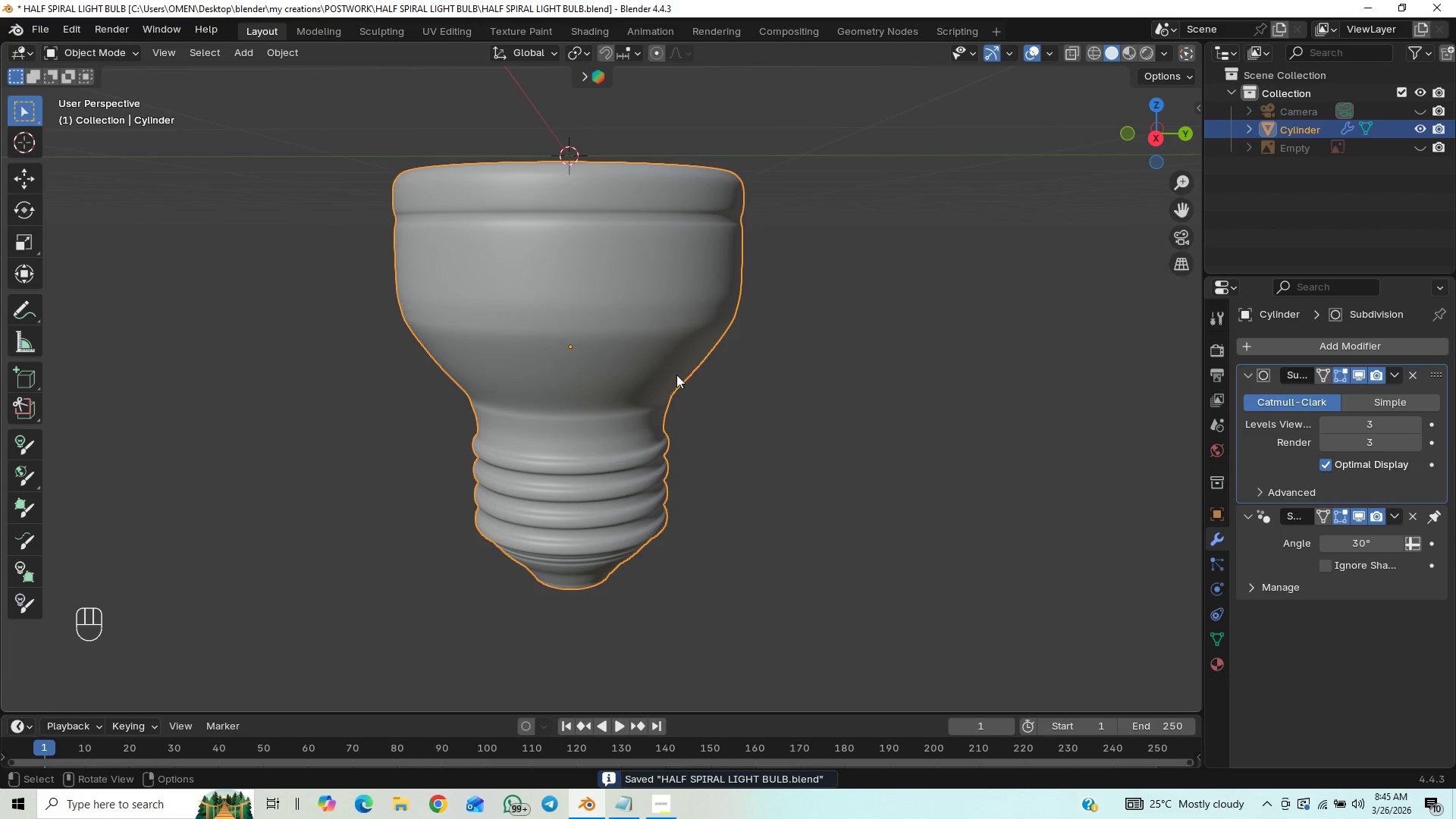 
key(Tab)
 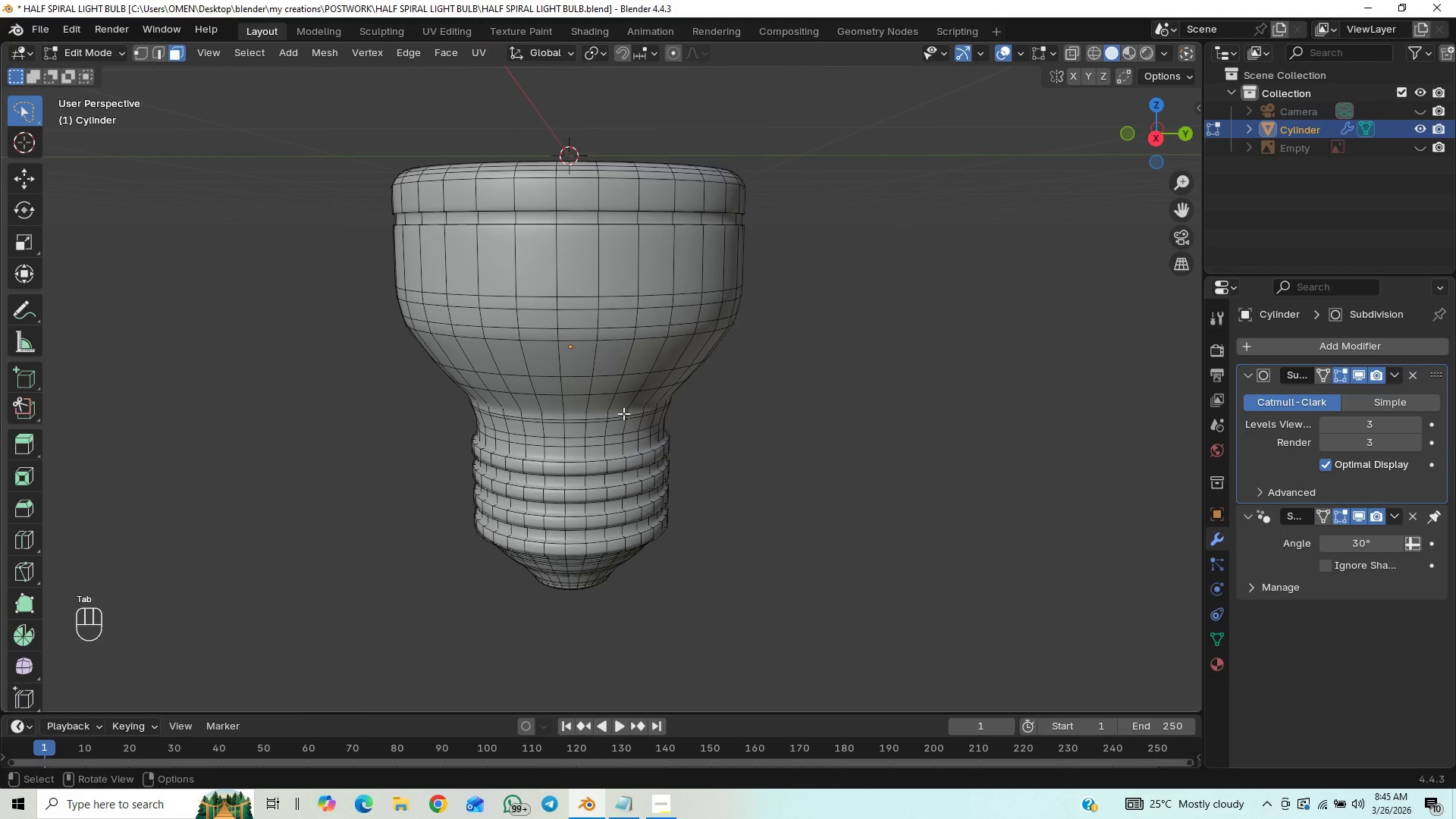 
key(Tab)
 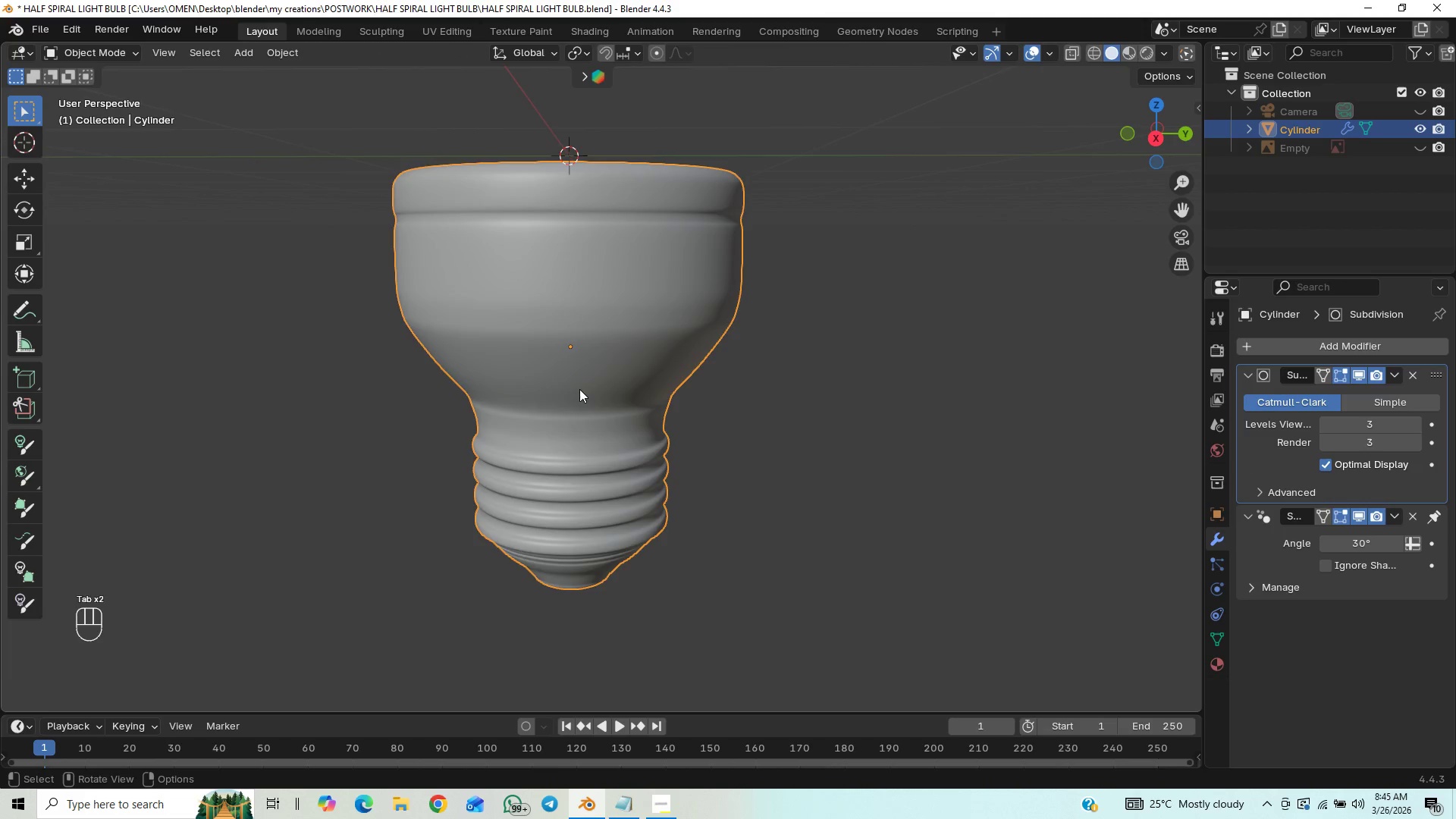 
scroll: coordinate [579, 388], scroll_direction: up, amount: 3.0
 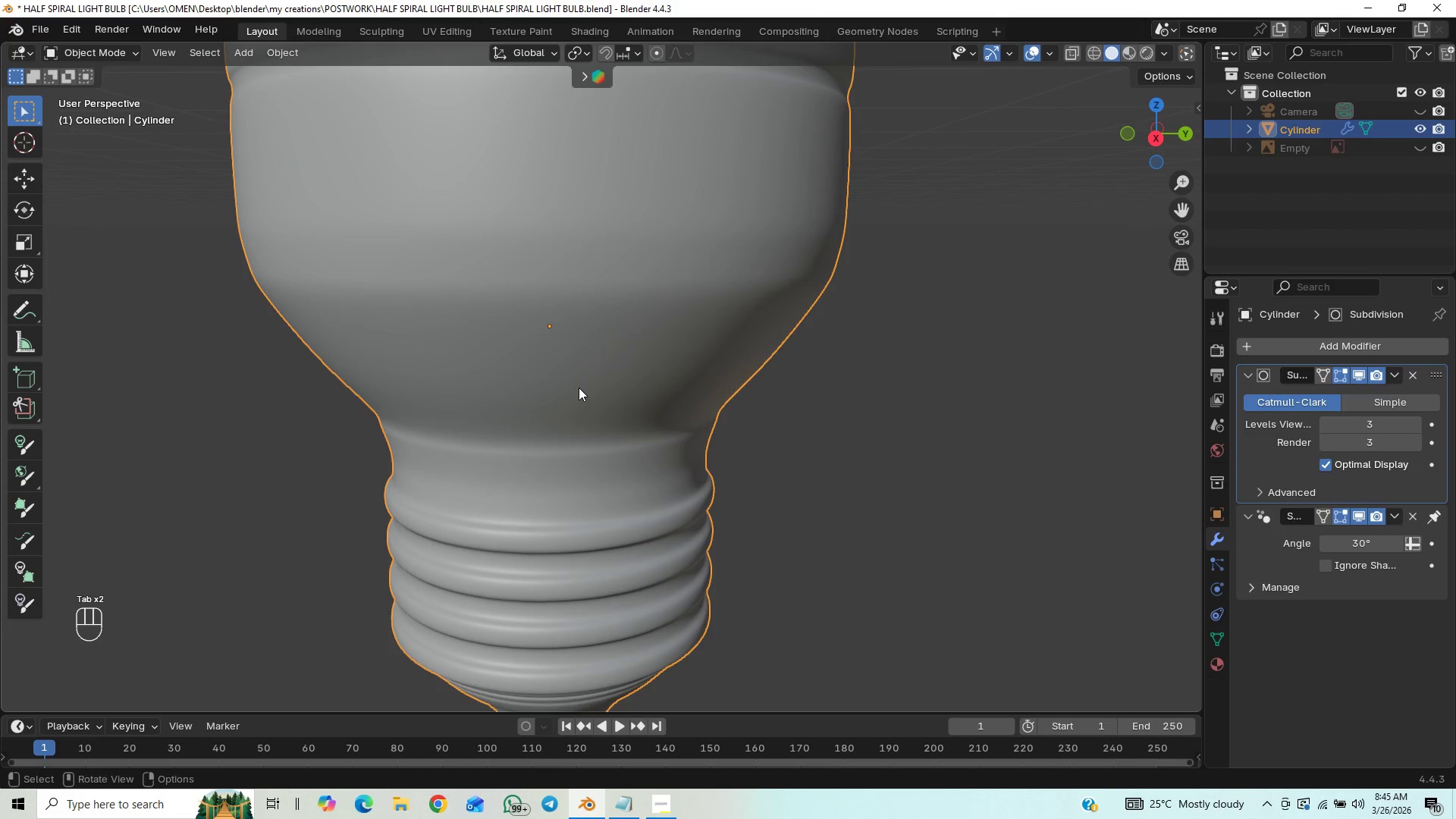 
key(Control+S)
 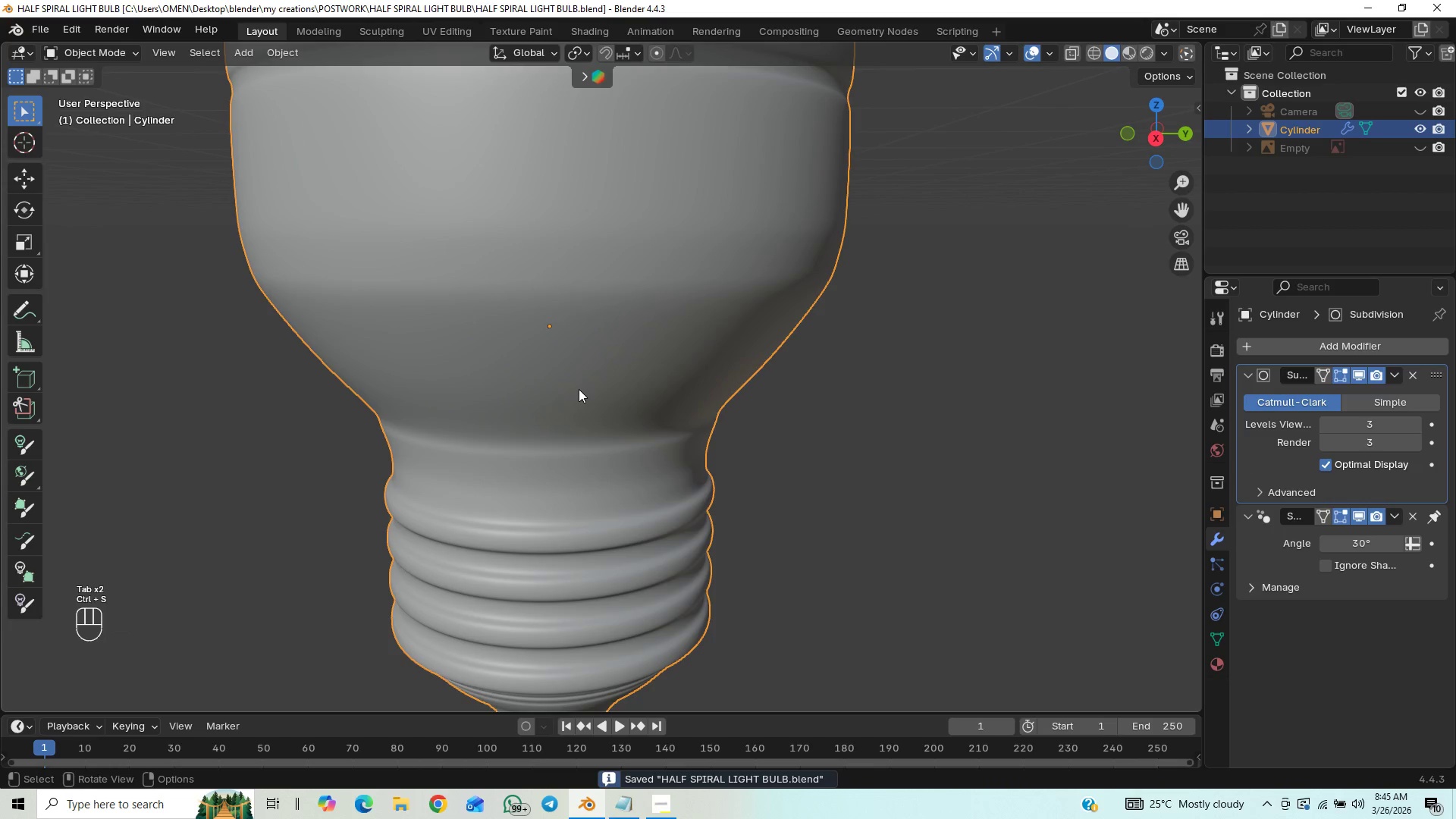 
key(Tab)
 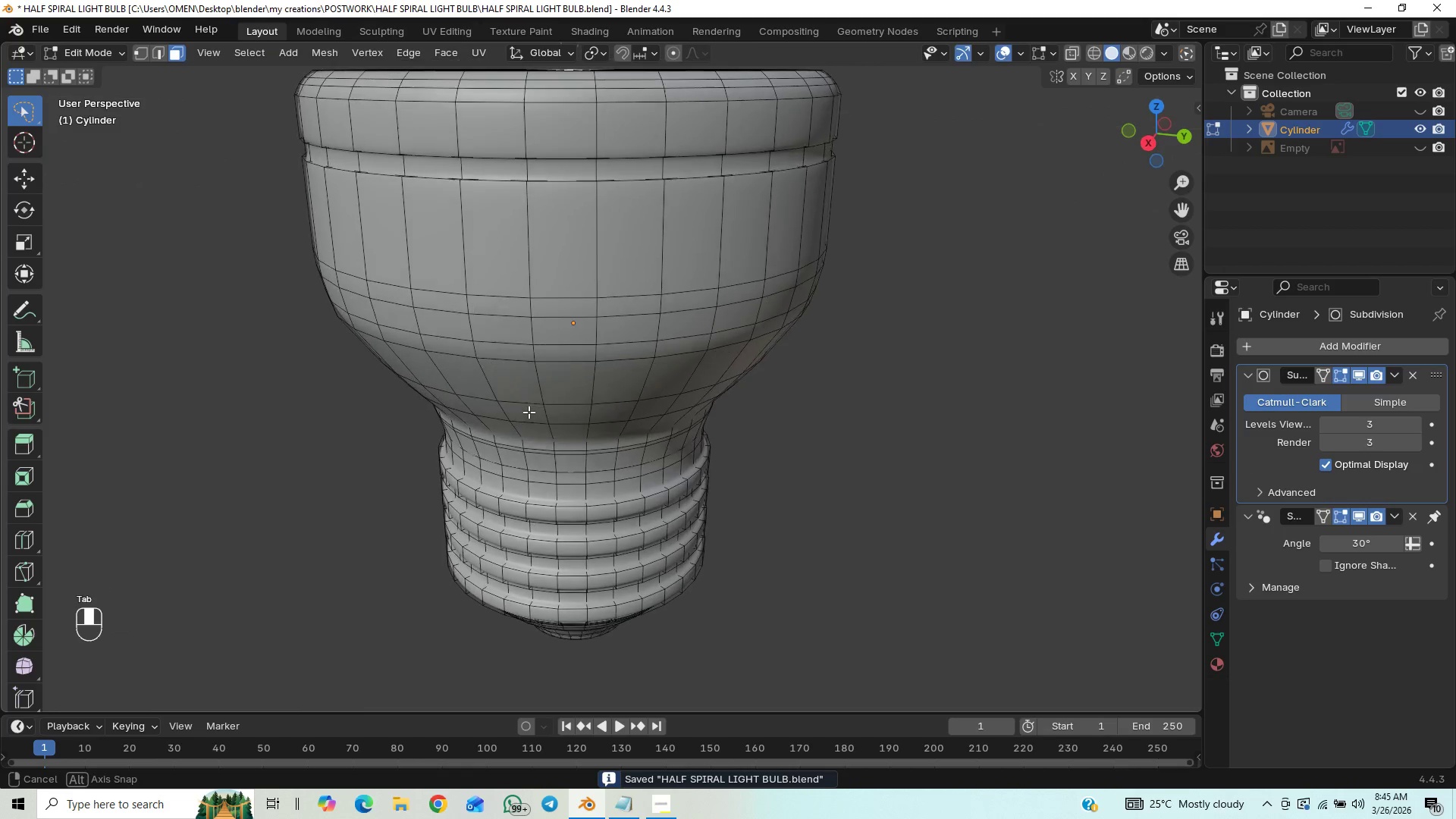 
scroll: coordinate [579, 389], scroll_direction: down, amount: 1.0
 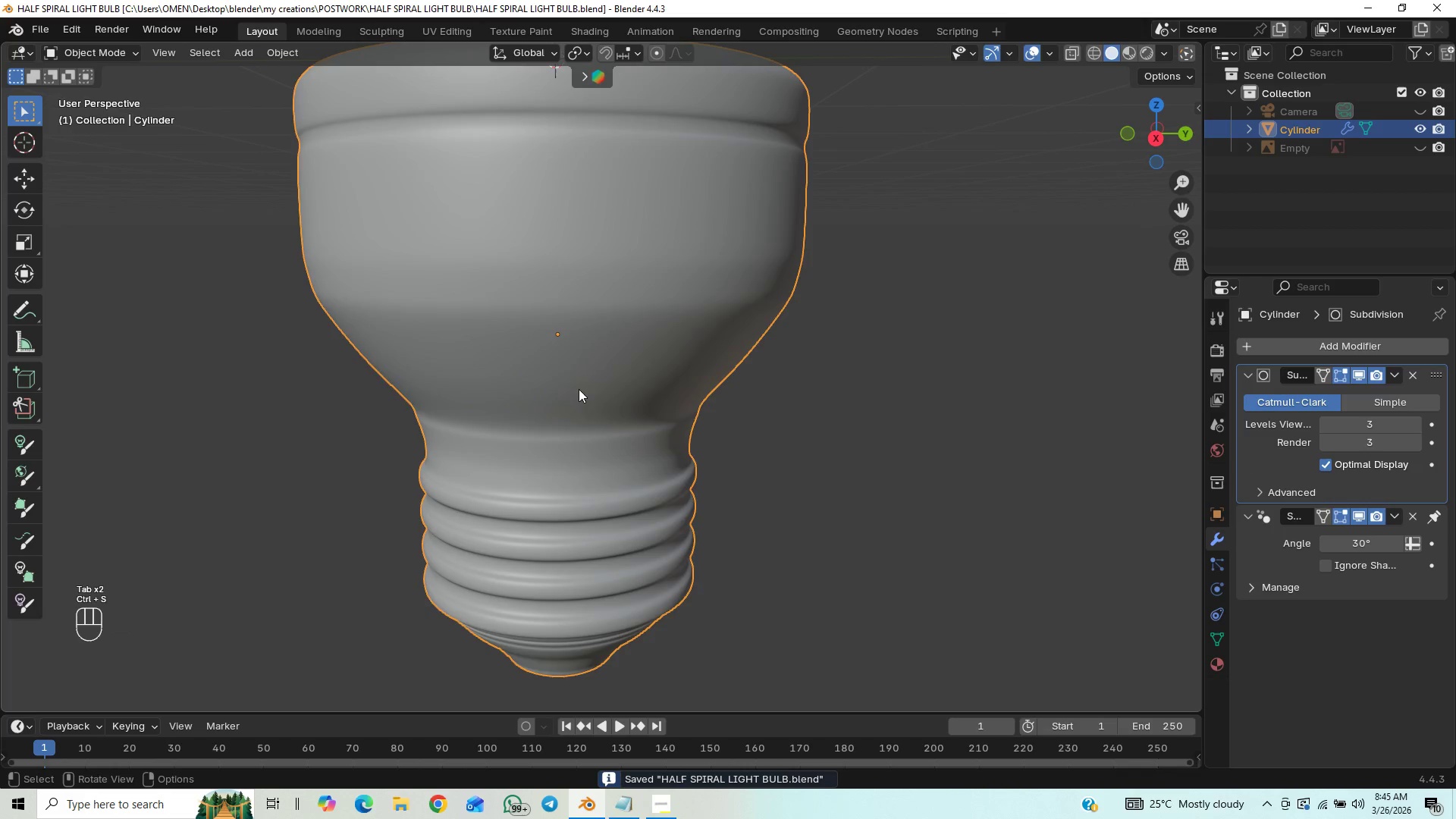 
hold_key(key=ShiftLeft, duration=0.73)
 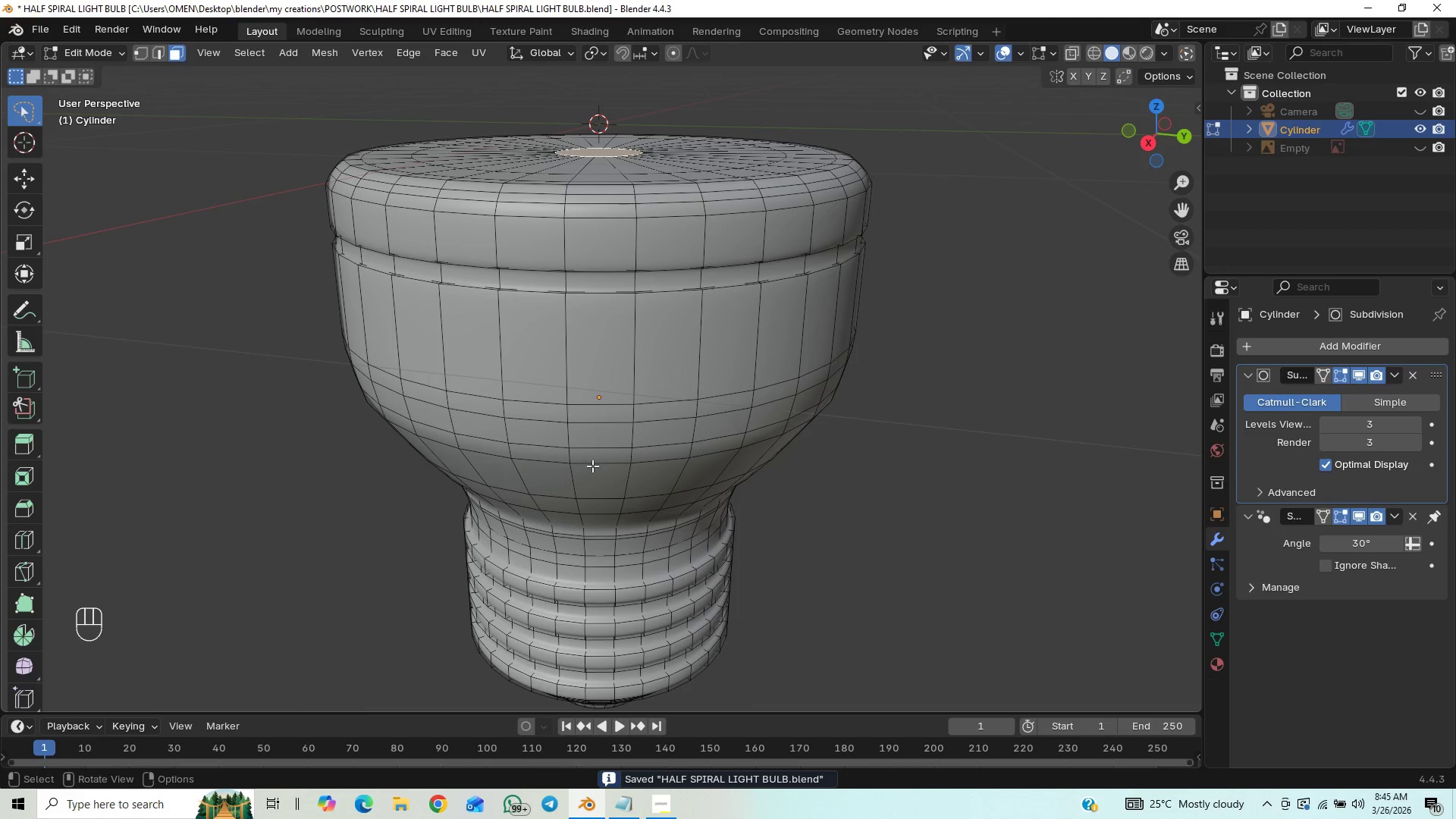 
hold_key(key=ControlLeft, duration=0.56)
 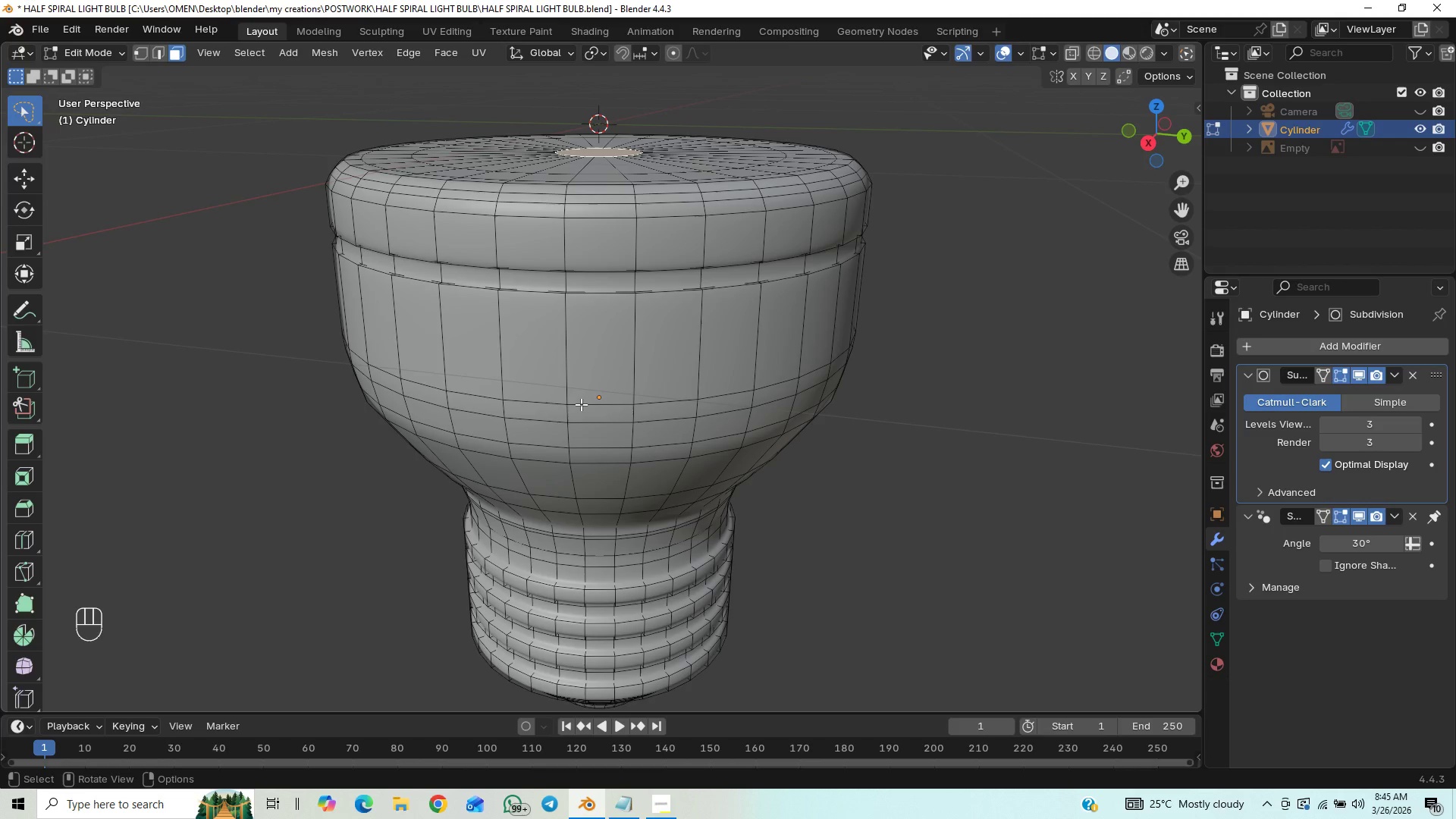 
hold_key(key=ControlLeft, duration=3.02)
 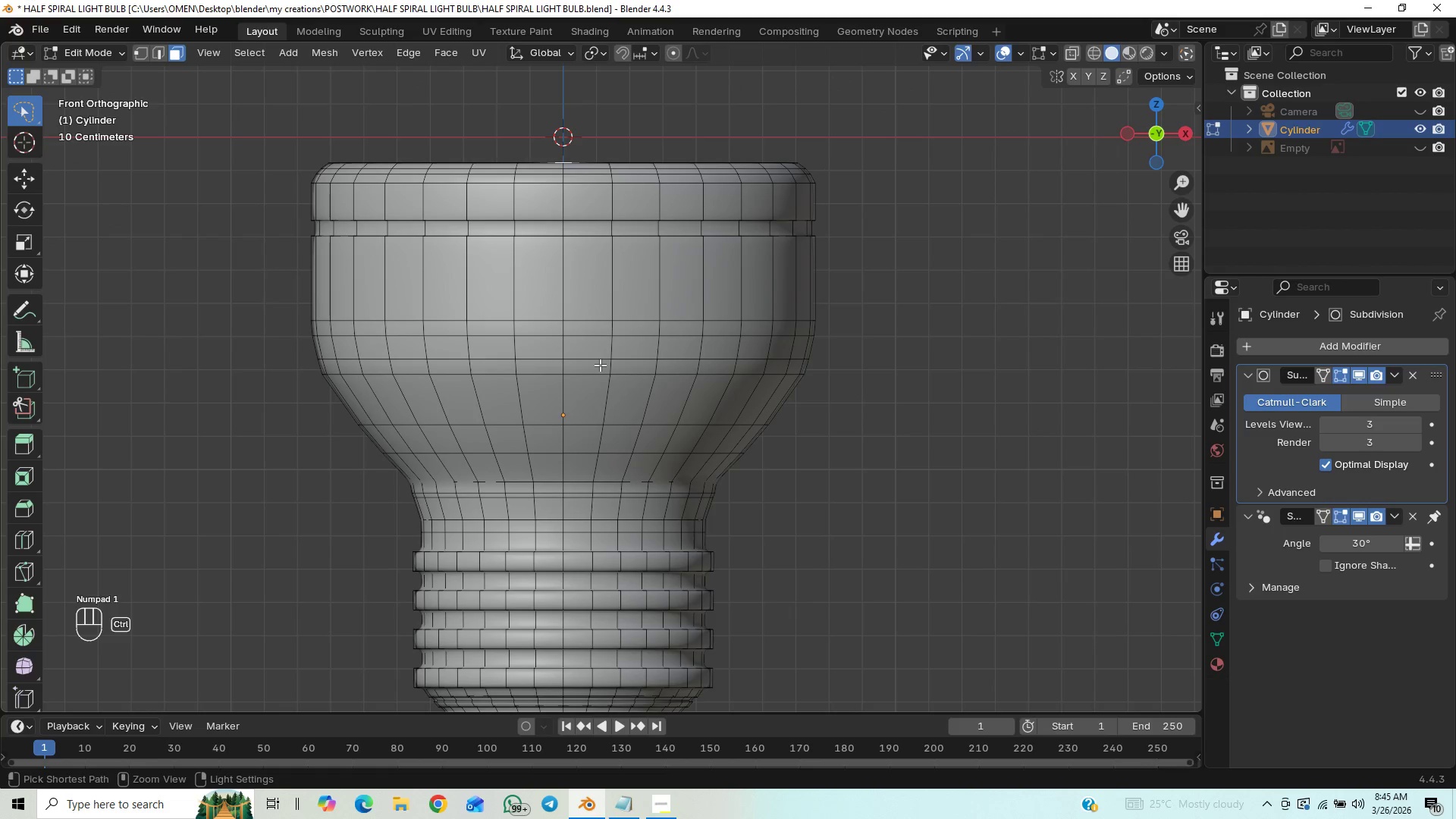 
key(End)
 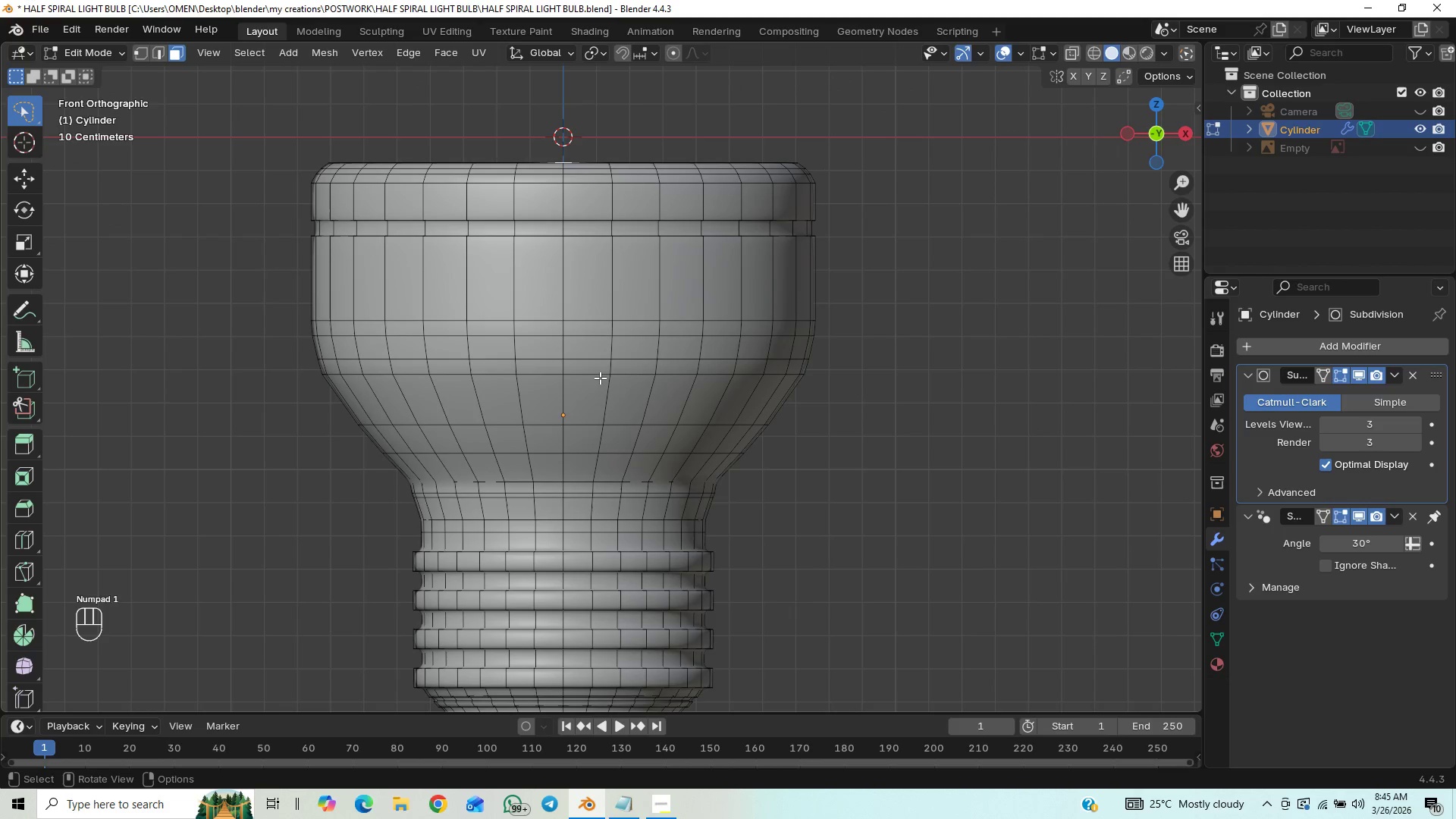 
key(Control+R)
 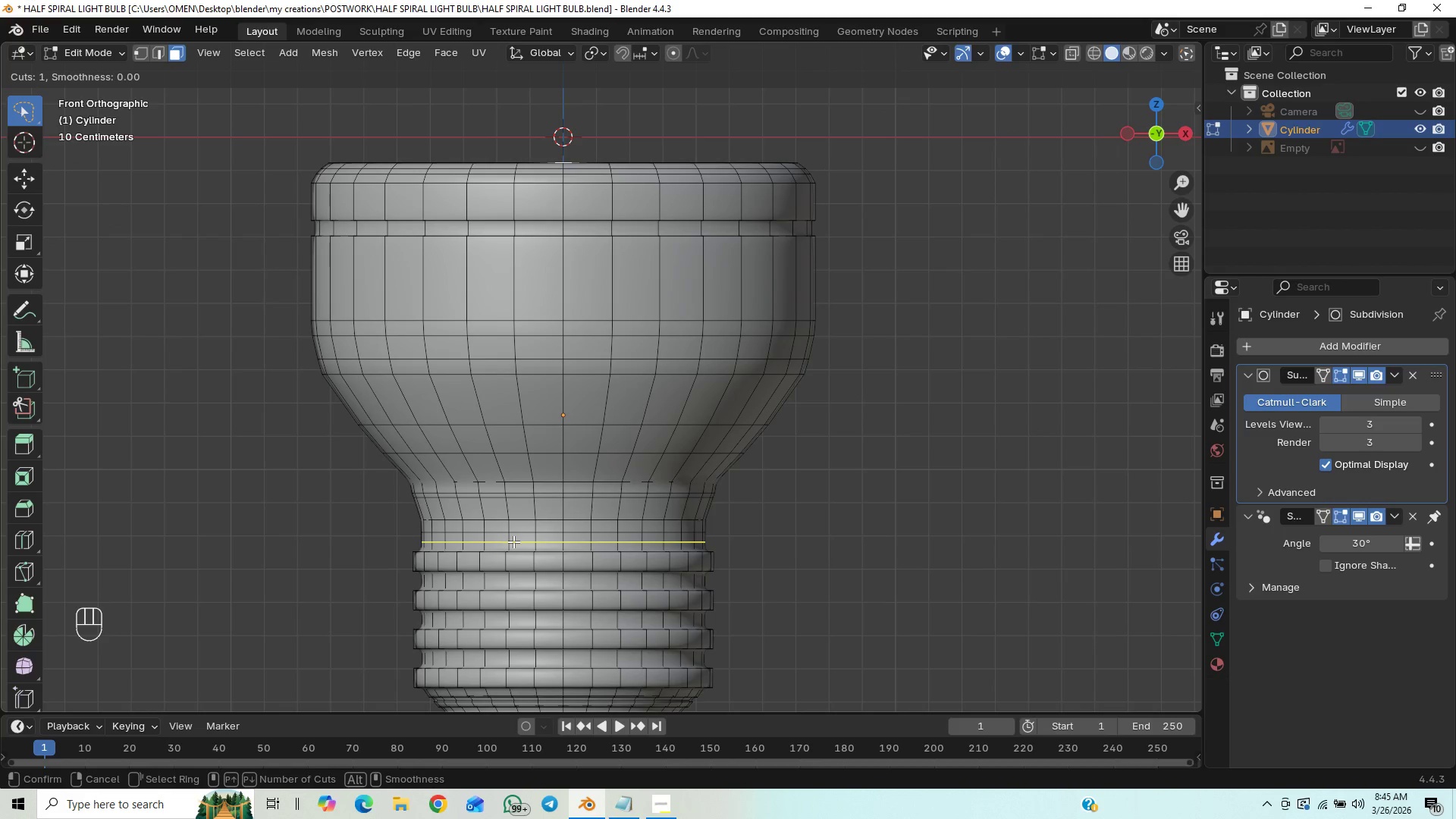 
left_click_drag(start_coordinate=[514, 543], to_coordinate=[527, 529])
 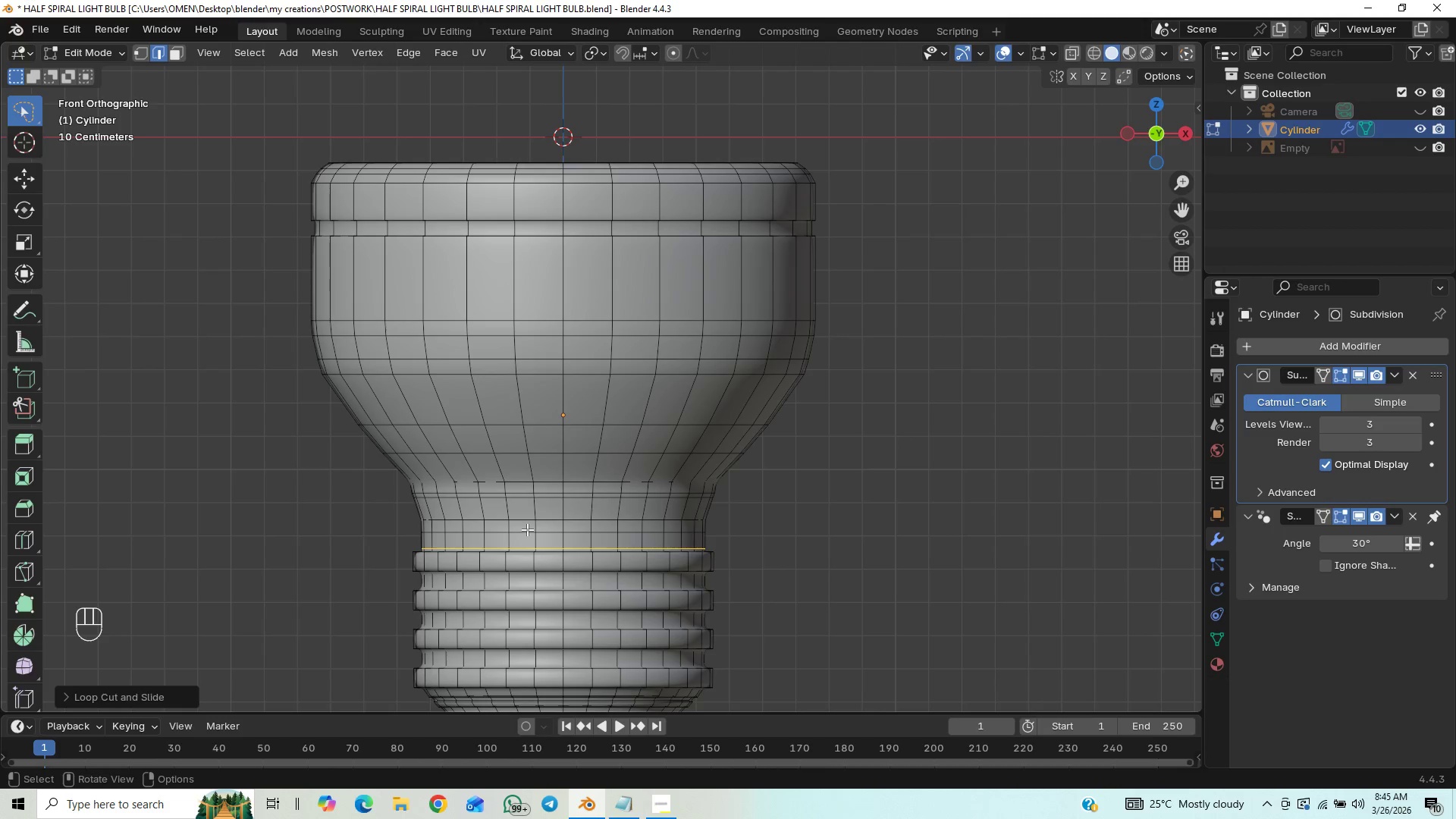 
hold_key(key=ShiftLeft, duration=1.5)
 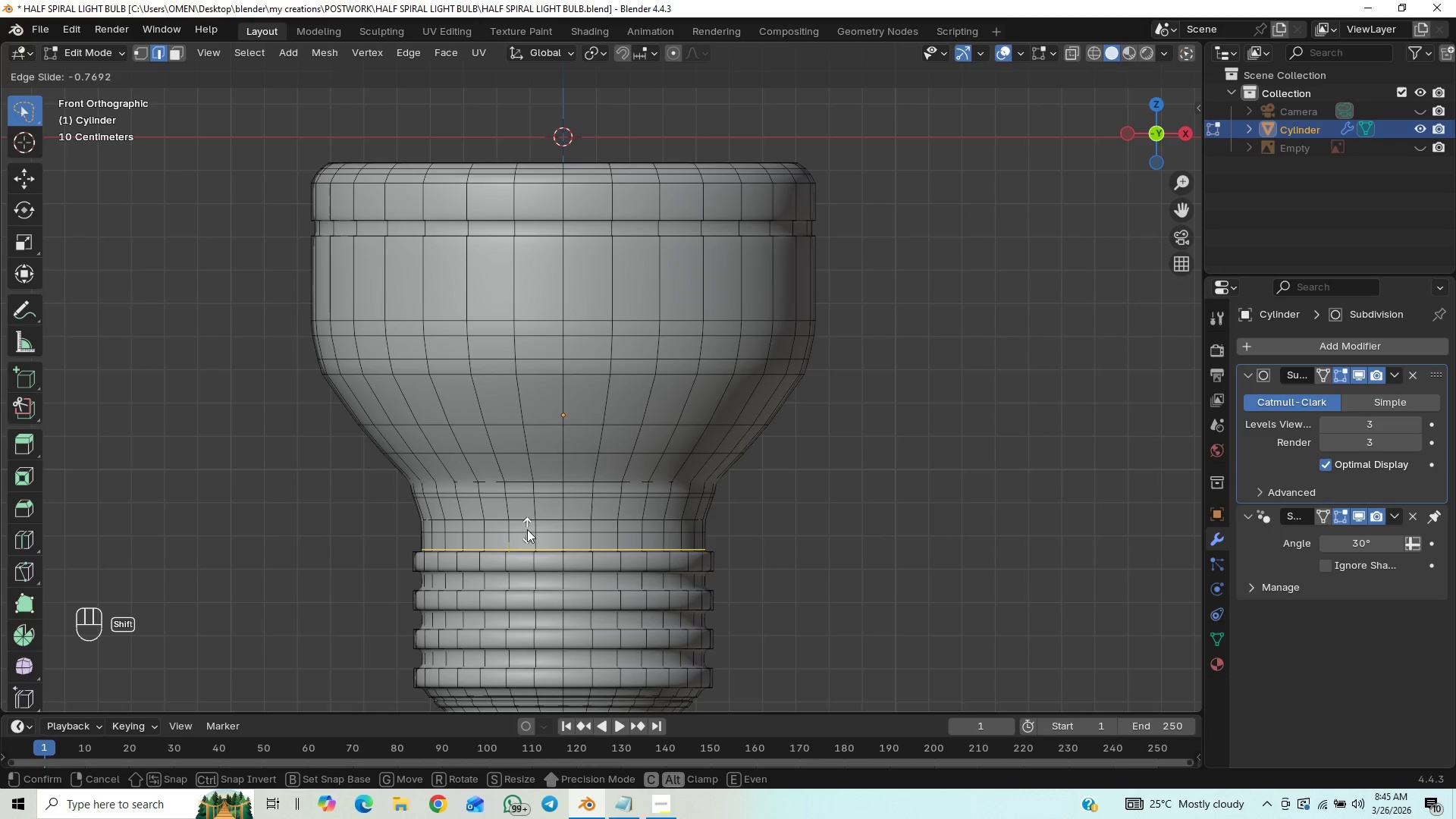 
hold_key(key=ShiftLeft, duration=1.52)
left_click([527, 529])
 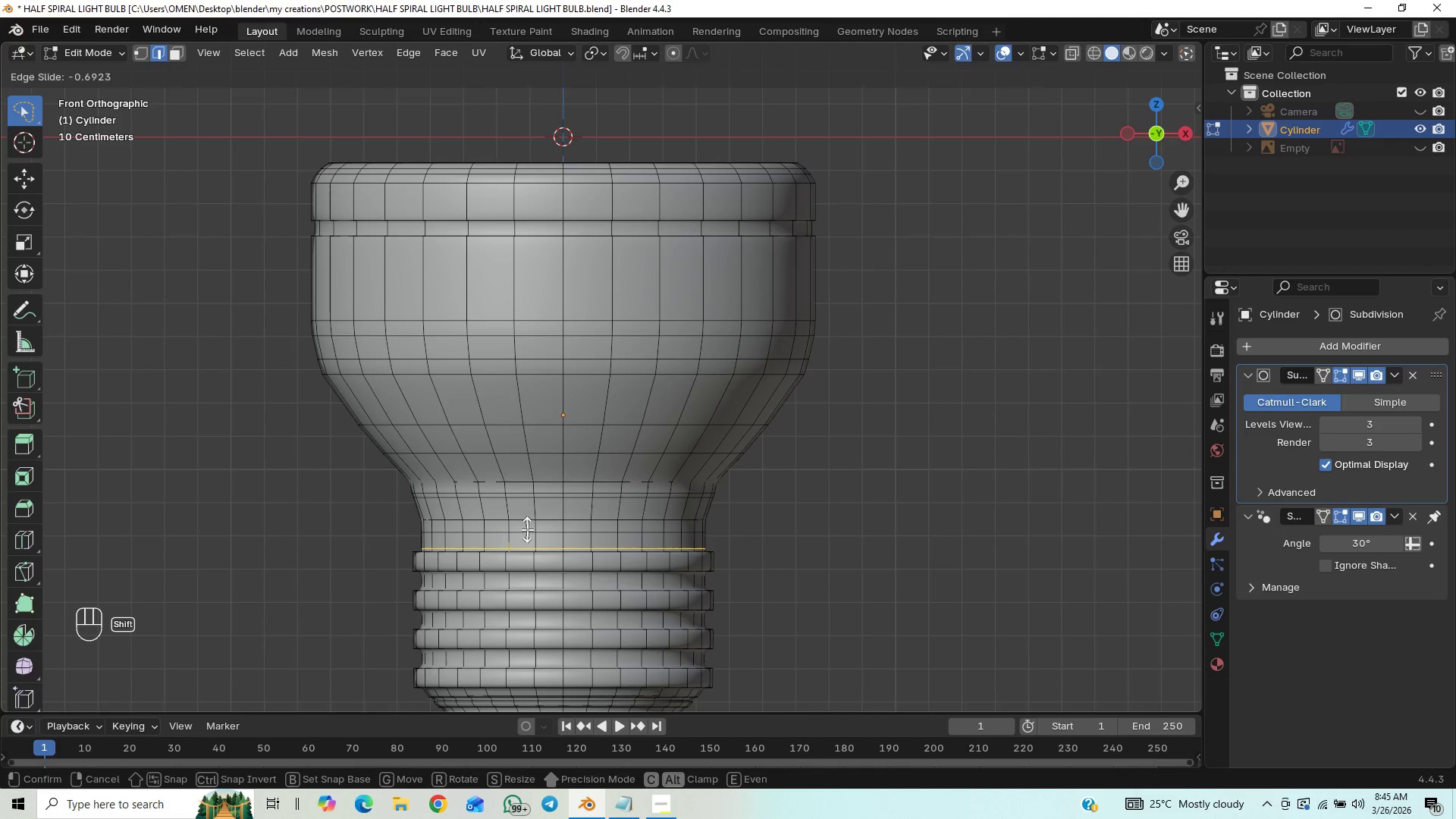 
key(Shift+ShiftLeft)
 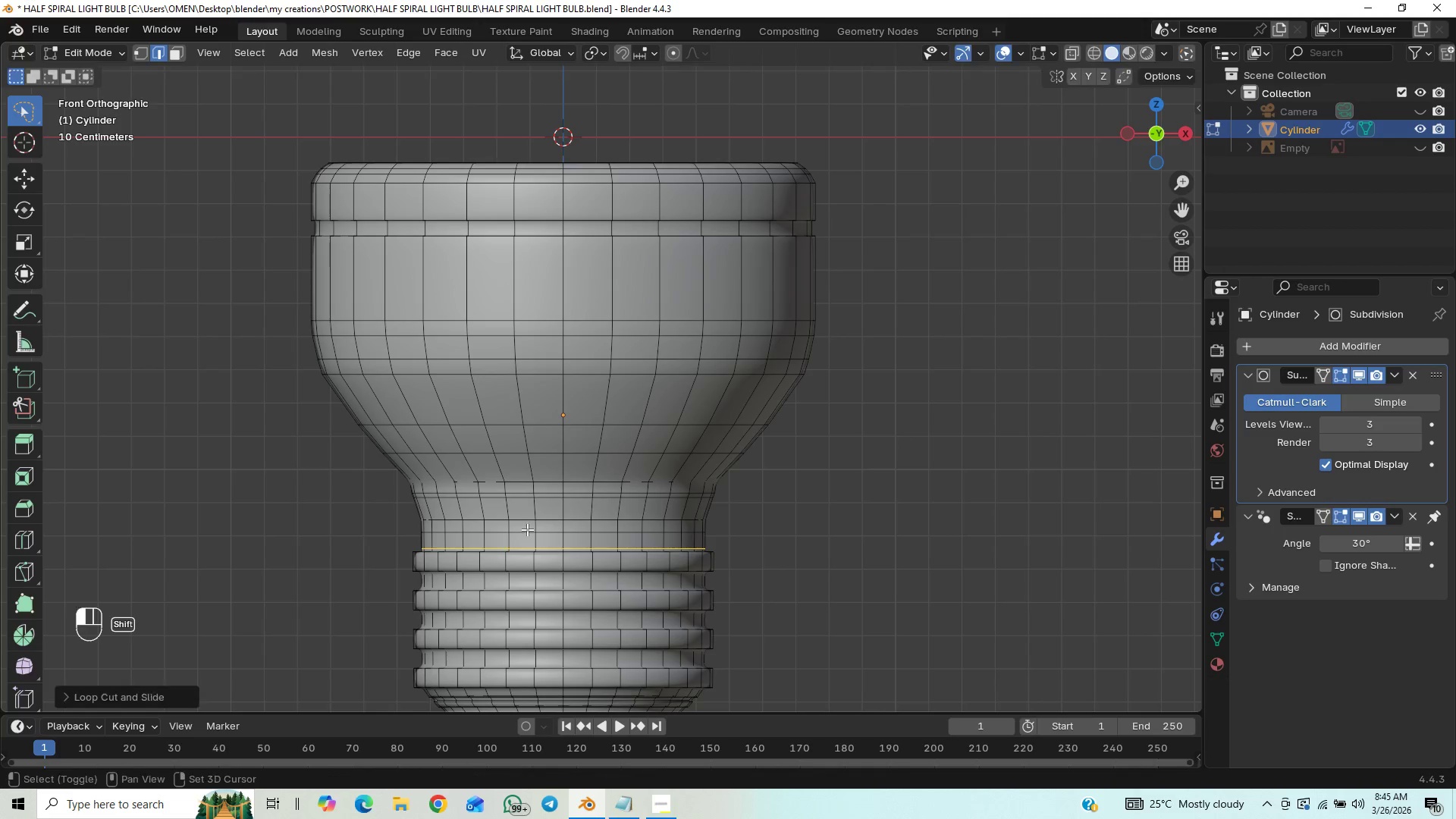 
key(Shift+ShiftLeft)
 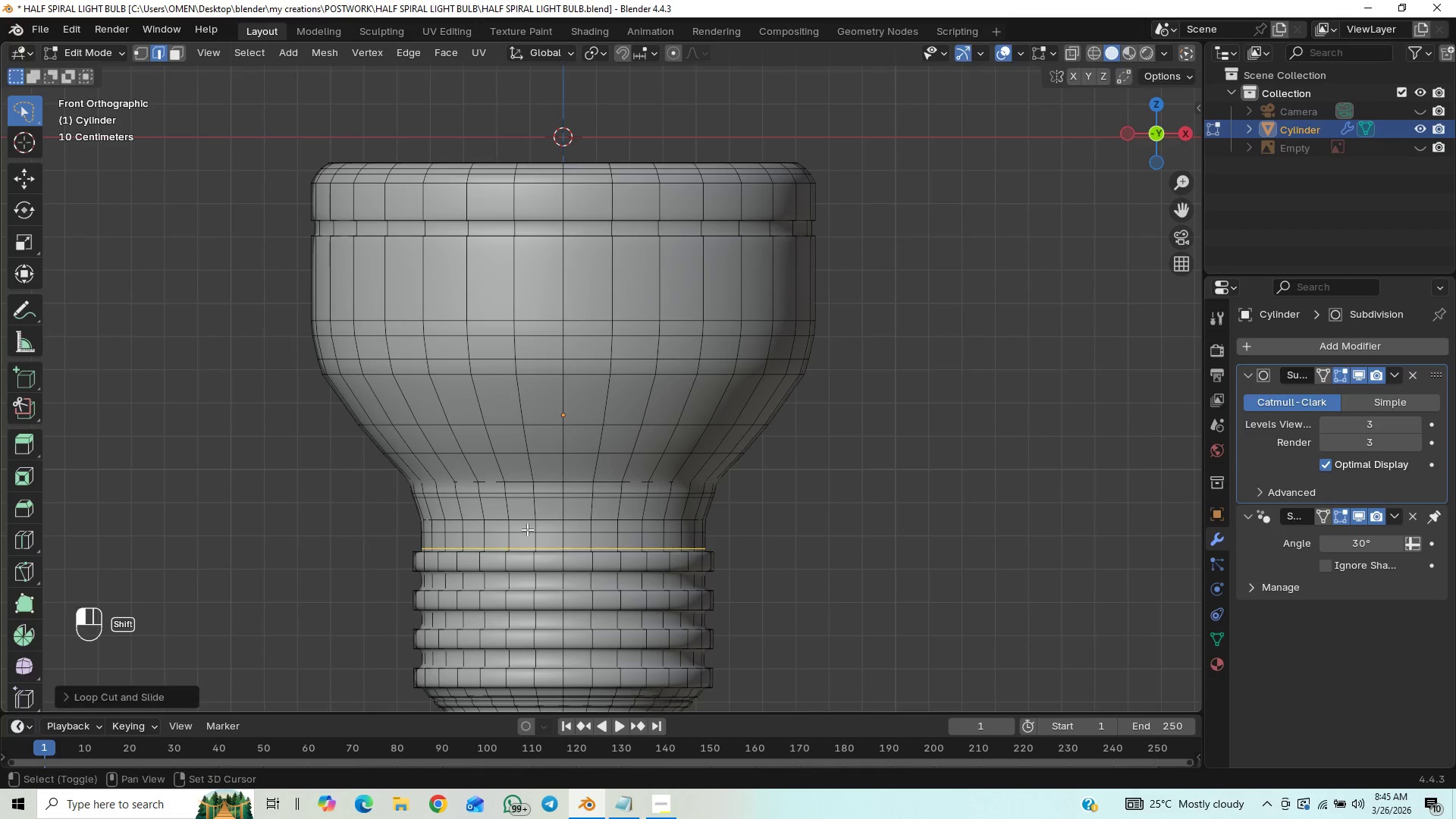 
key(Shift+ShiftLeft)
 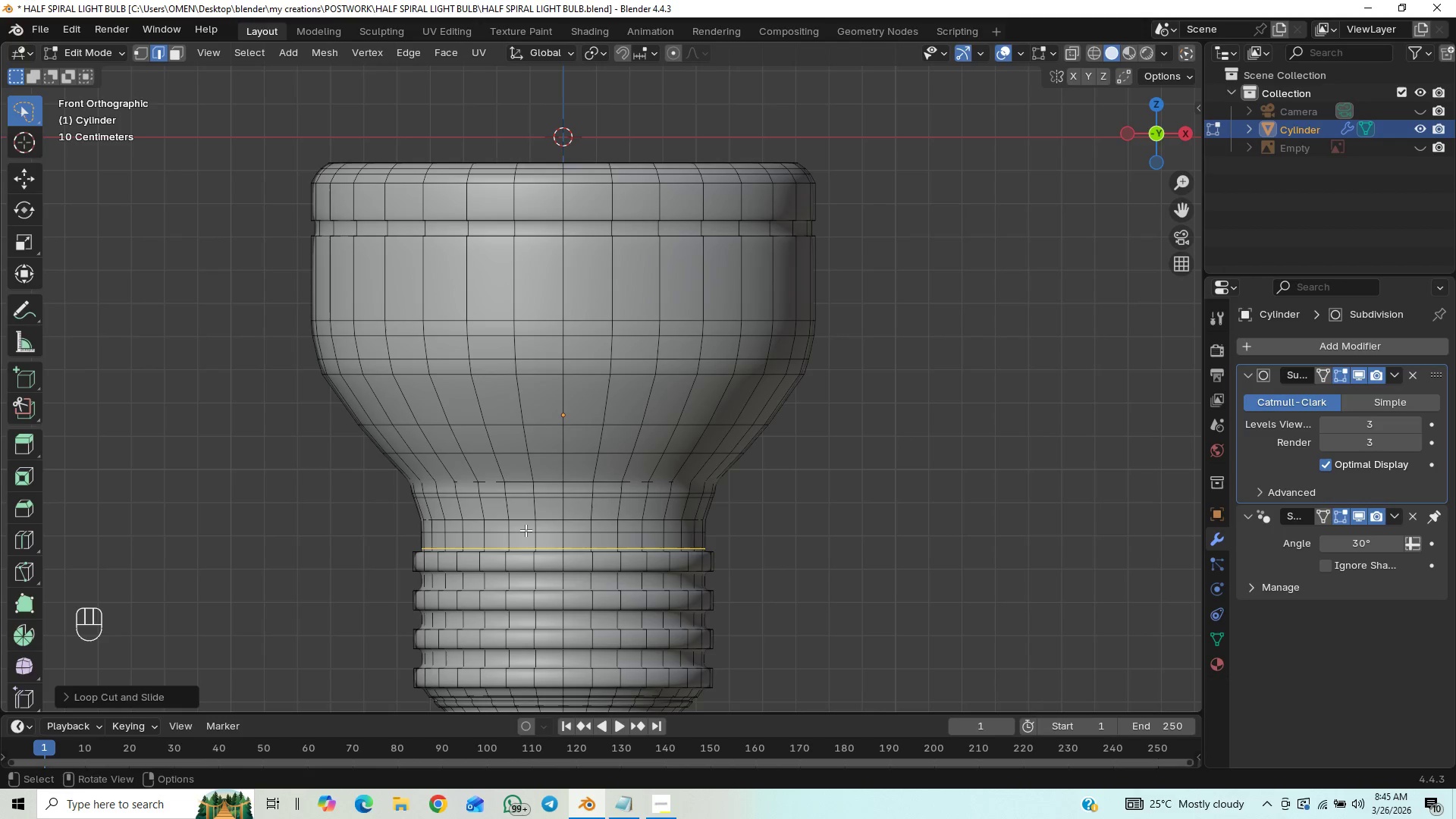 
key(Control+R)
 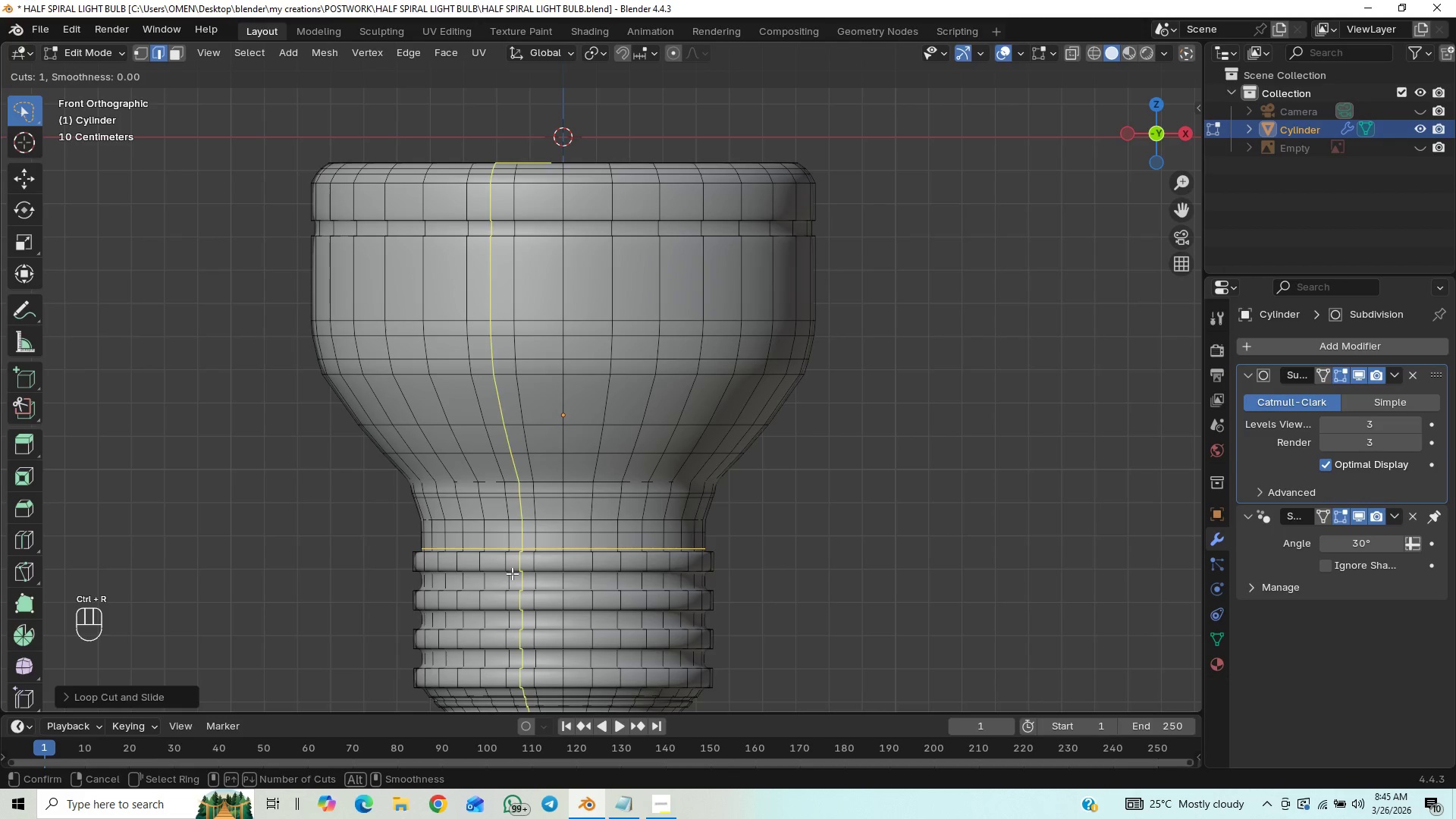 
hold_key(key=ShiftLeft, duration=0.39)
 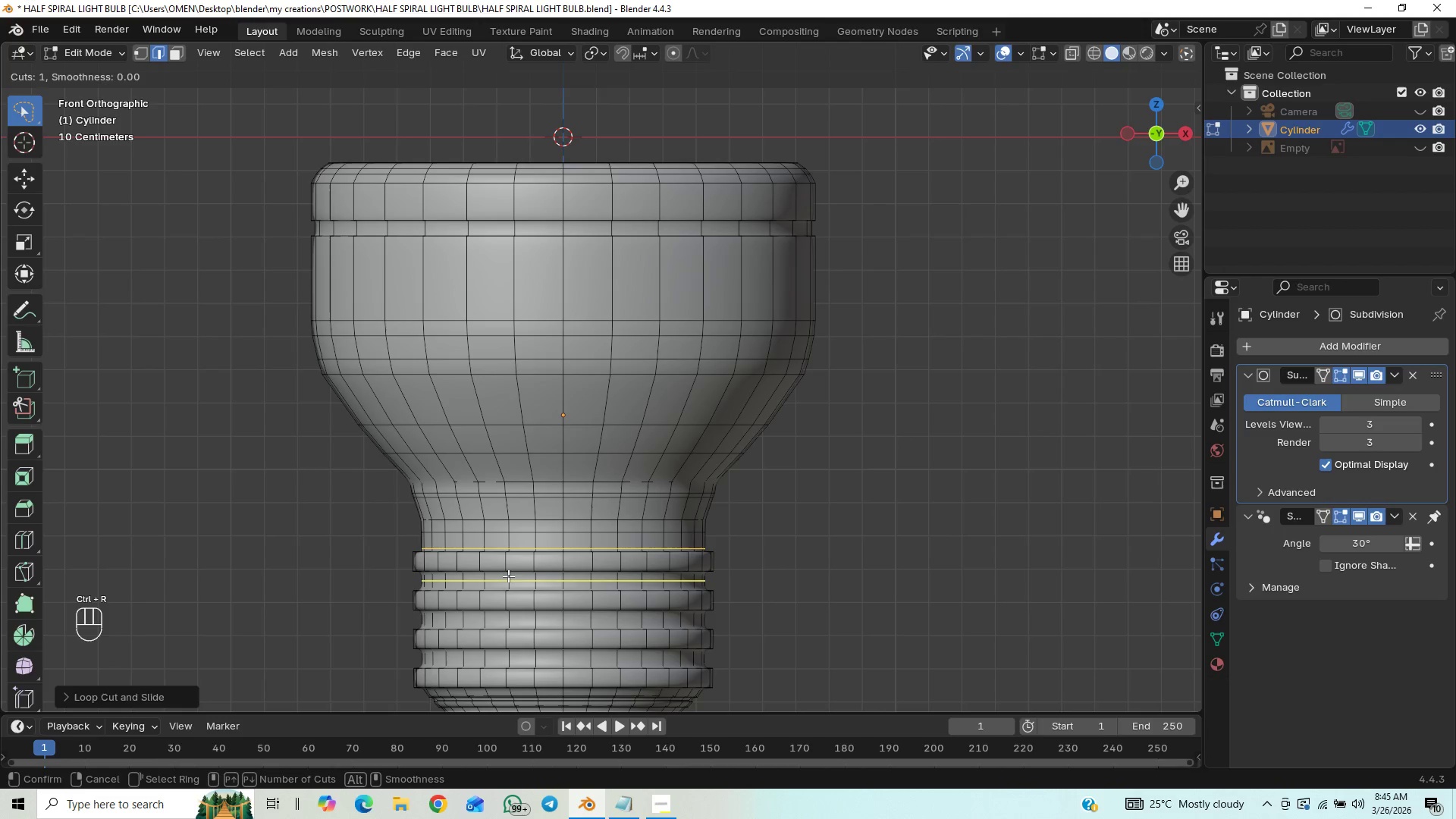 
left_click_drag(start_coordinate=[508, 576], to_coordinate=[536, 509])
 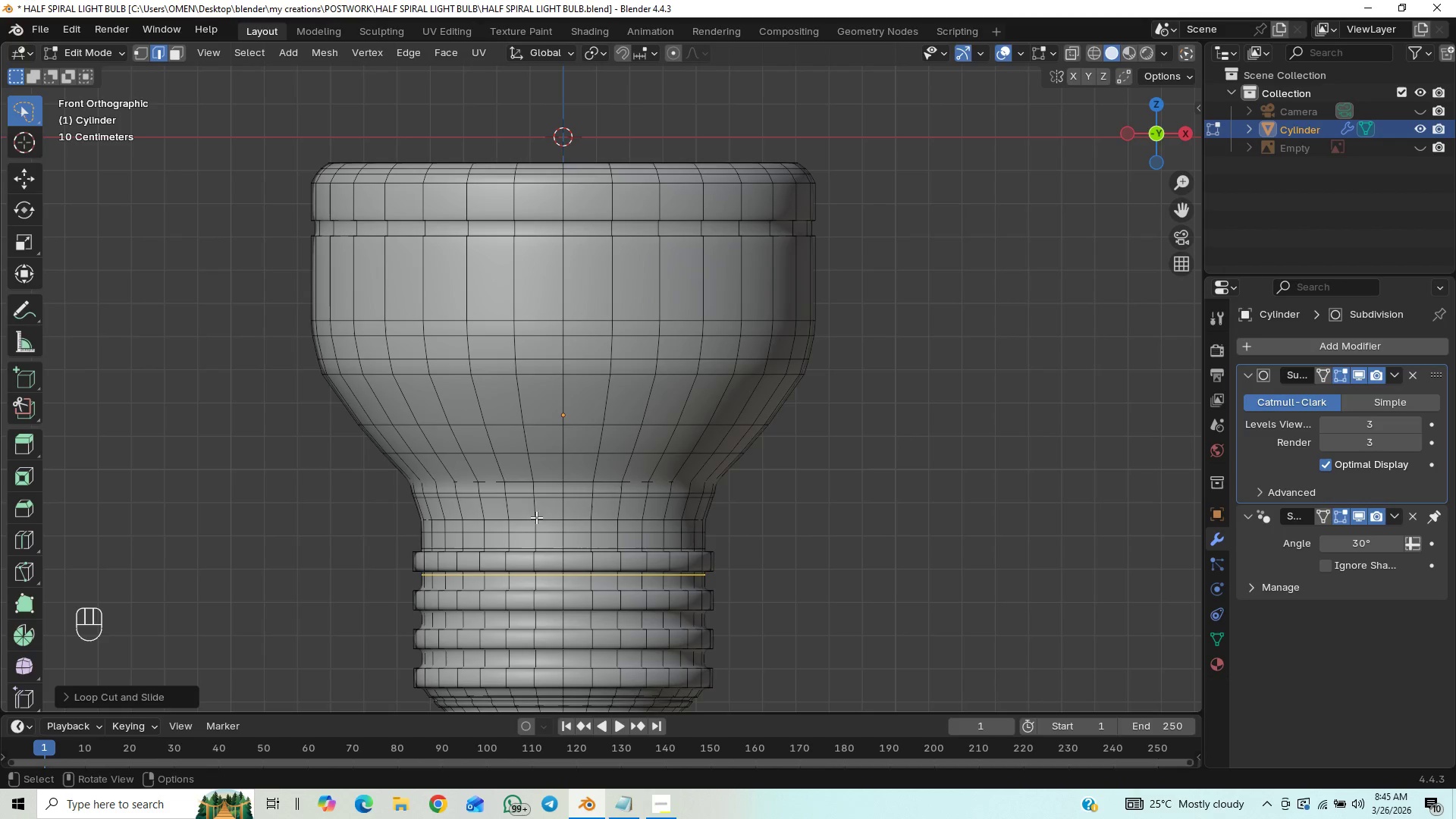 
hold_key(key=ShiftLeft, duration=1.53)
 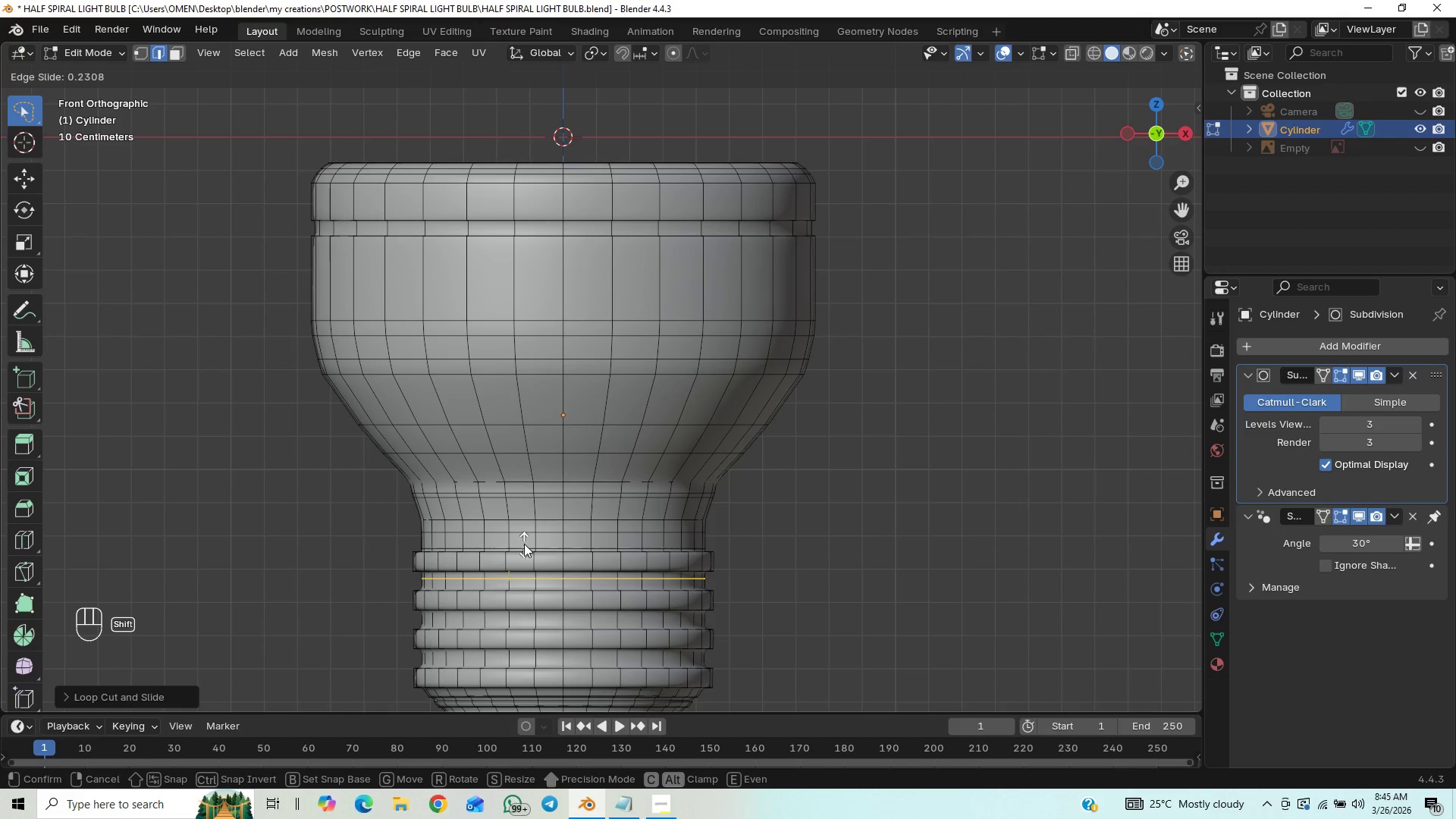 
hold_key(key=ShiftLeft, duration=1.5)
 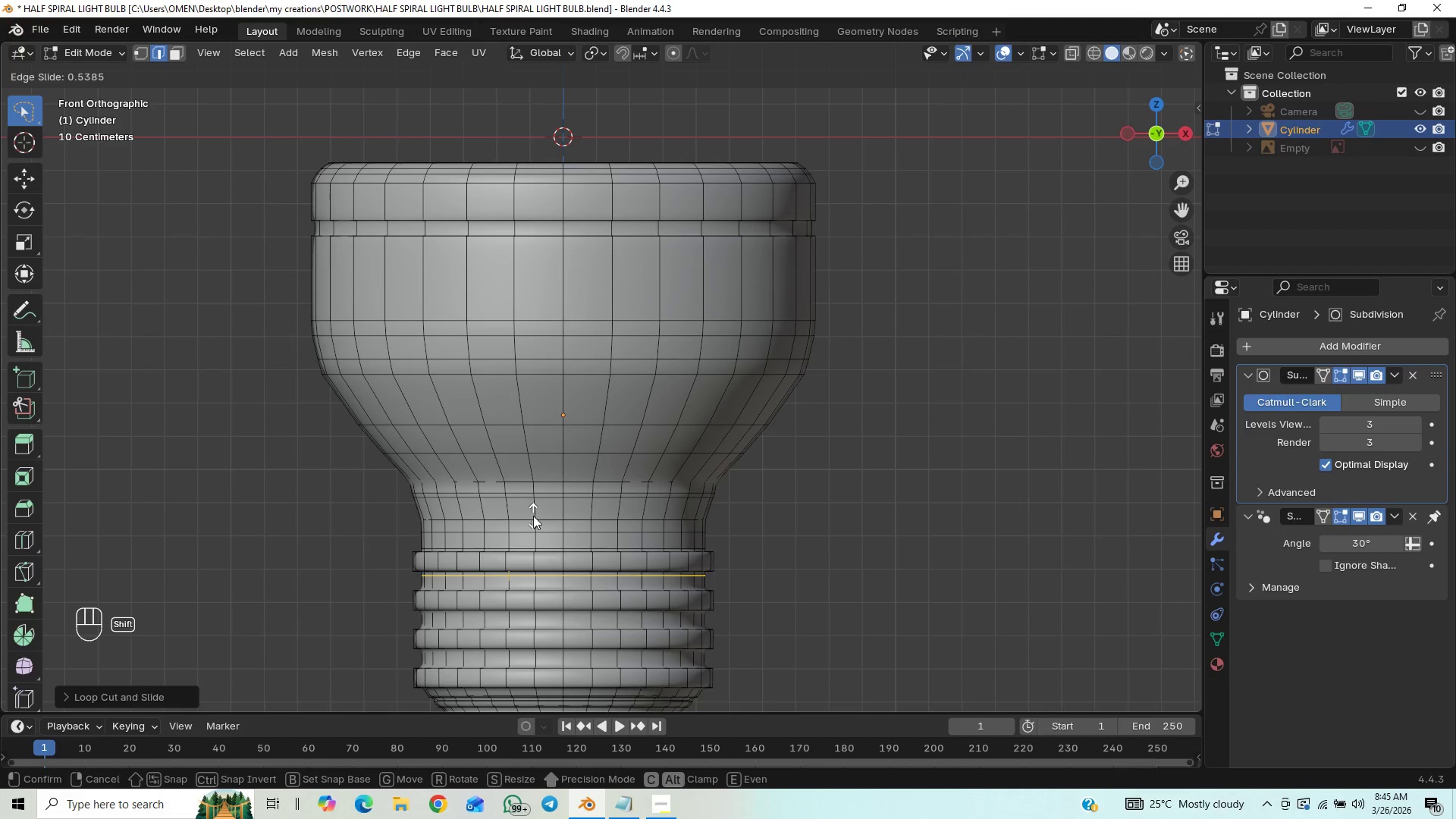 
hold_key(key=ShiftLeft, duration=1.52)
 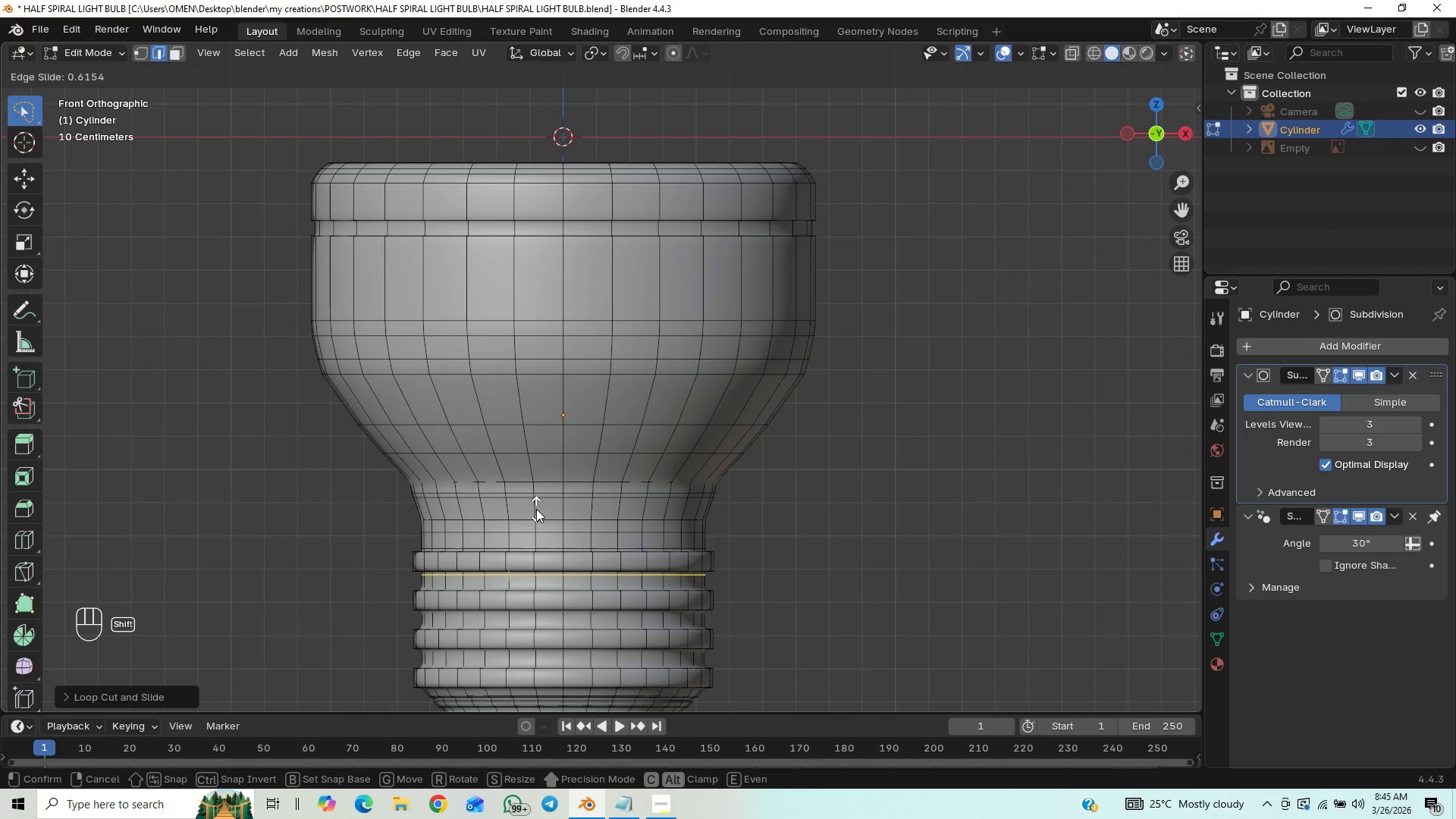 
hold_key(key=ShiftLeft, duration=0.98)
left_click([536, 509])
 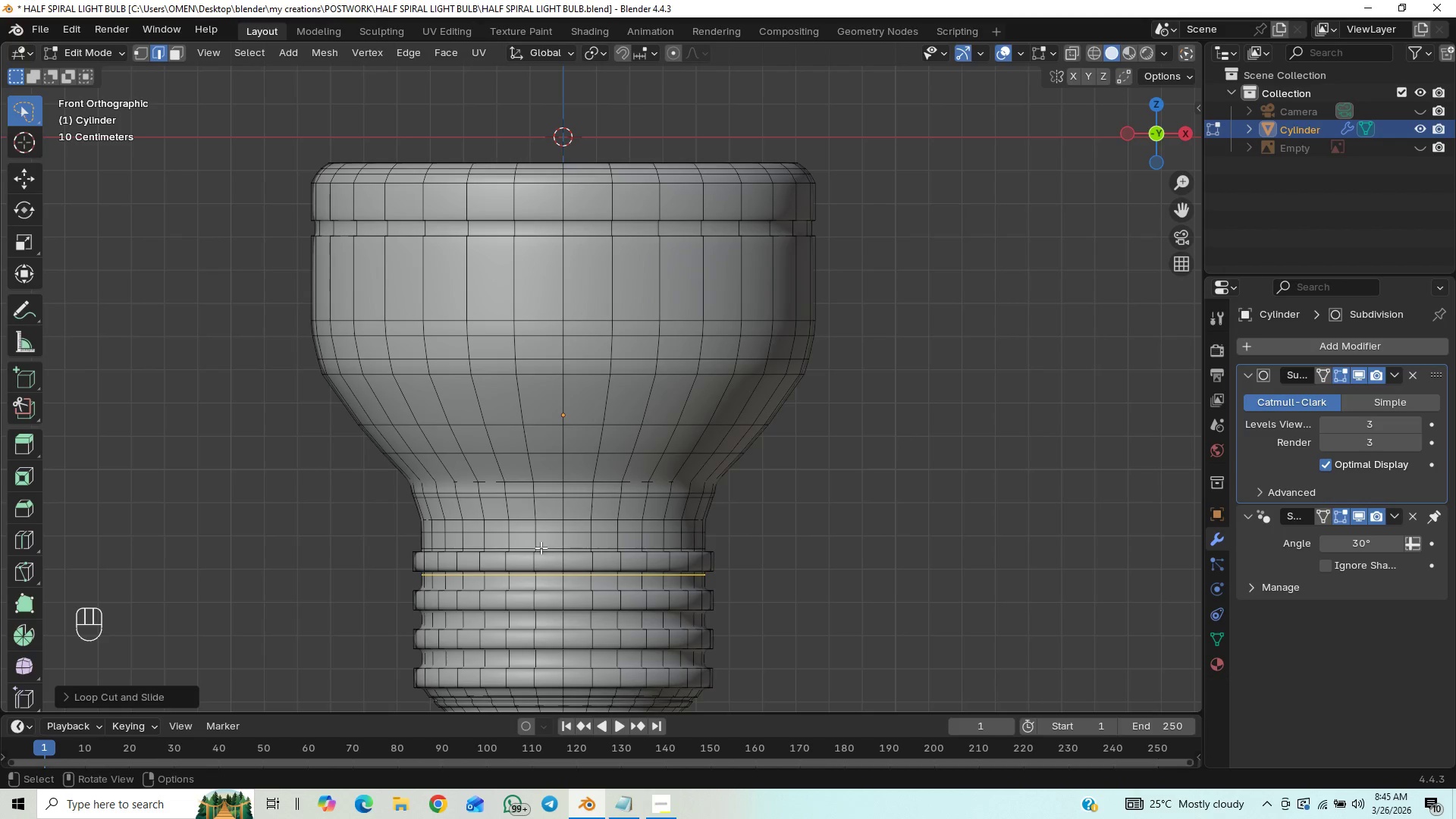 
key(Control+R)
 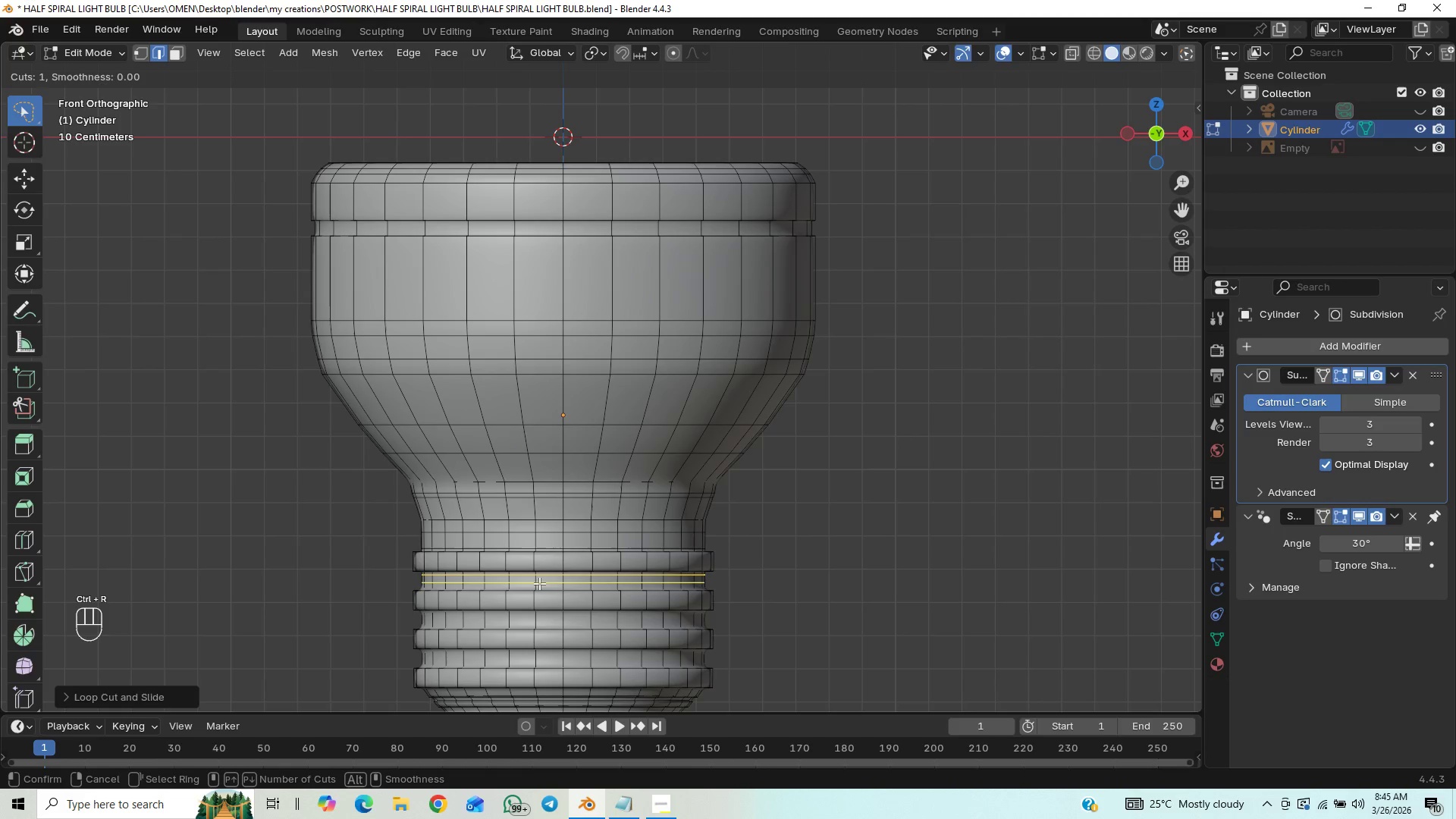 
left_click_drag(start_coordinate=[539, 583], to_coordinate=[545, 579])
 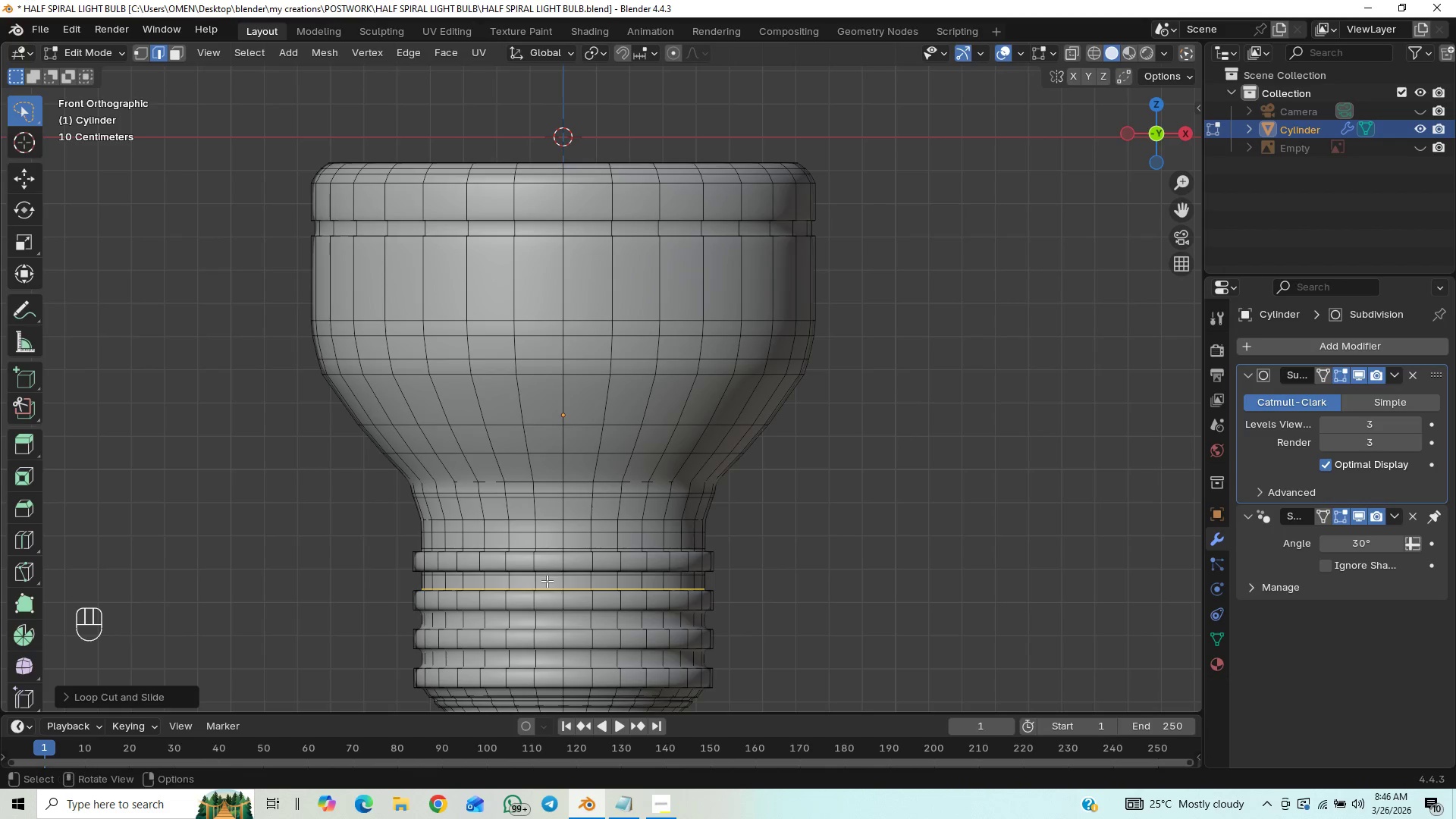 
hold_key(key=ShiftLeft, duration=1.52)
 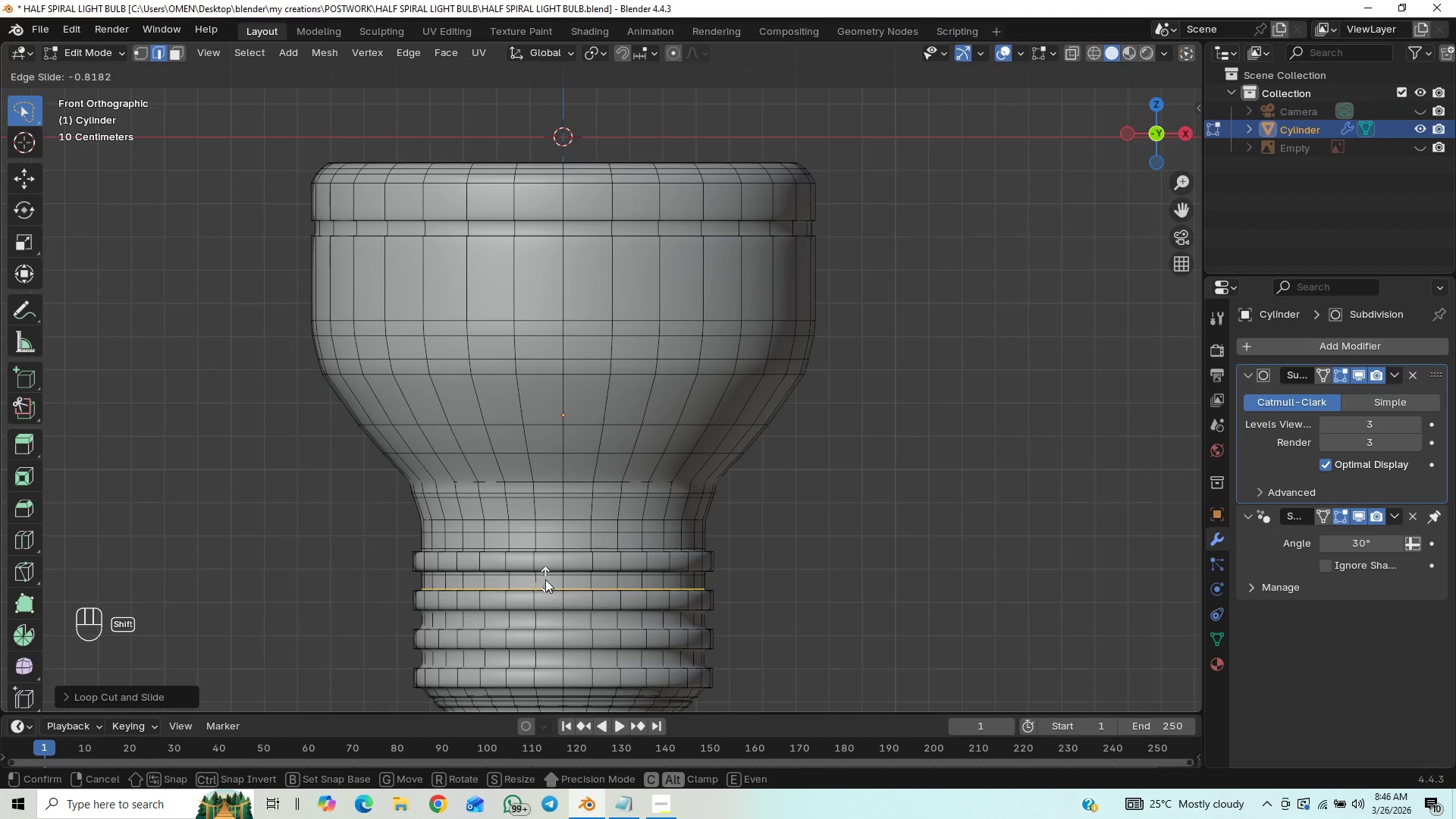 
hold_key(key=ShiftLeft, duration=0.89)
left_click([545, 579])
 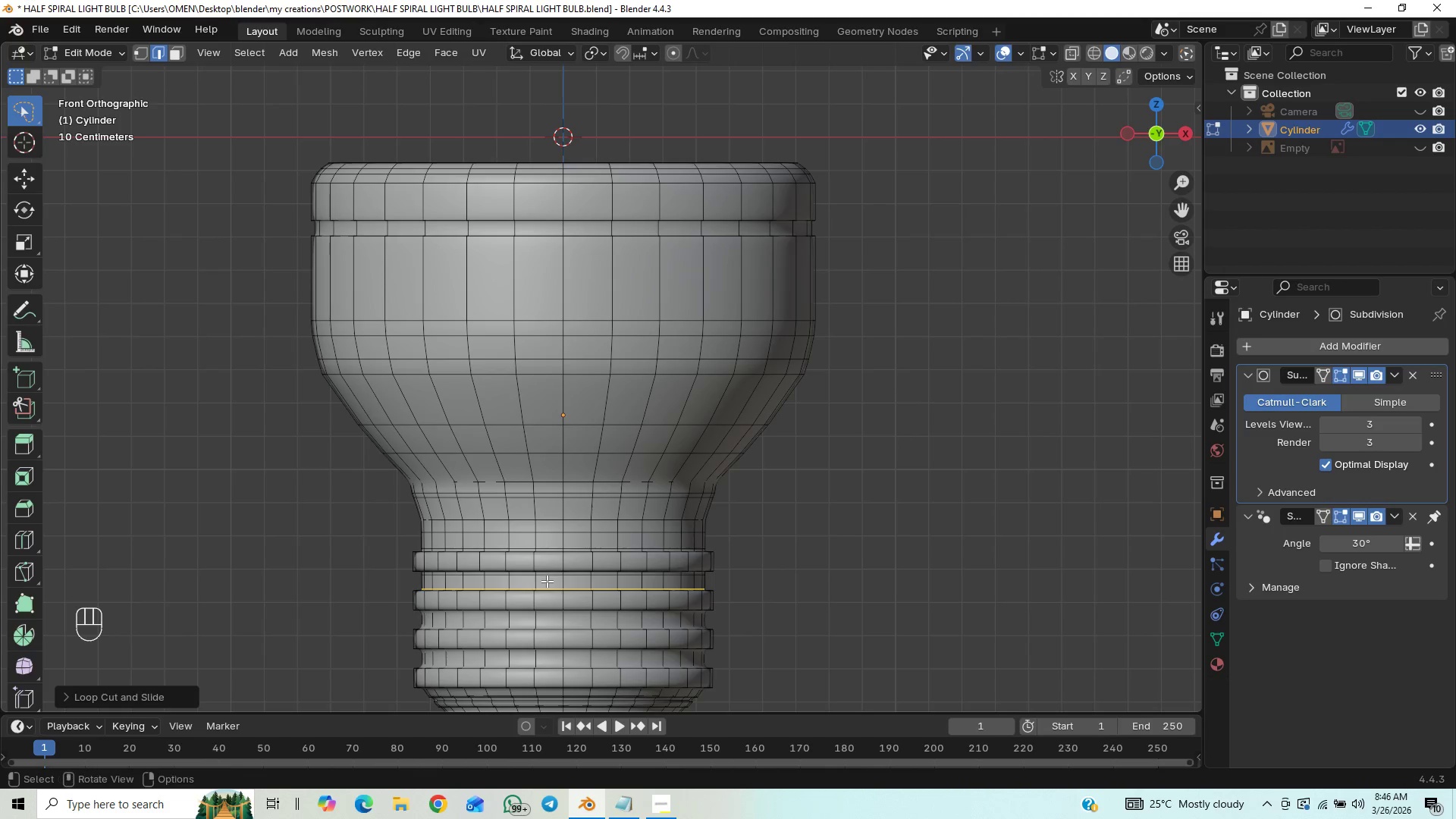 
key(Control+R)
 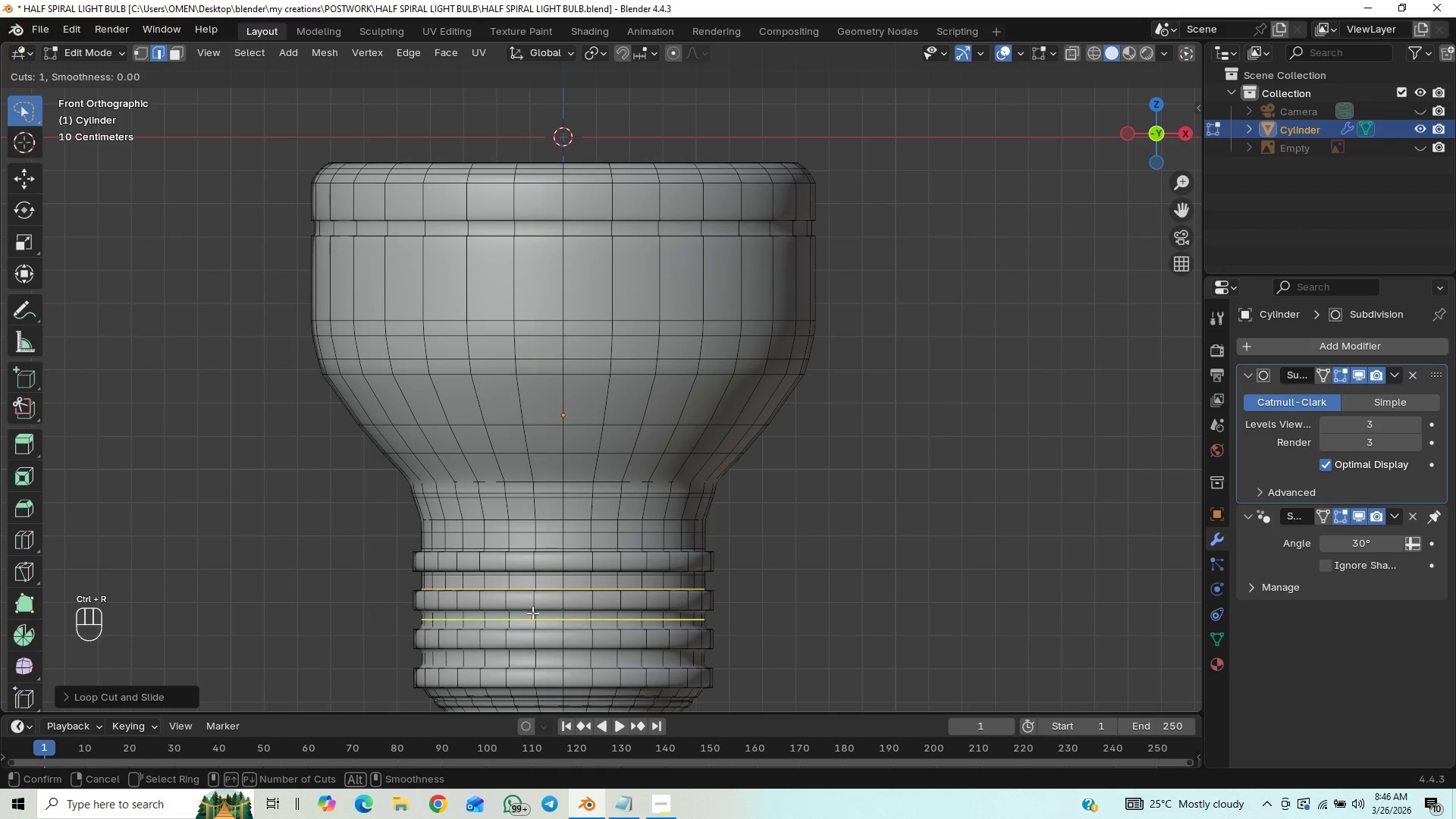 
left_click_drag(start_coordinate=[534, 613], to_coordinate=[543, 609])
 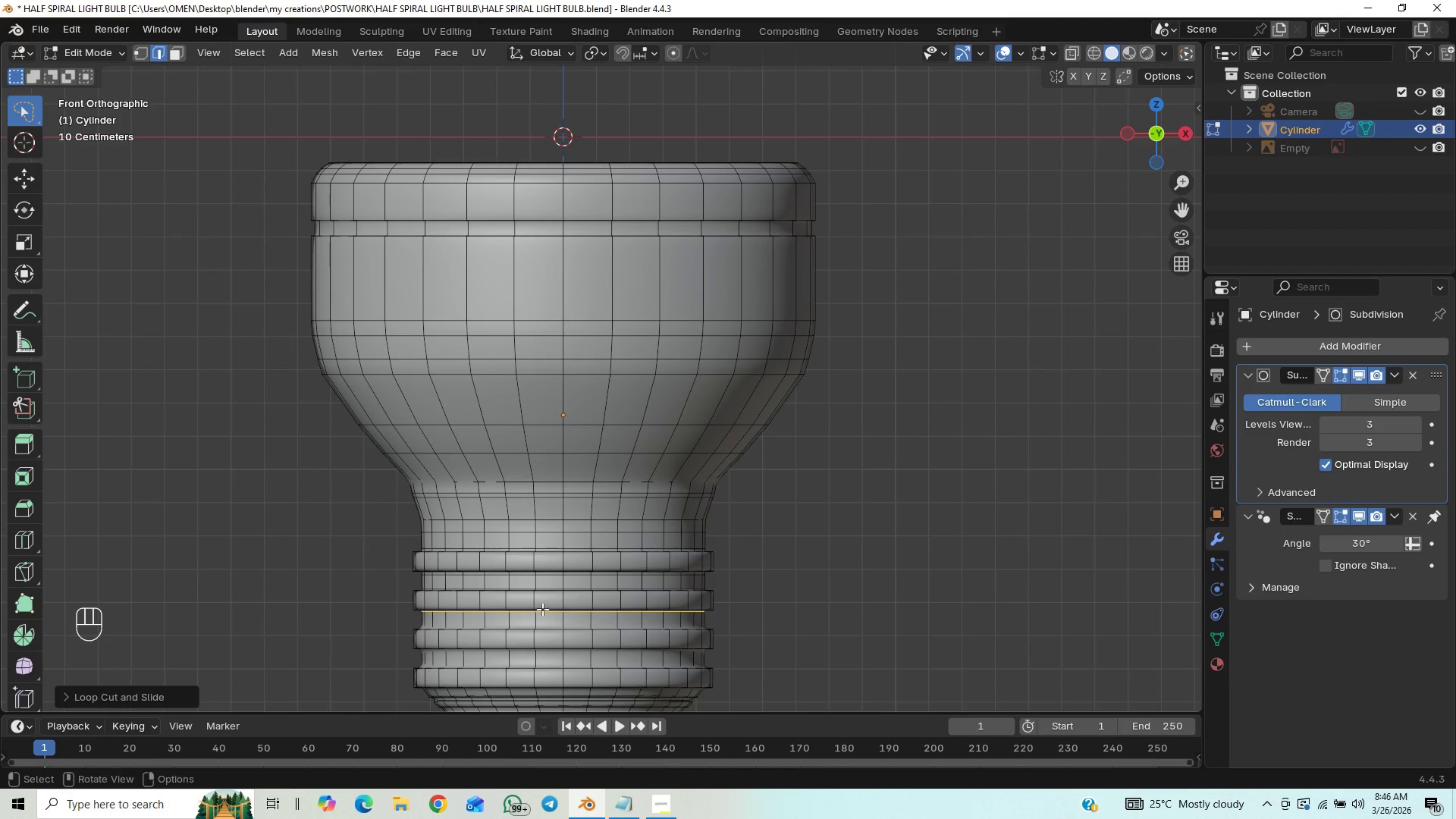 
hold_key(key=ShiftLeft, duration=1.5)
left_click([543, 609])
 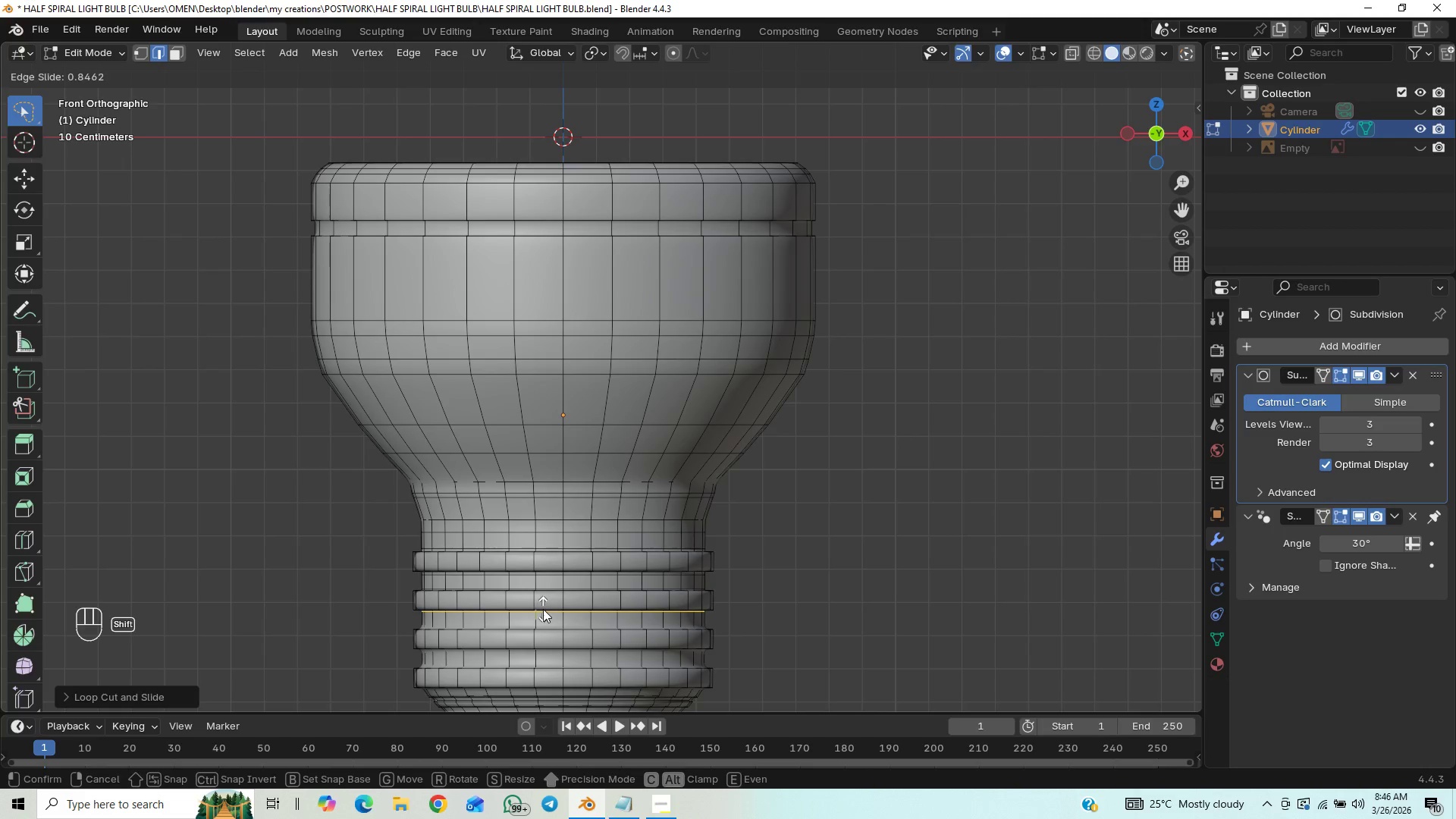 
key(Shift+ShiftLeft)
 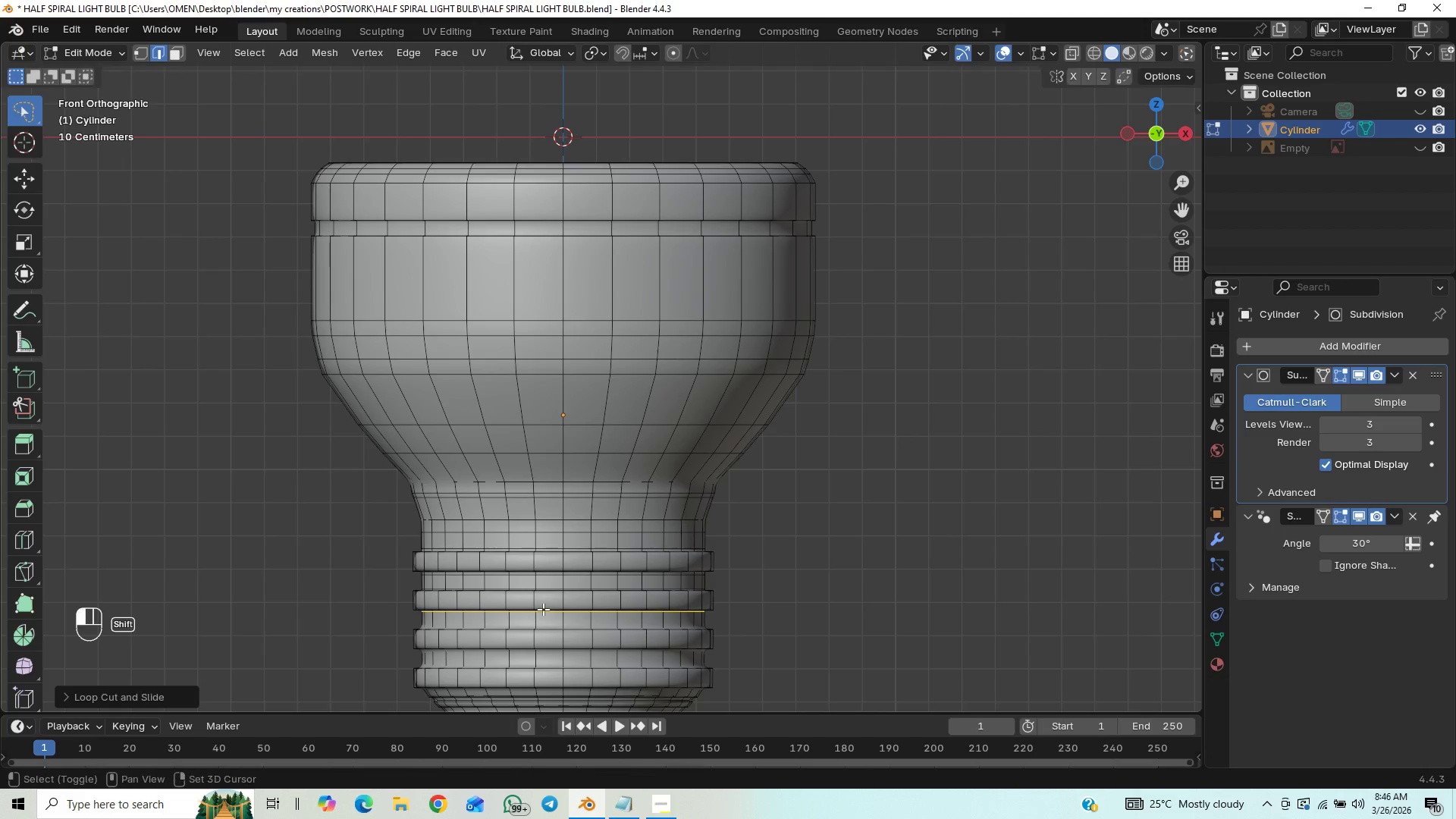 
key(Shift+ShiftLeft)
 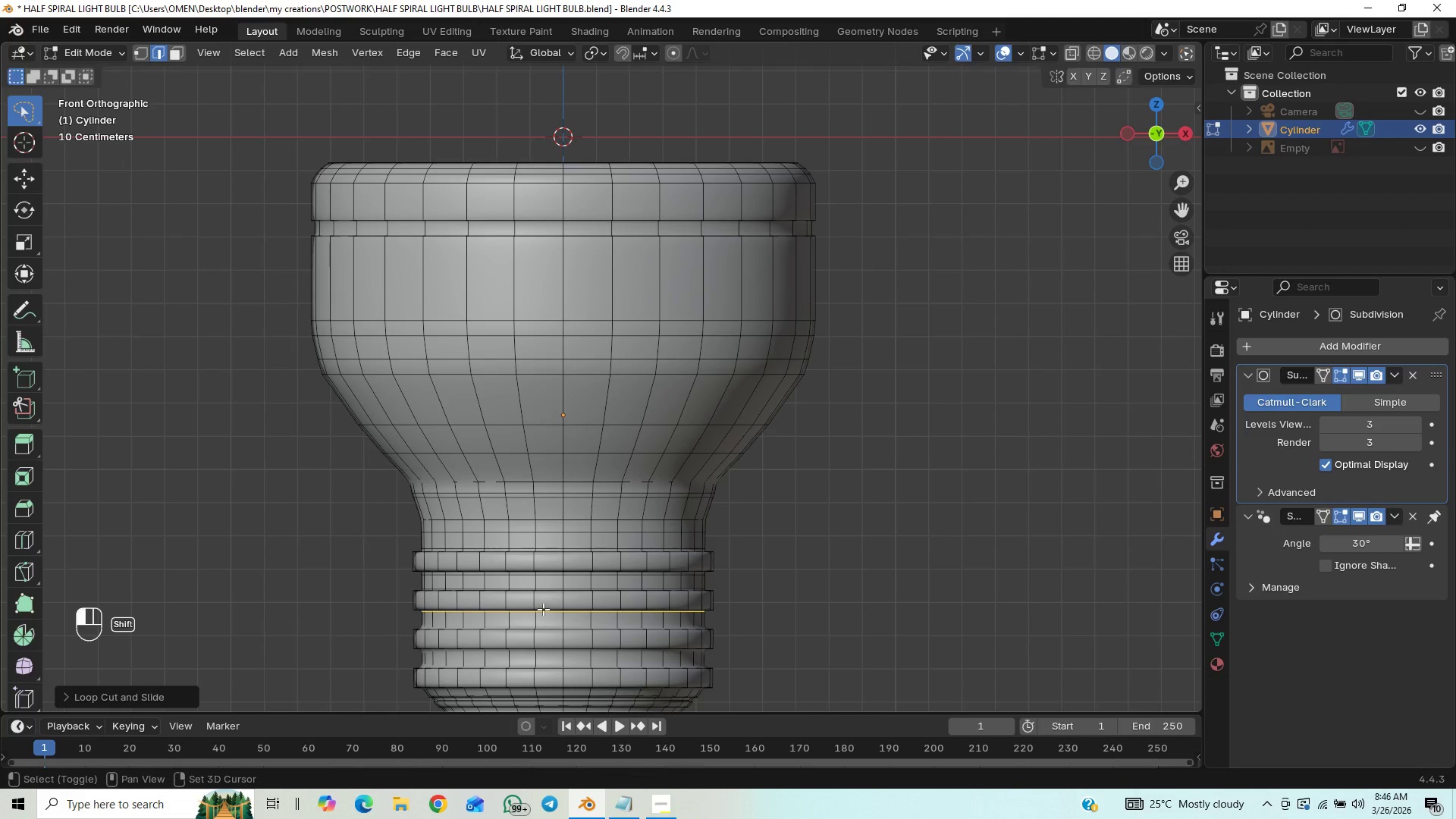 
key(Shift+ShiftLeft)
 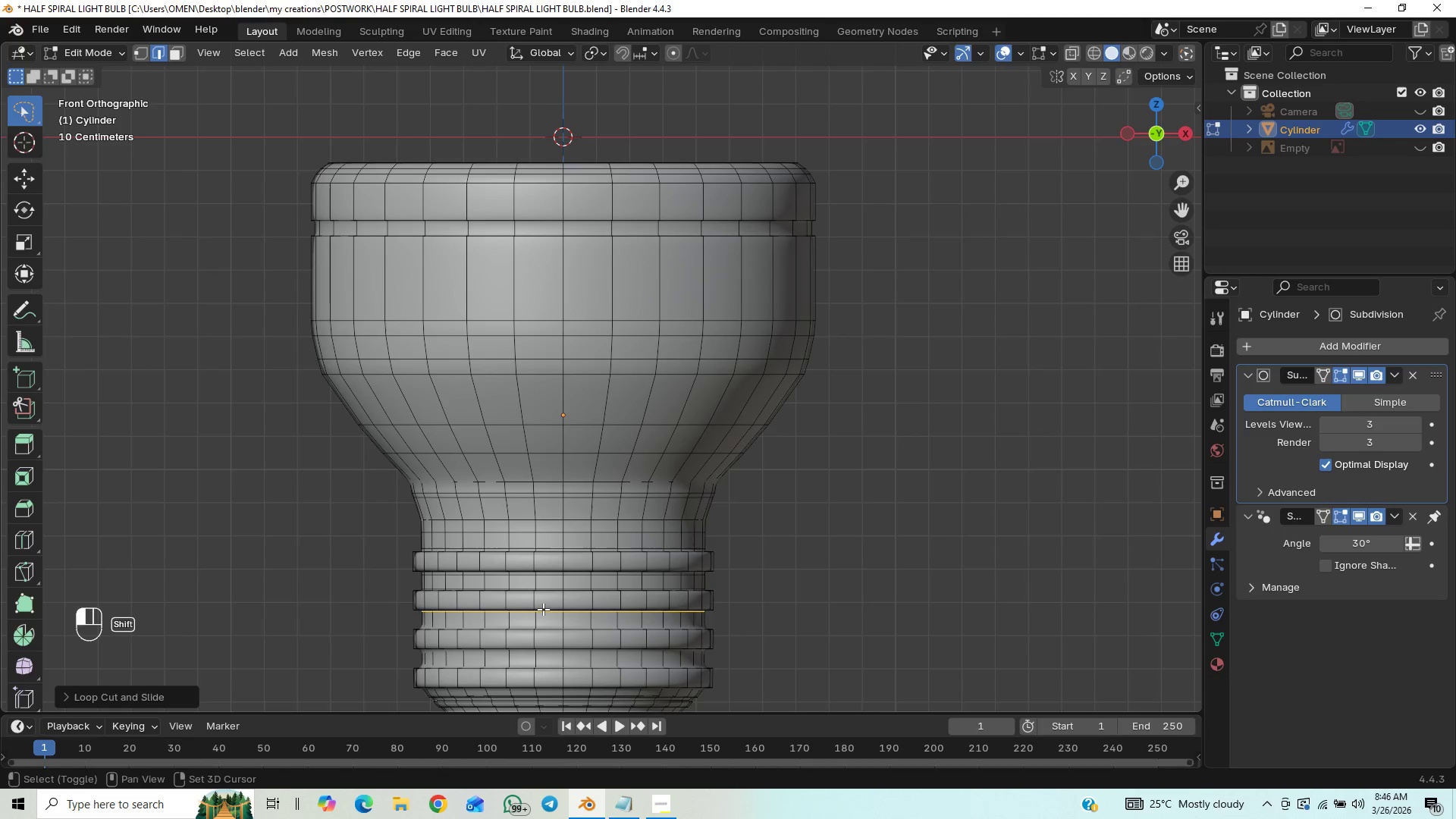 
key(Shift+ShiftLeft)
 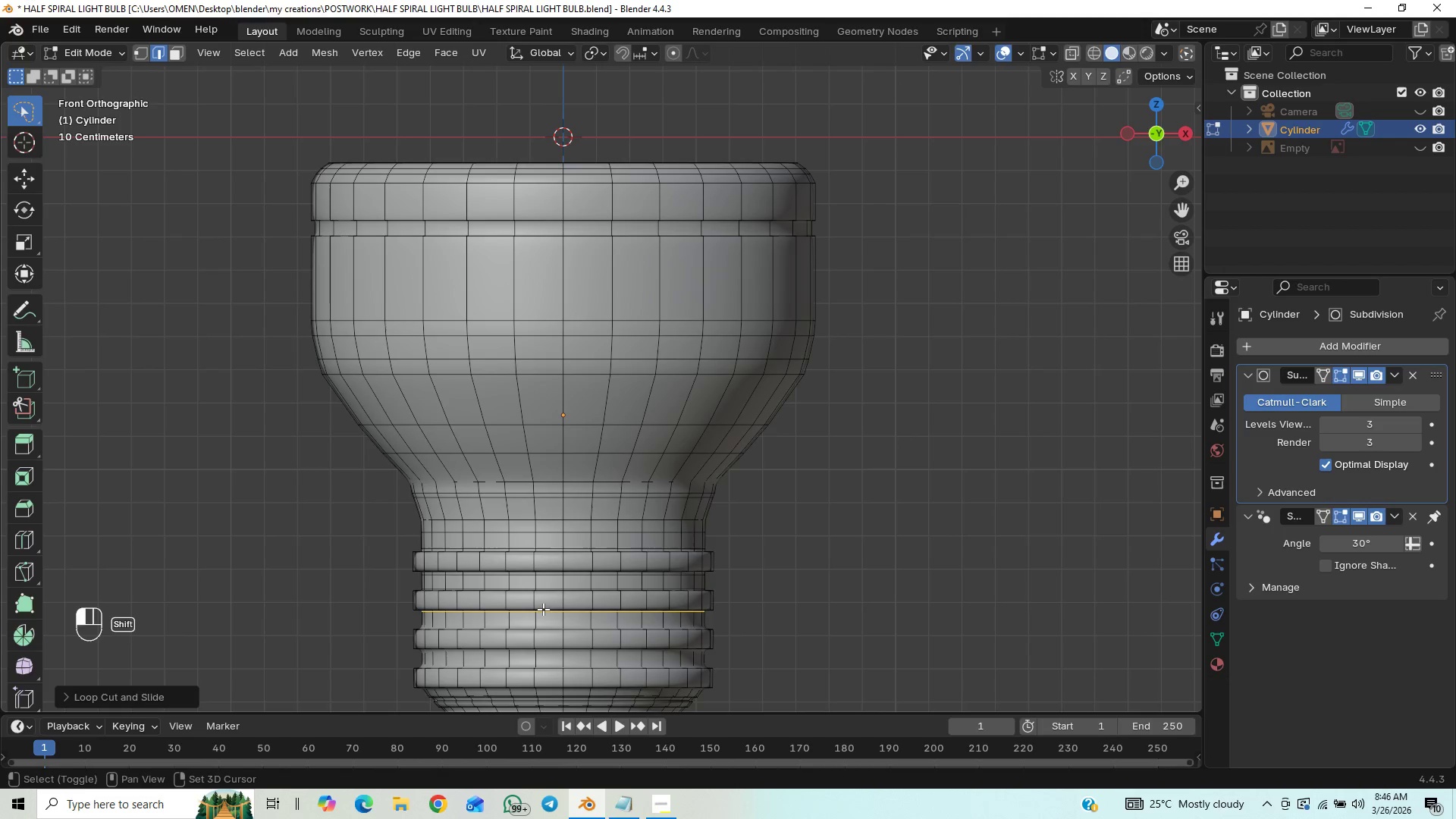 
key(Shift+ShiftLeft)
 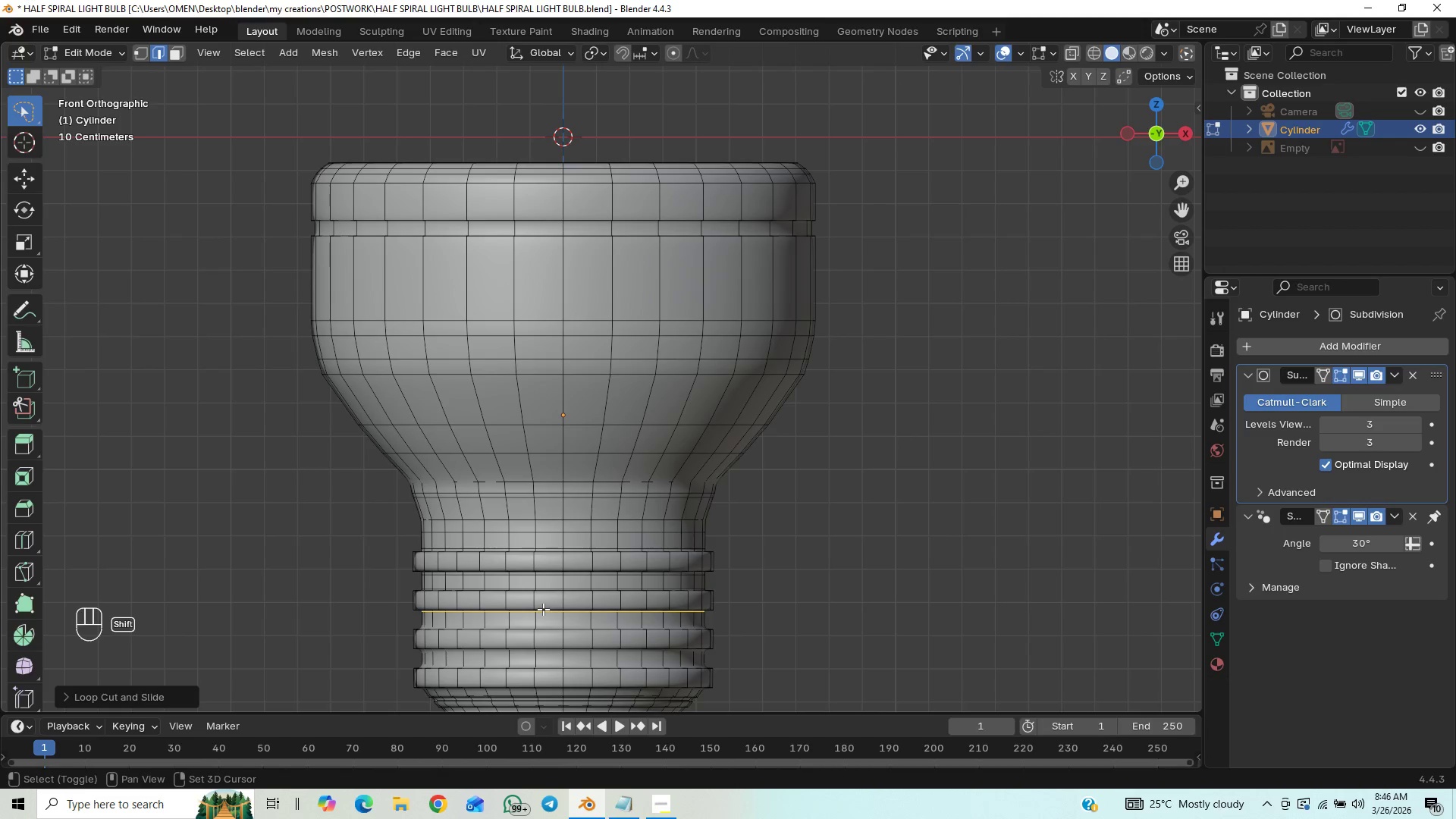 
key(Shift+ShiftLeft)
 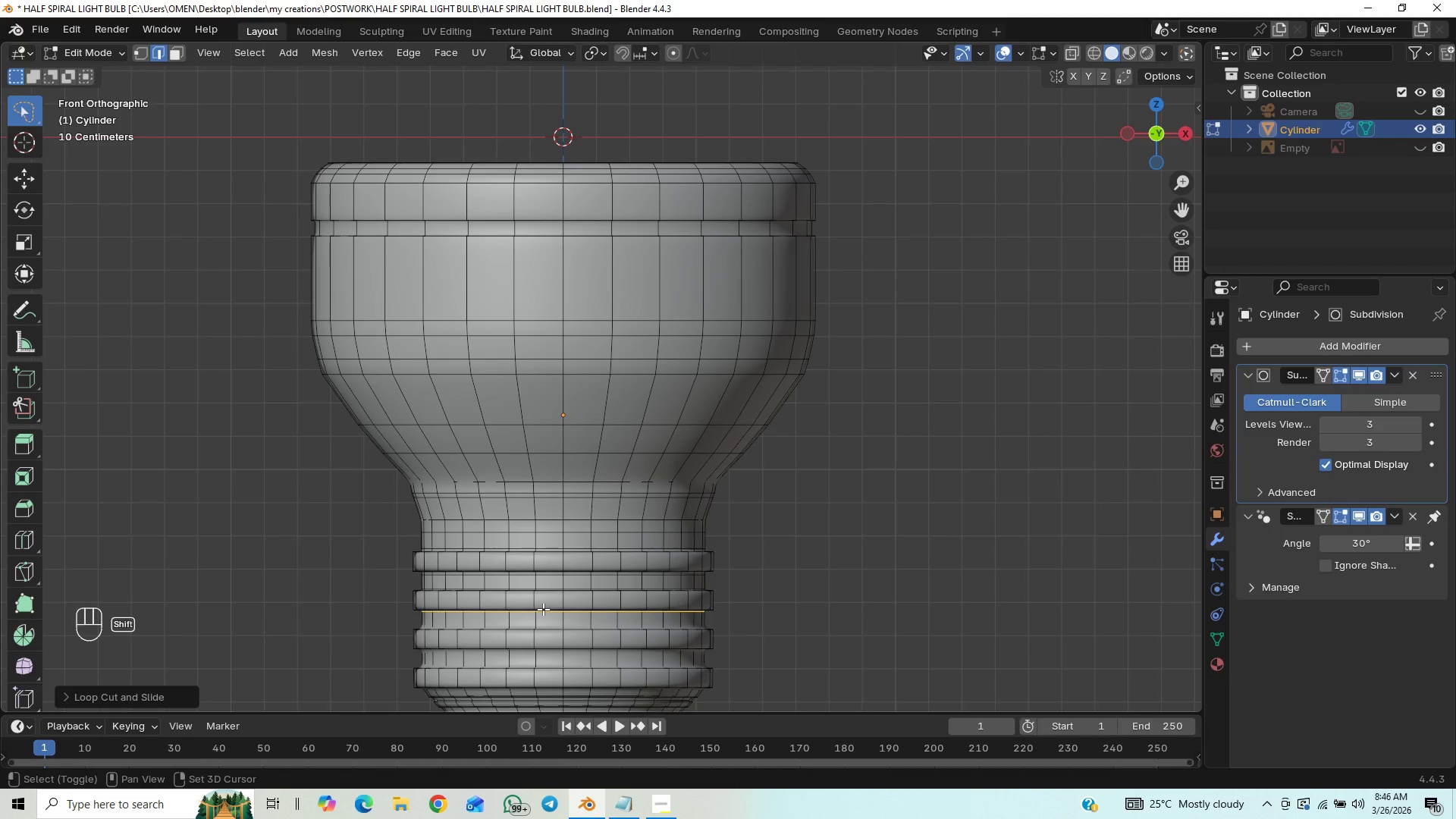 
key(Shift+ShiftLeft)
 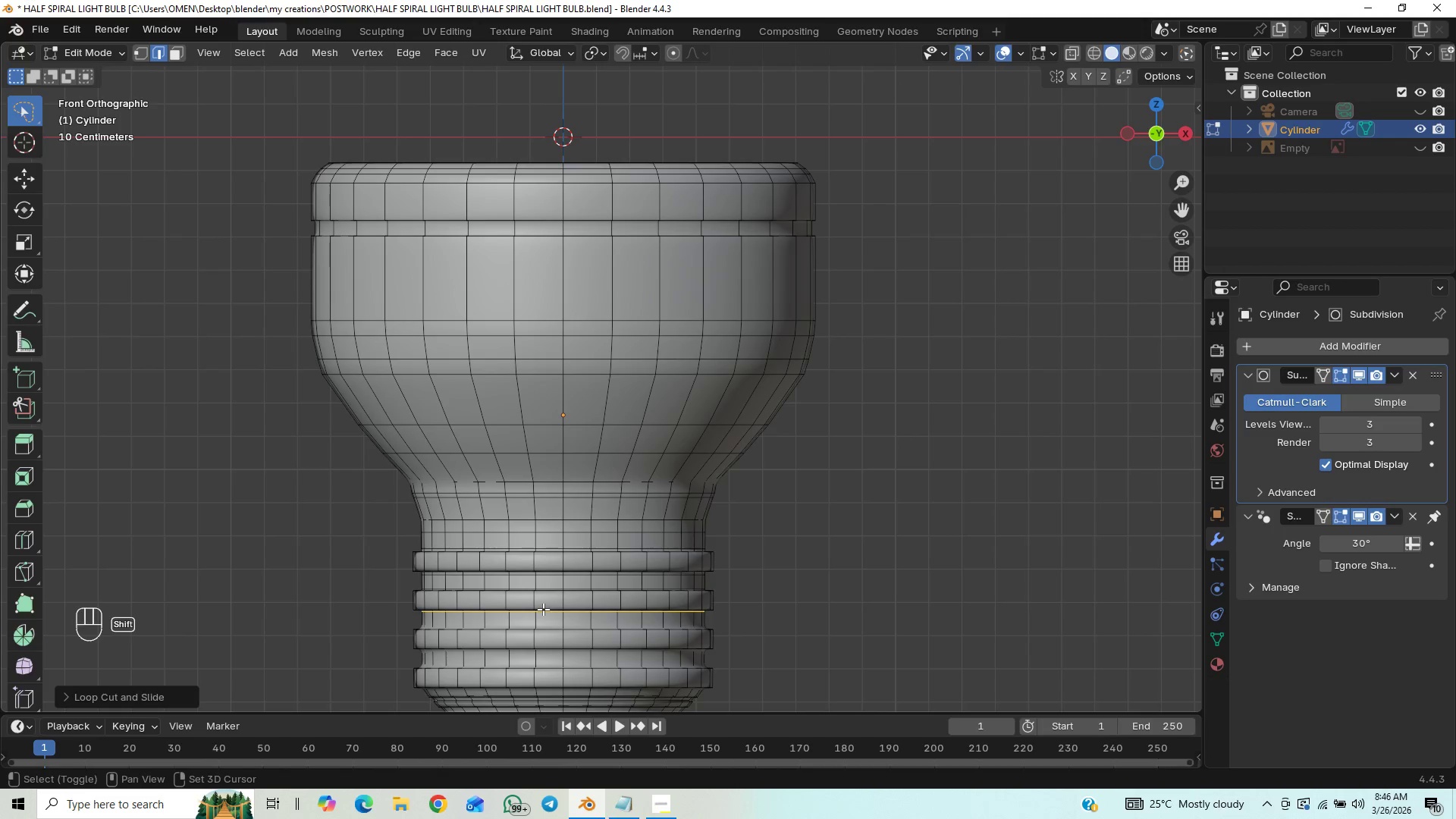 
key(Shift+ShiftLeft)
 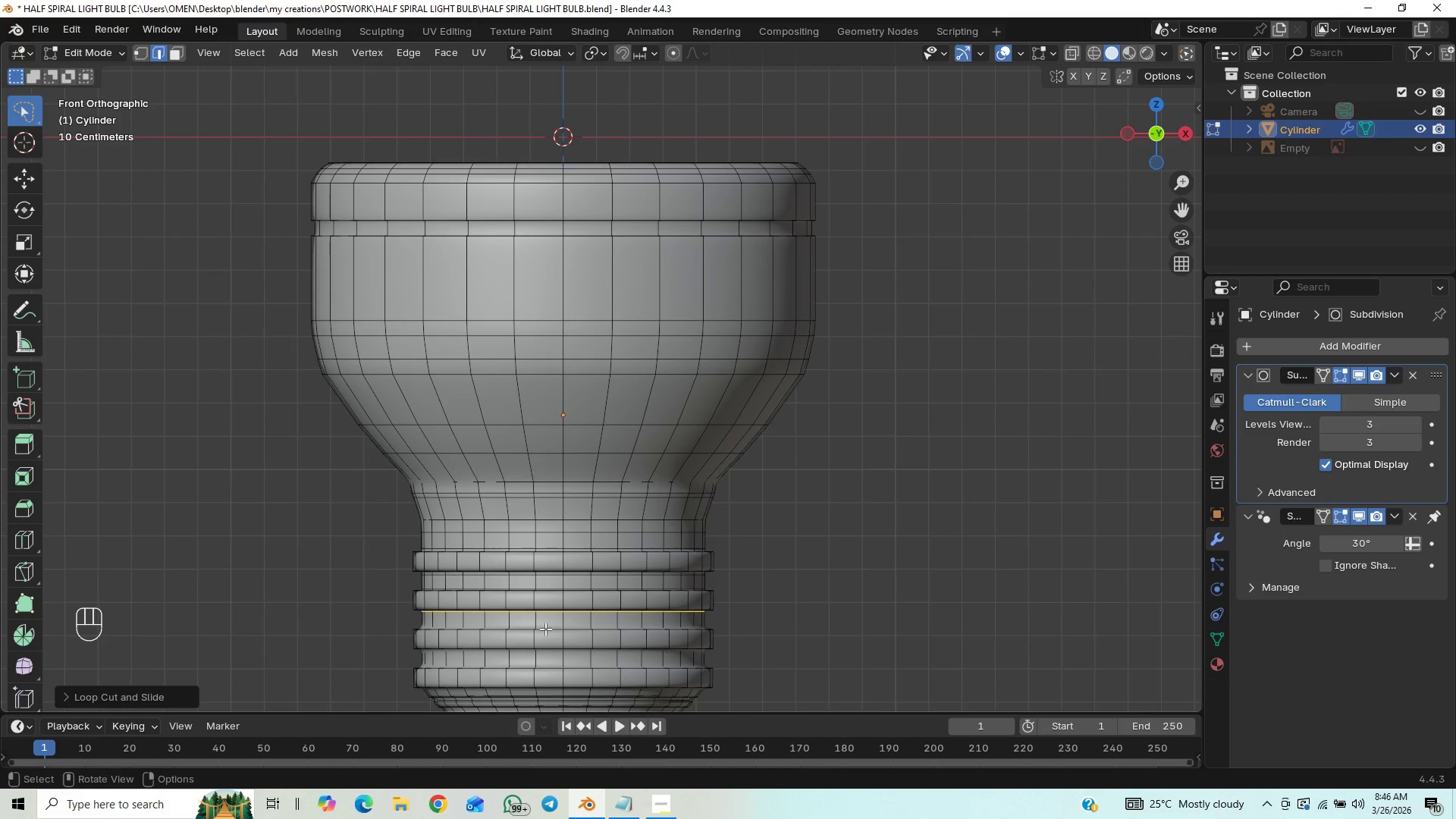 
hold_key(key=ShiftLeft, duration=0.66)
 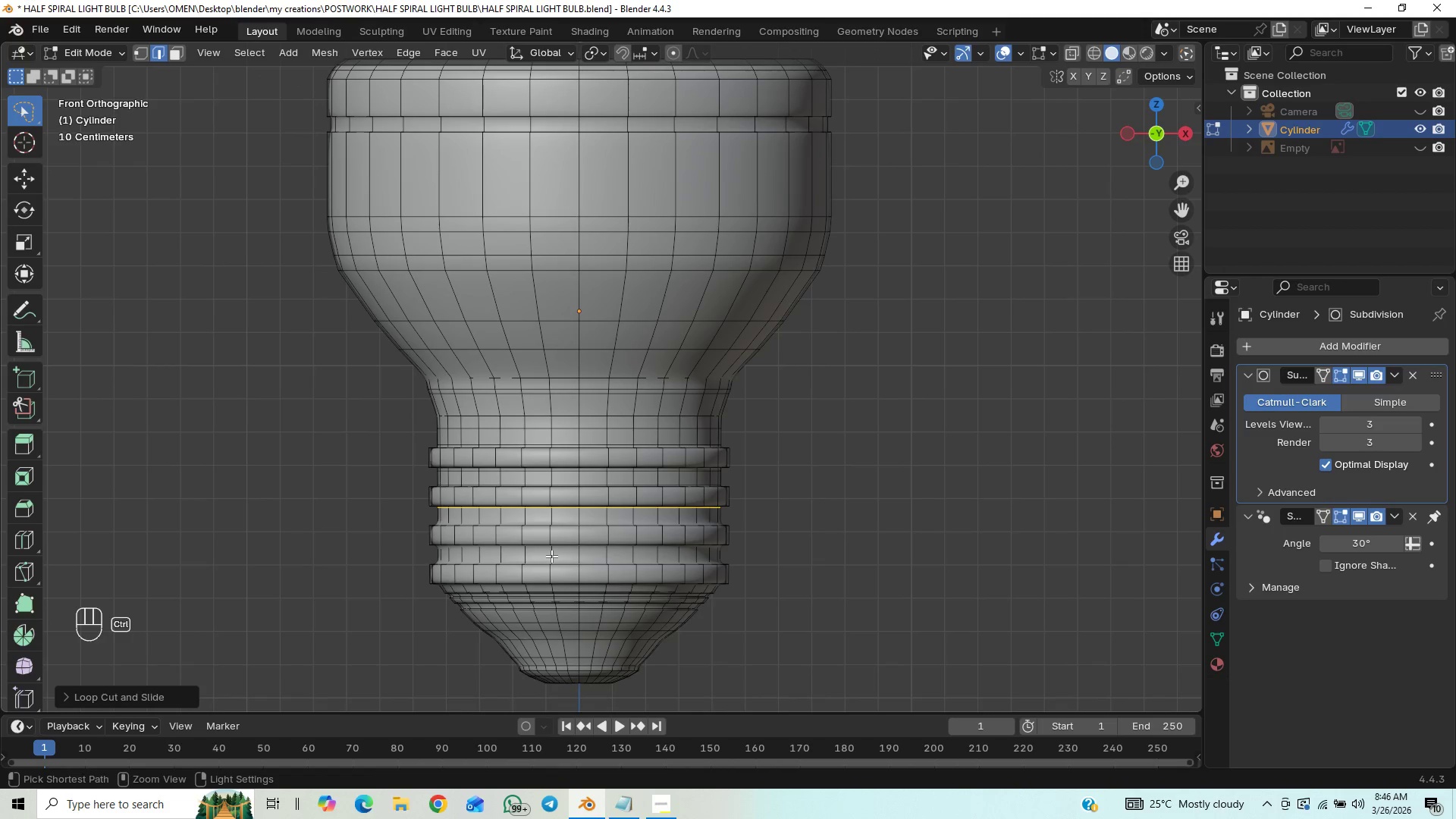 
hold_key(key=ShiftLeft, duration=3.06)
 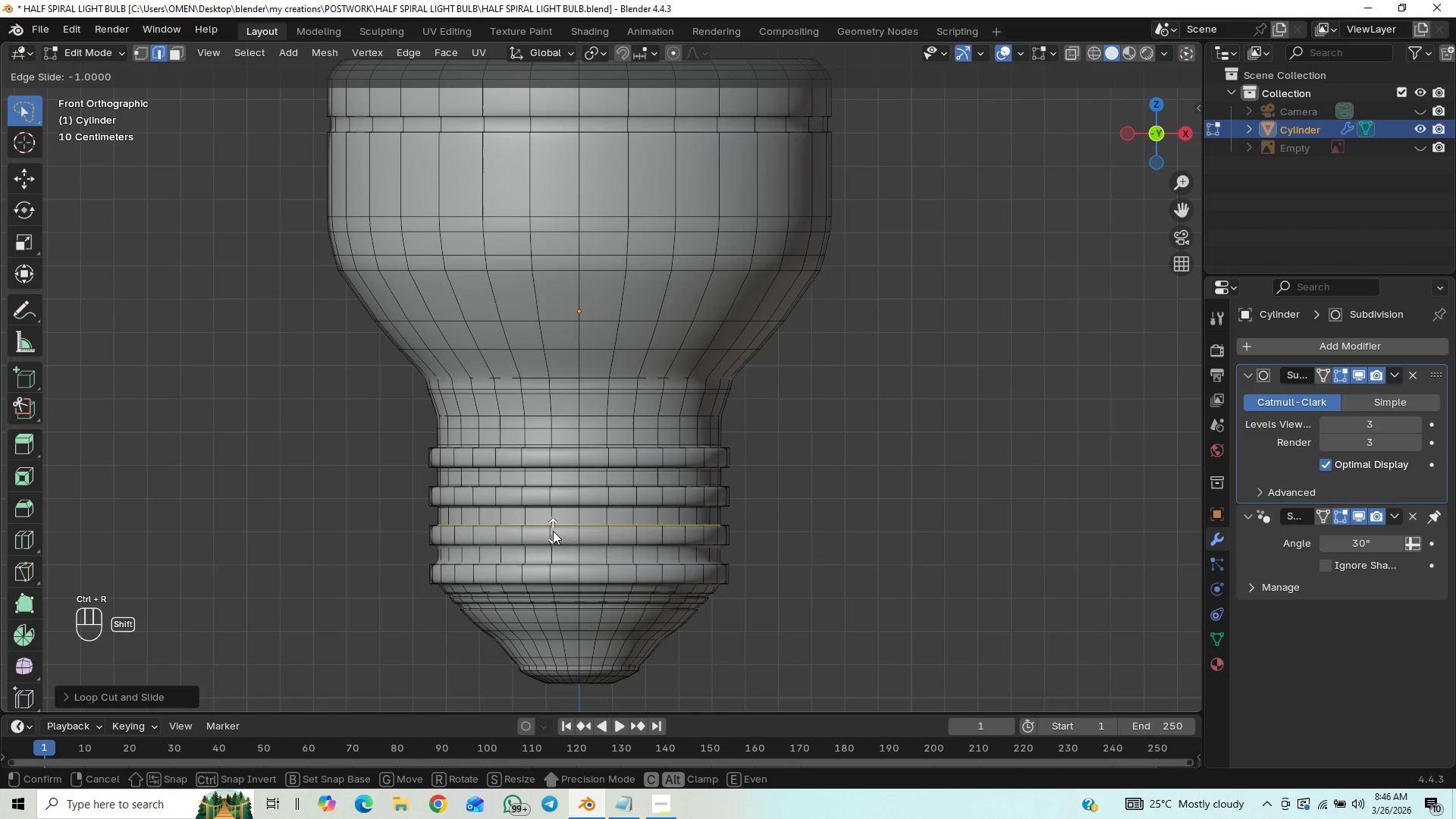 
key(Control+R)
 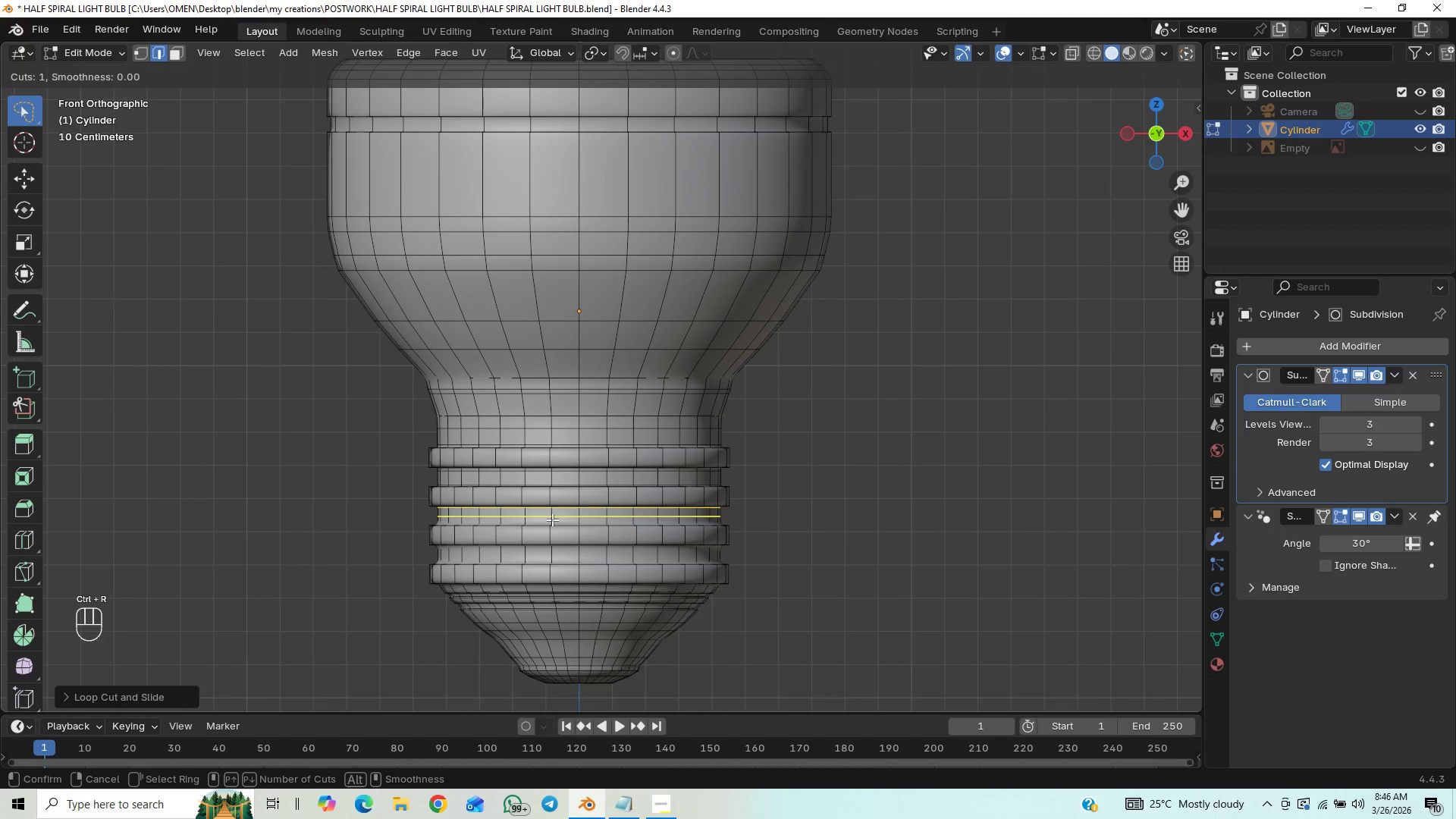 
left_click_drag(start_coordinate=[552, 519], to_coordinate=[573, 488])
 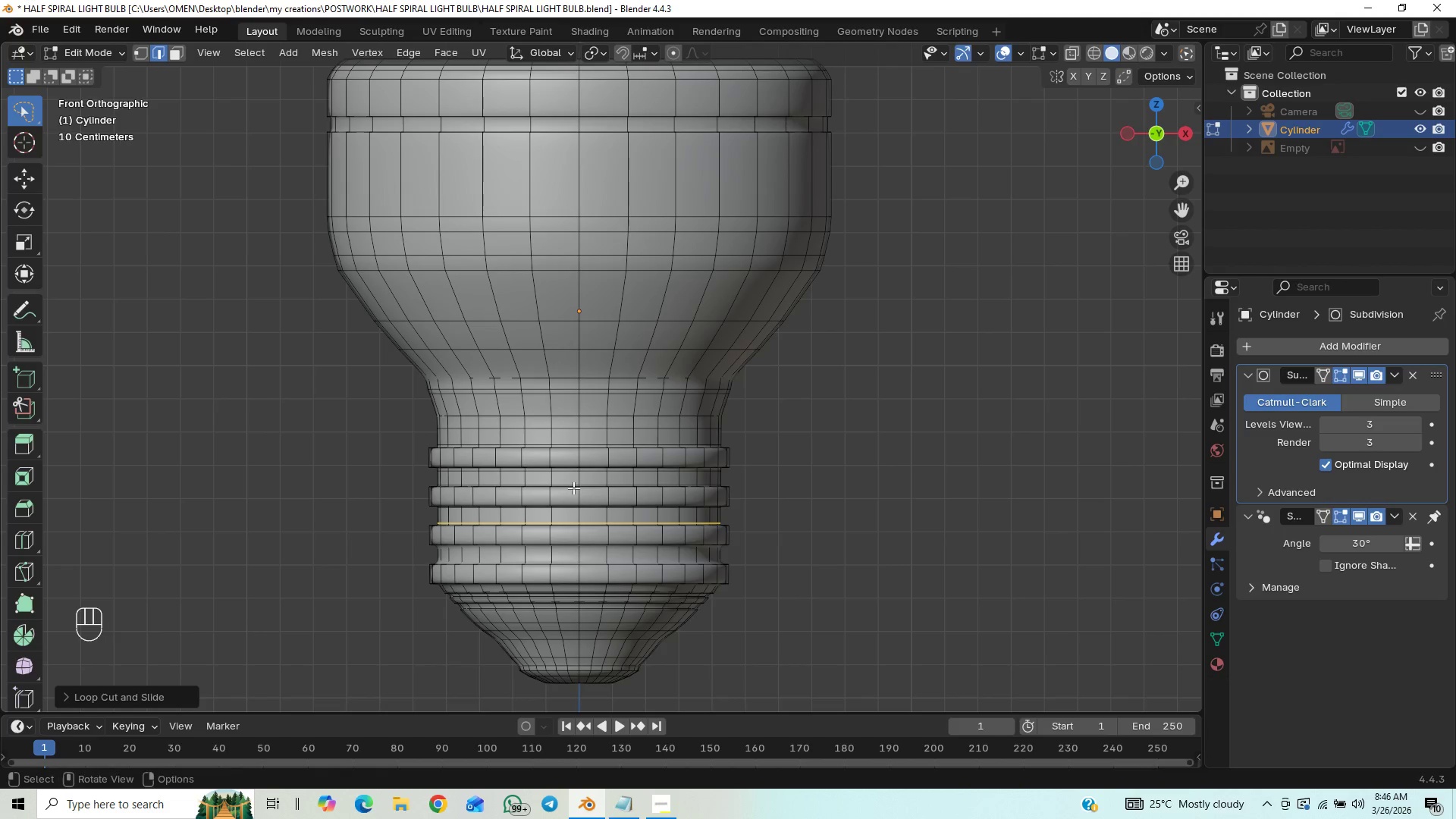 
hold_key(key=ShiftLeft, duration=1.5)
 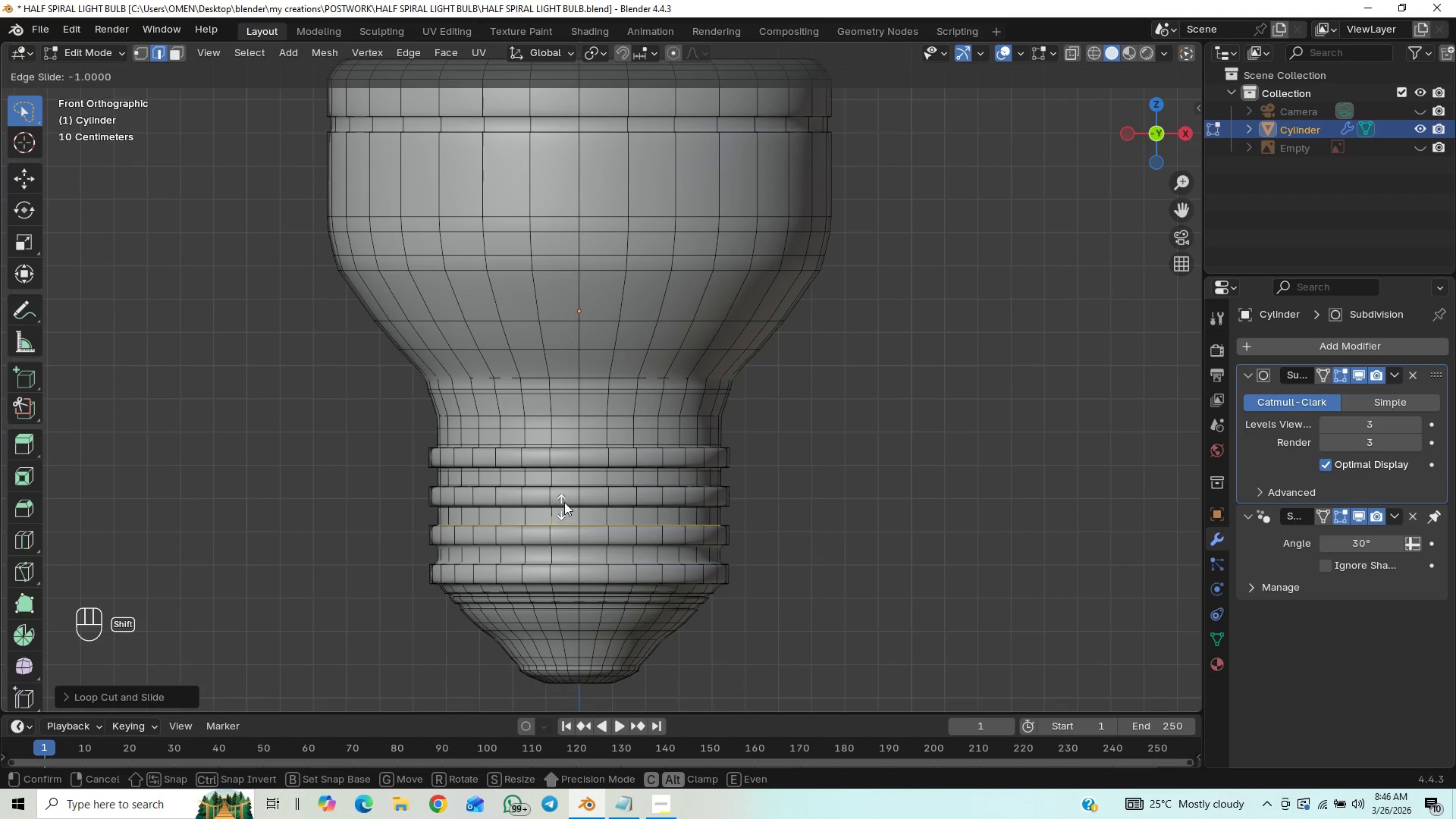 
hold_key(key=ShiftLeft, duration=1.5)
 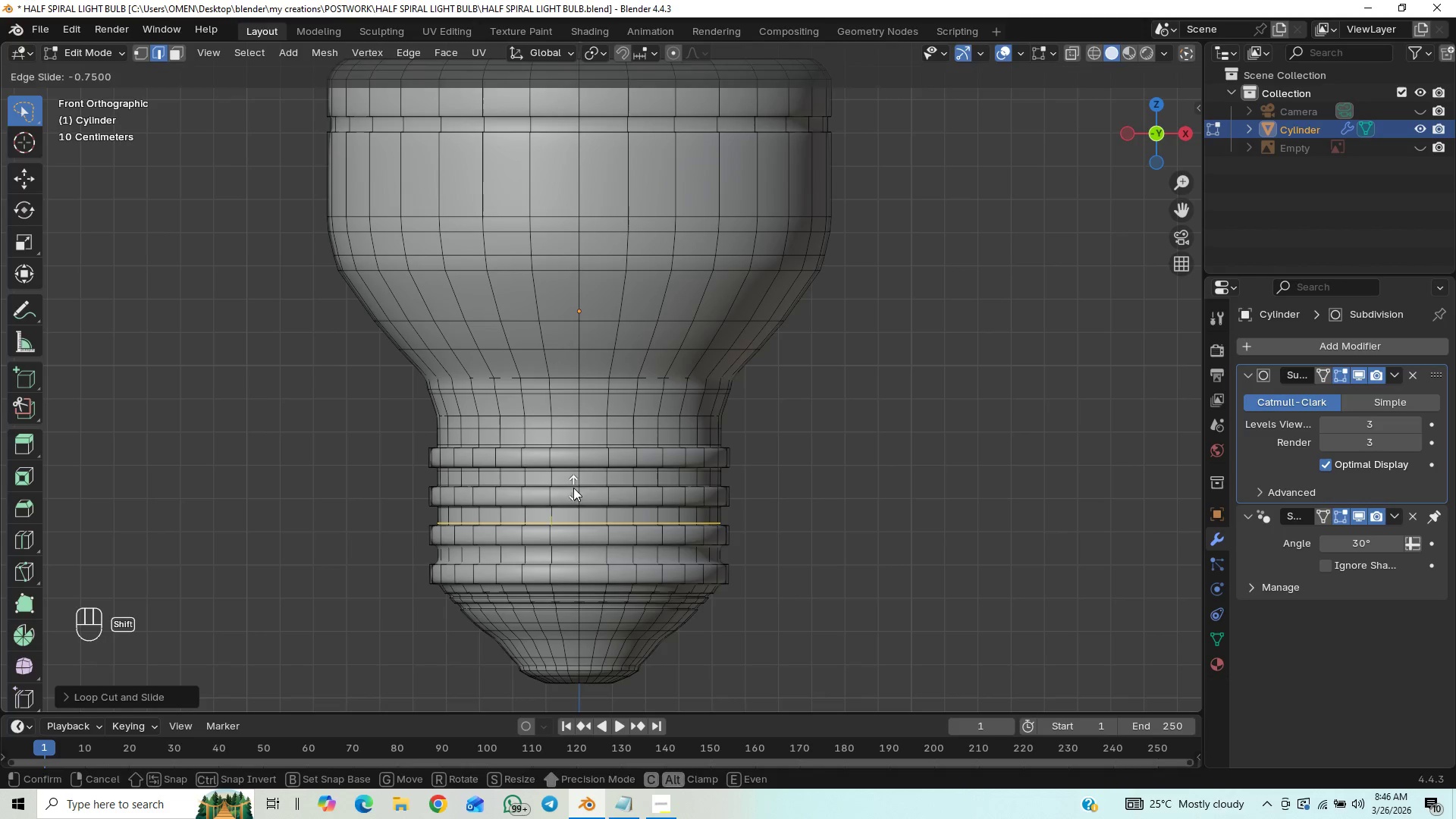 
hold_key(key=ShiftLeft, duration=0.66)
left_click([573, 488])
 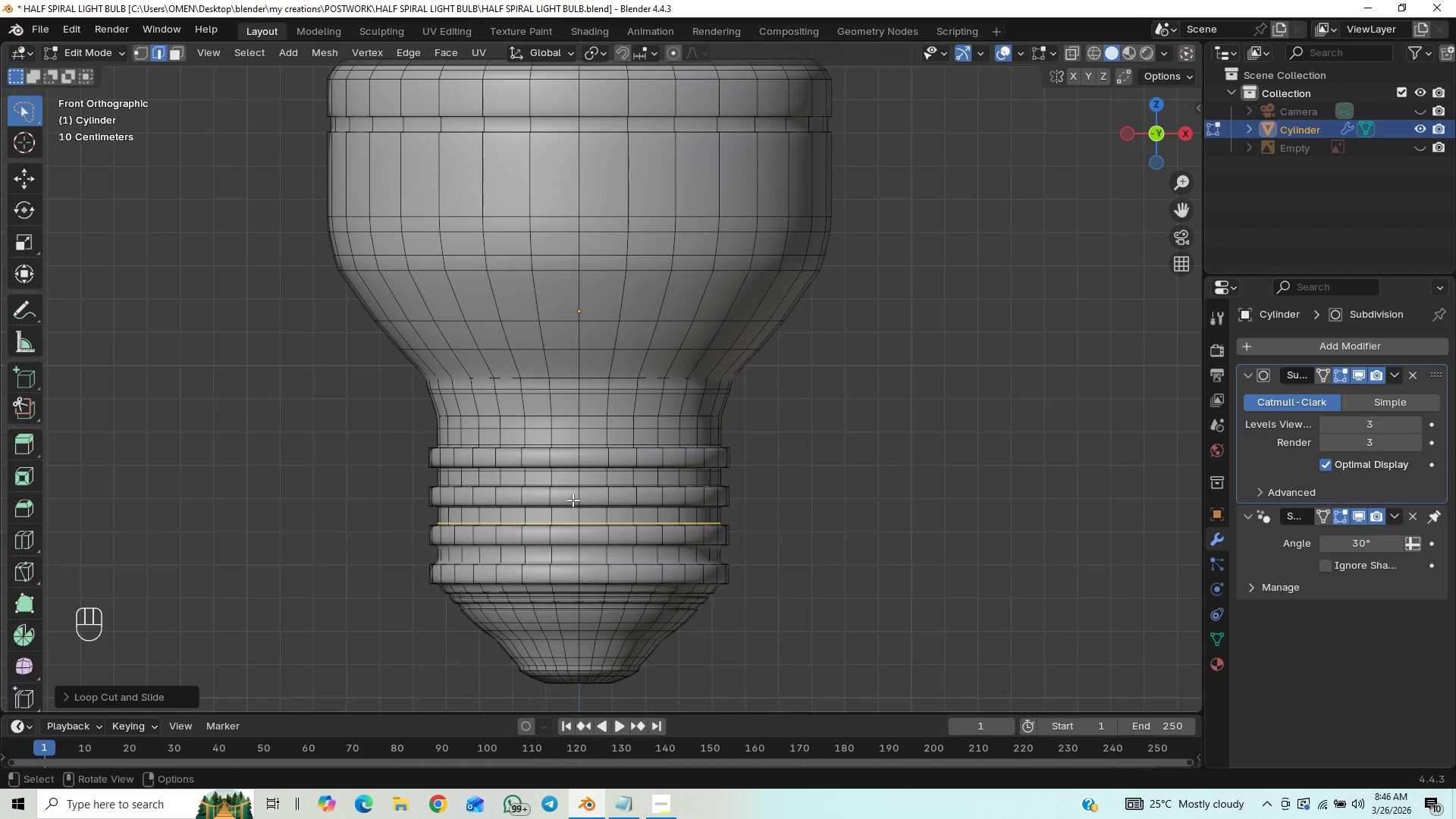 
key(Control+R)
 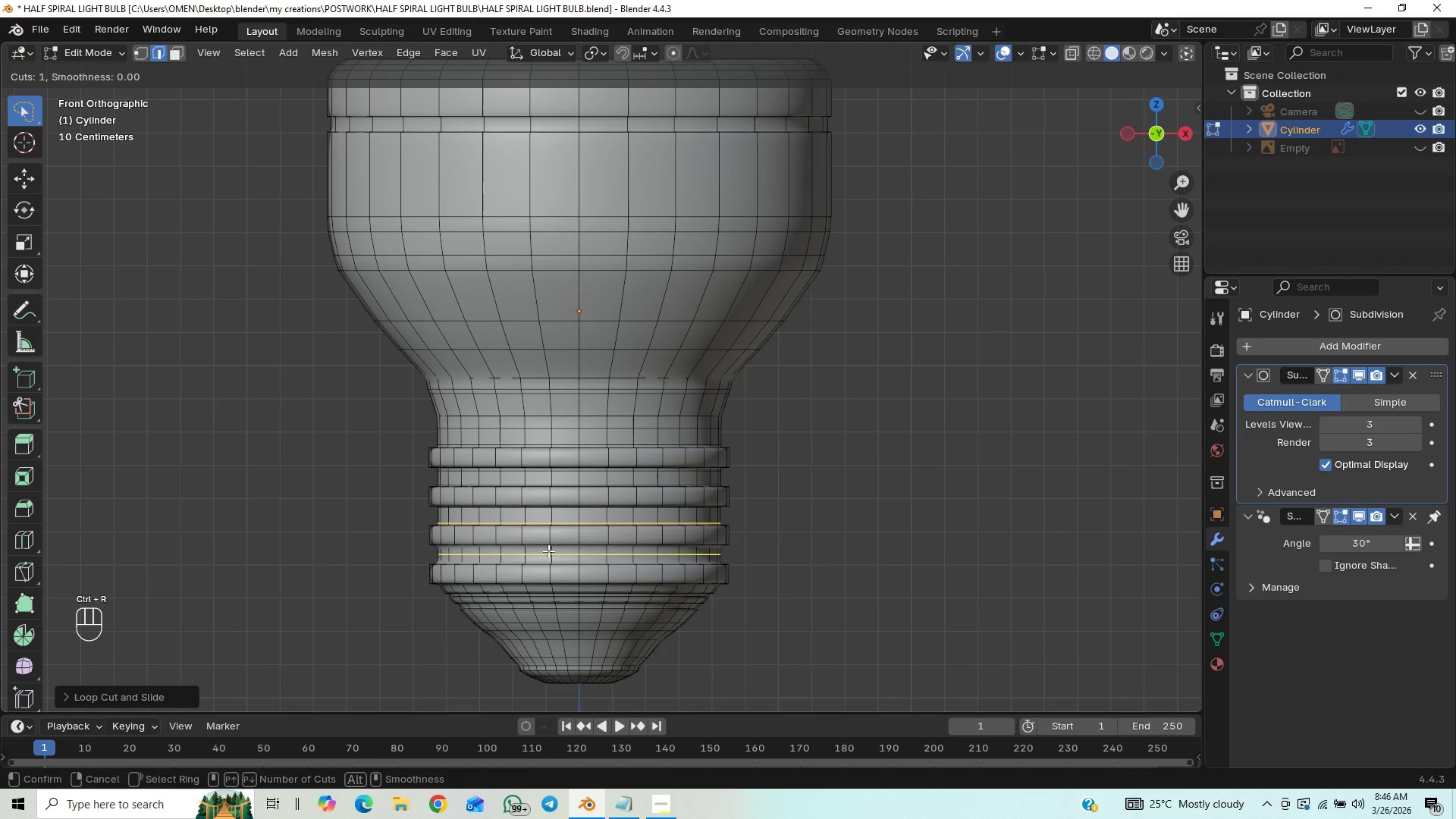 
left_click_drag(start_coordinate=[548, 550], to_coordinate=[554, 539])
 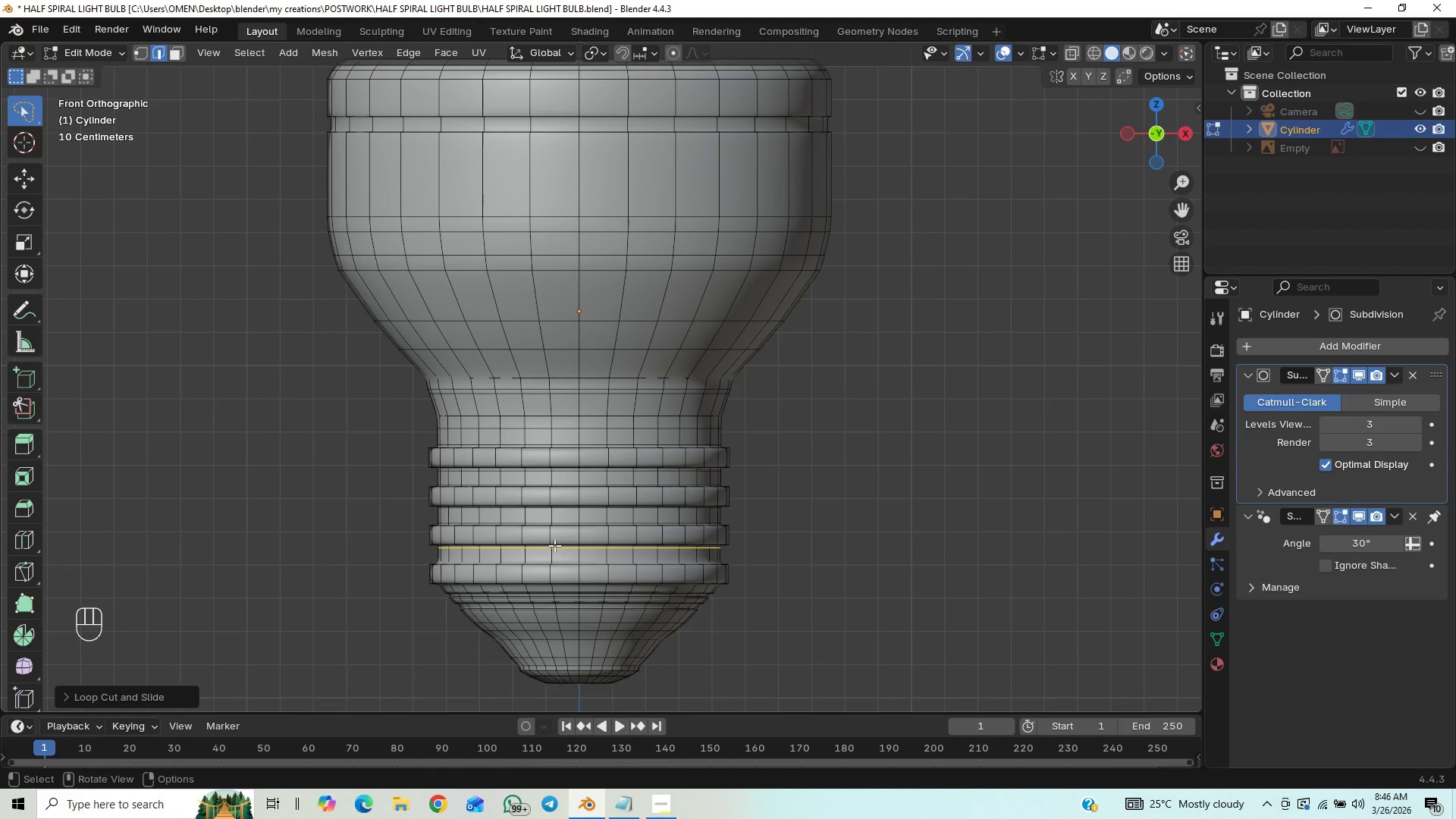 
hold_key(key=ShiftLeft, duration=1.52)
 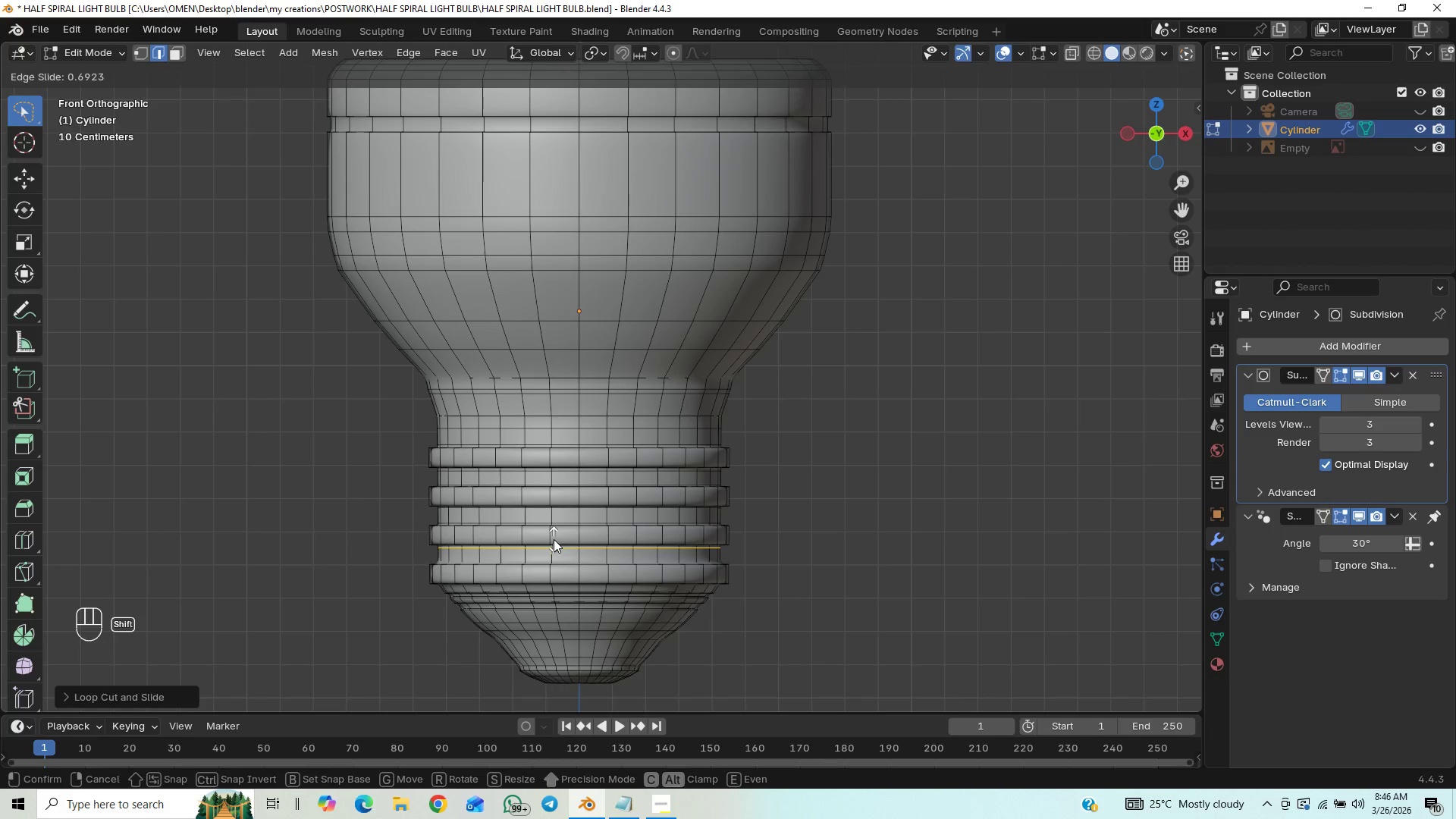 
hold_key(key=ShiftLeft, duration=0.64)
left_click([554, 539])
 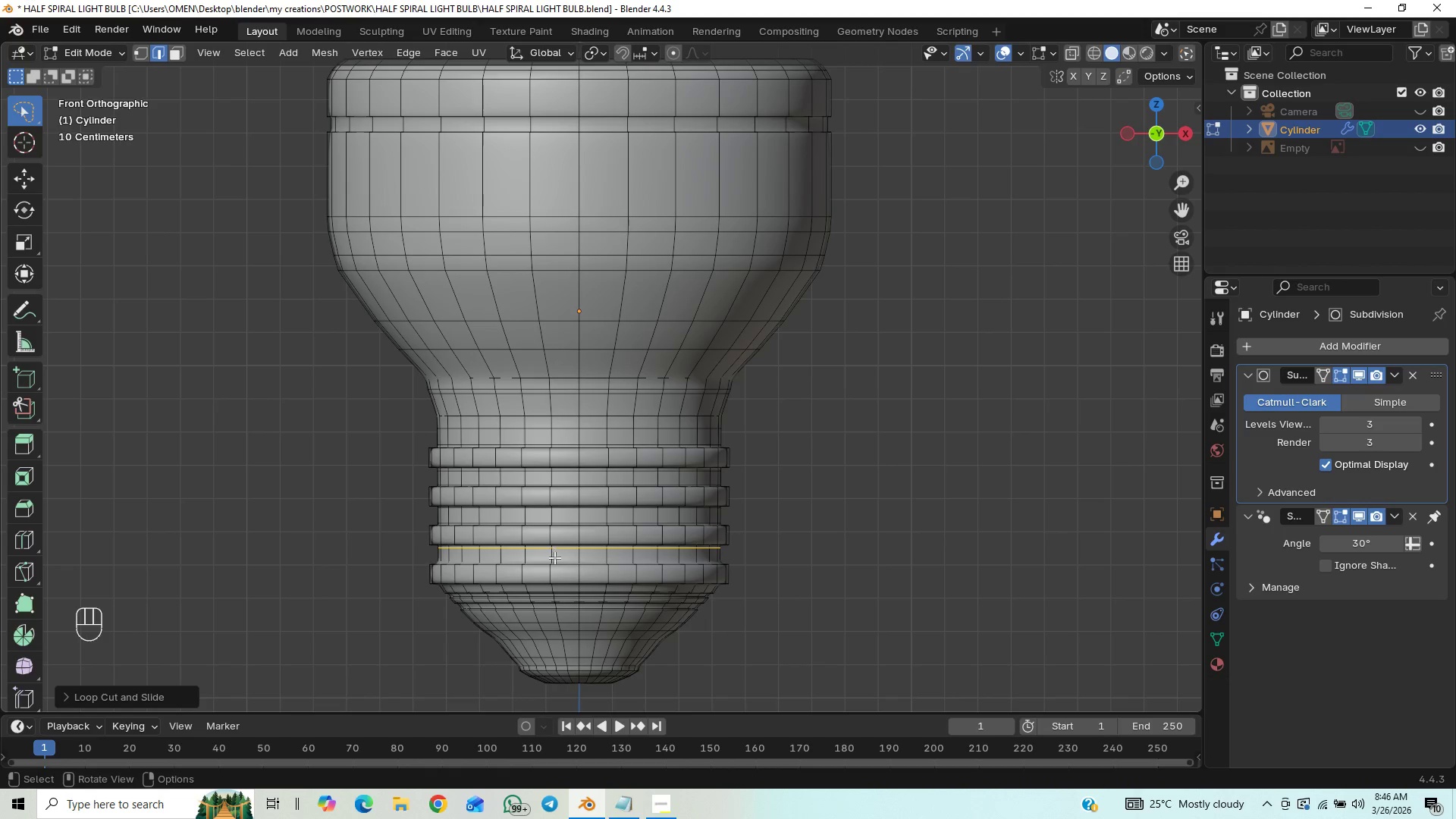 
key(Control+R)
 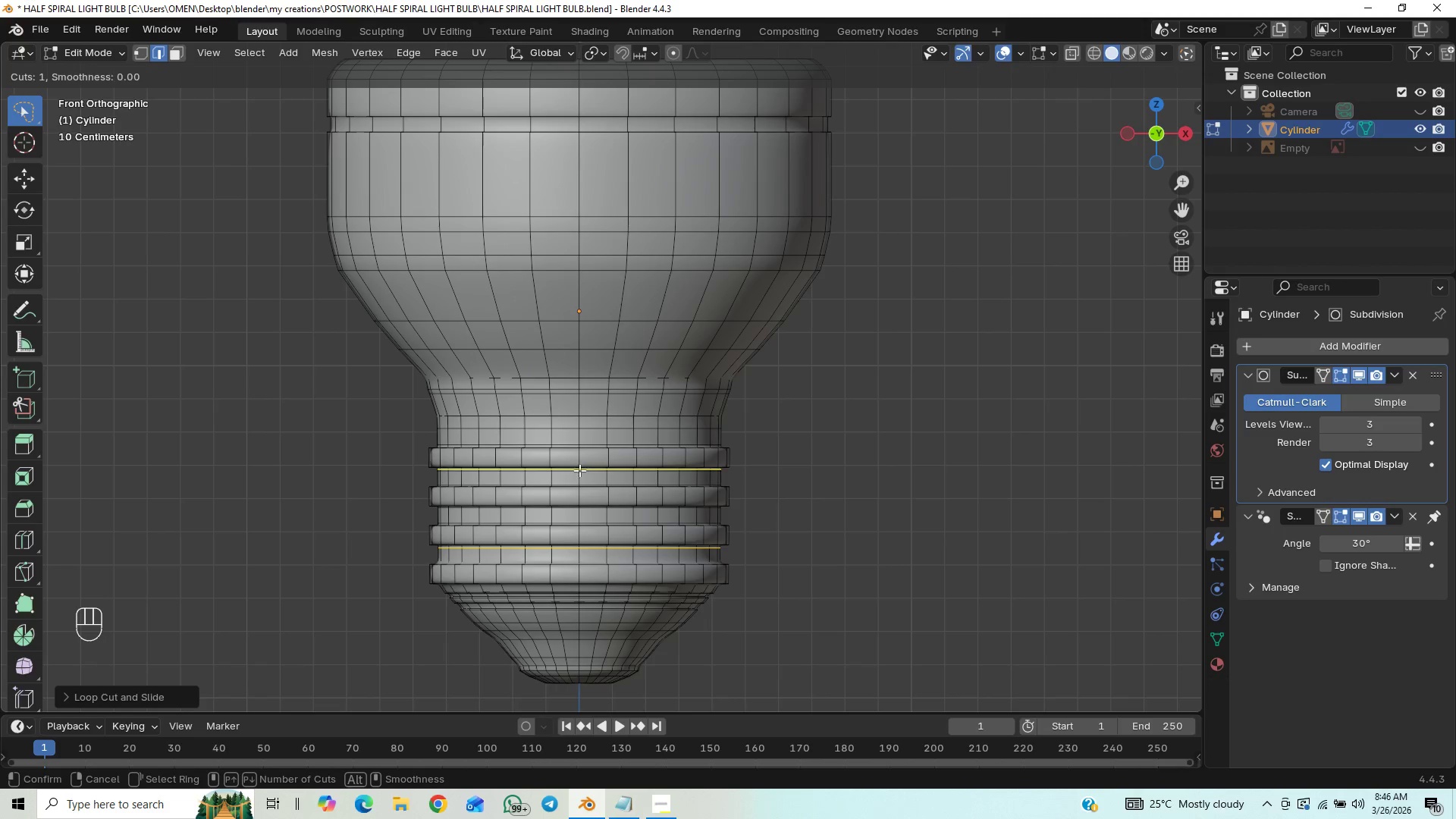 
wait(5.67)
 